 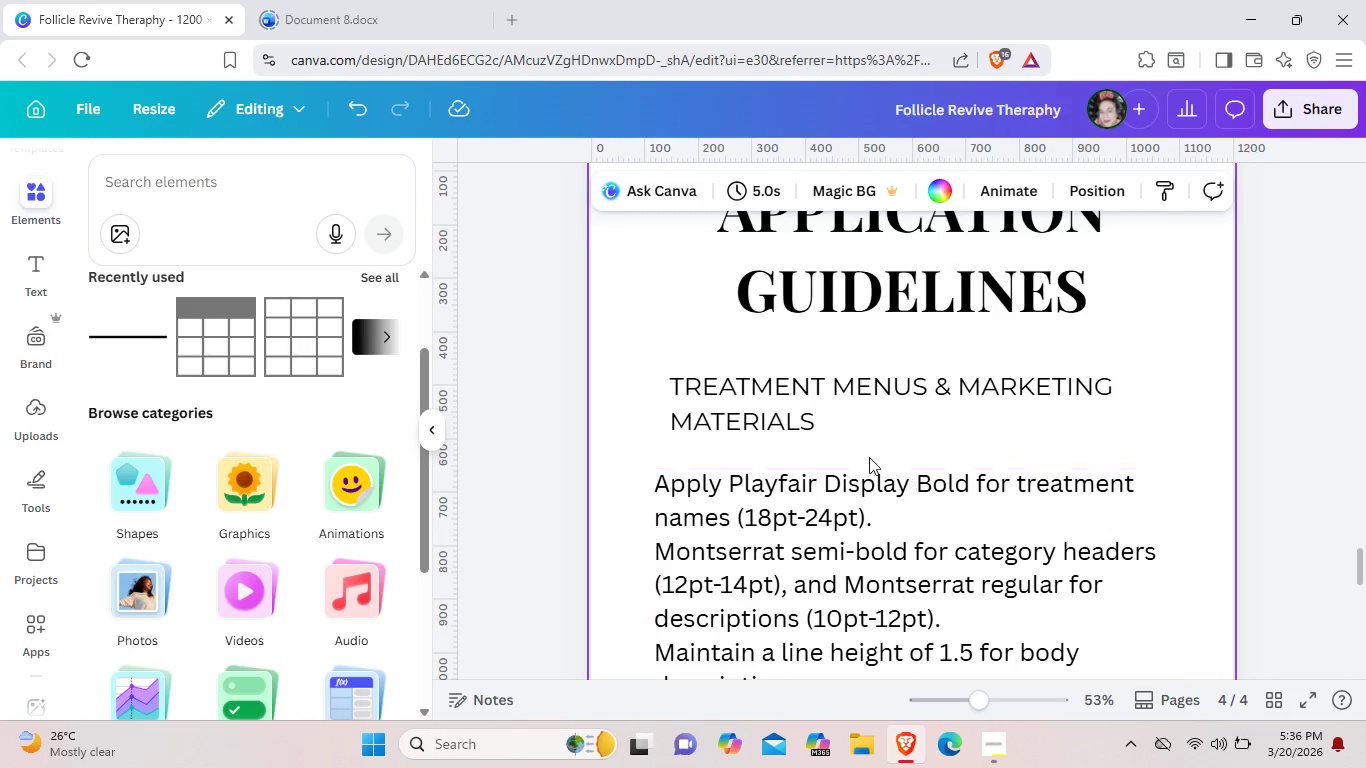 
left_click([793, 404])
 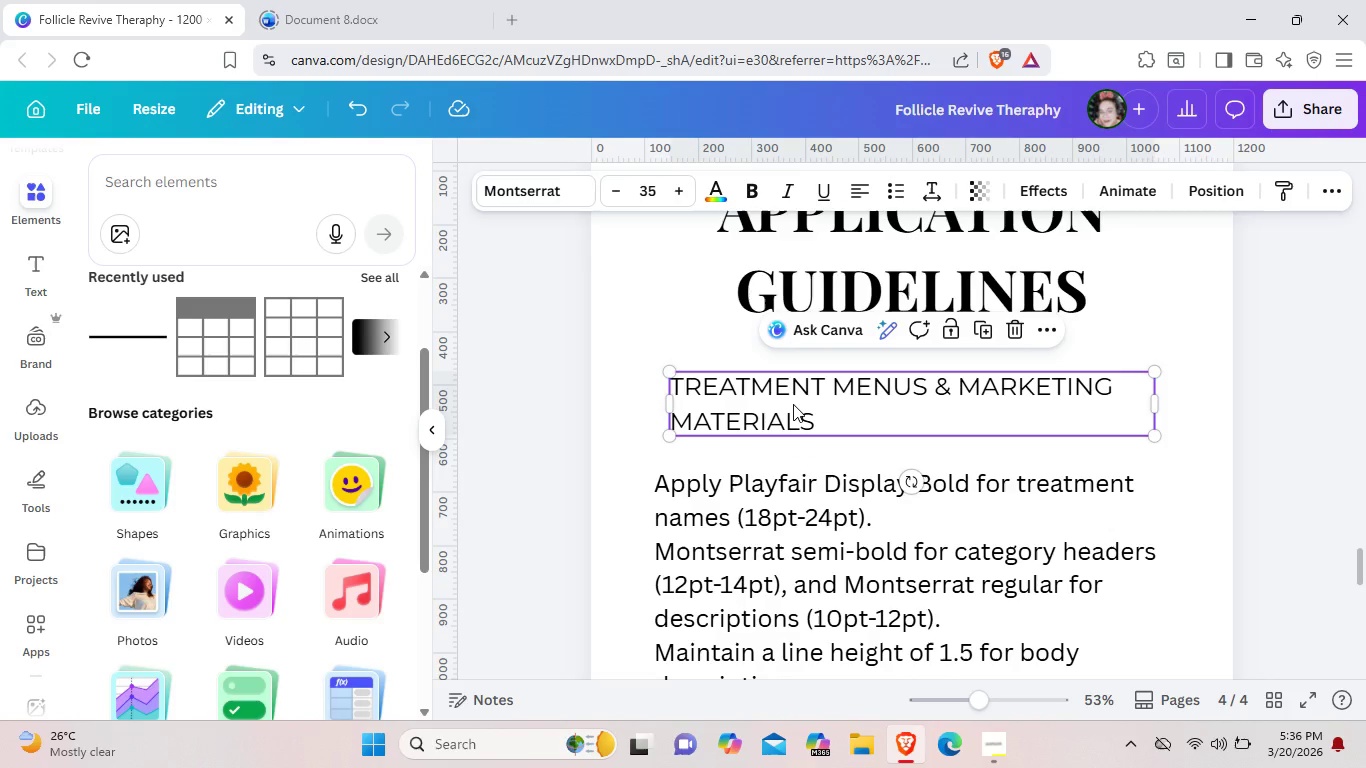 
key(Control+ControlLeft)
 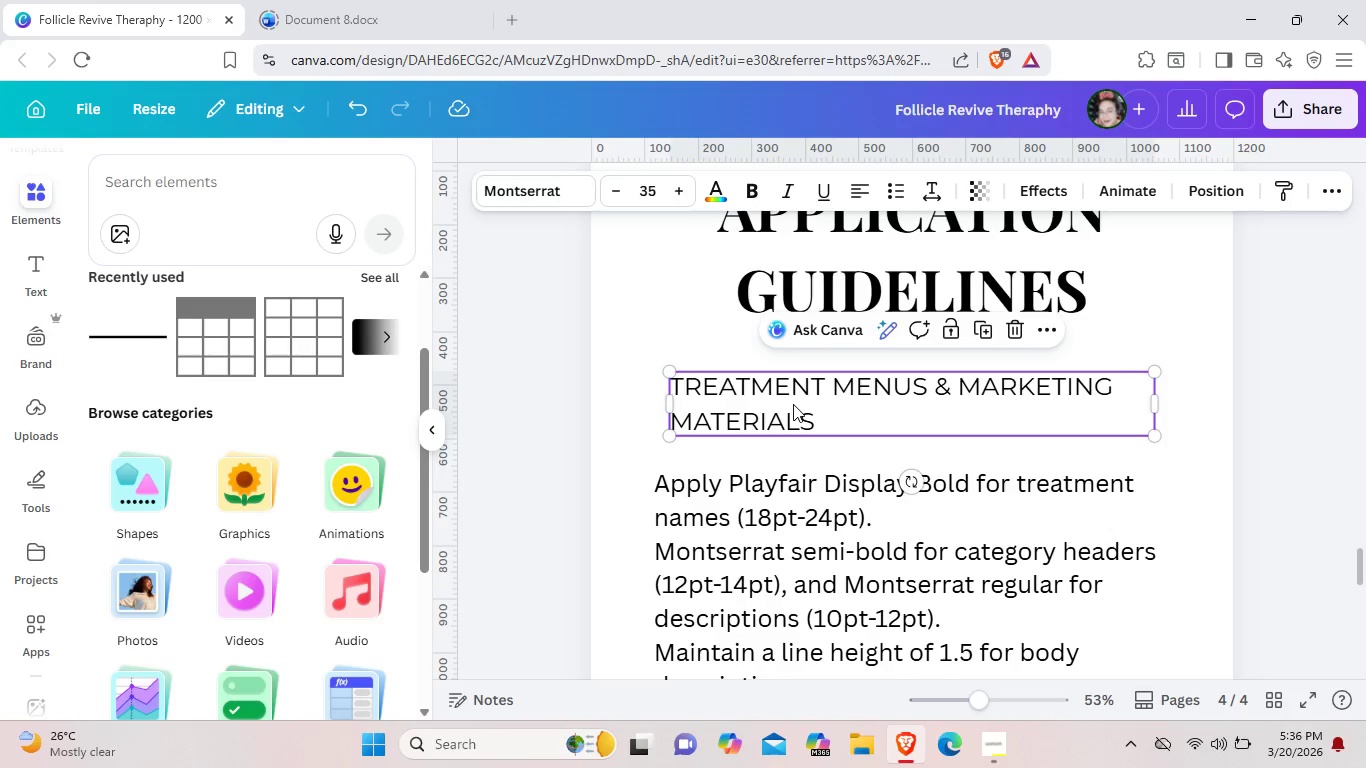 
key(Control+C)
 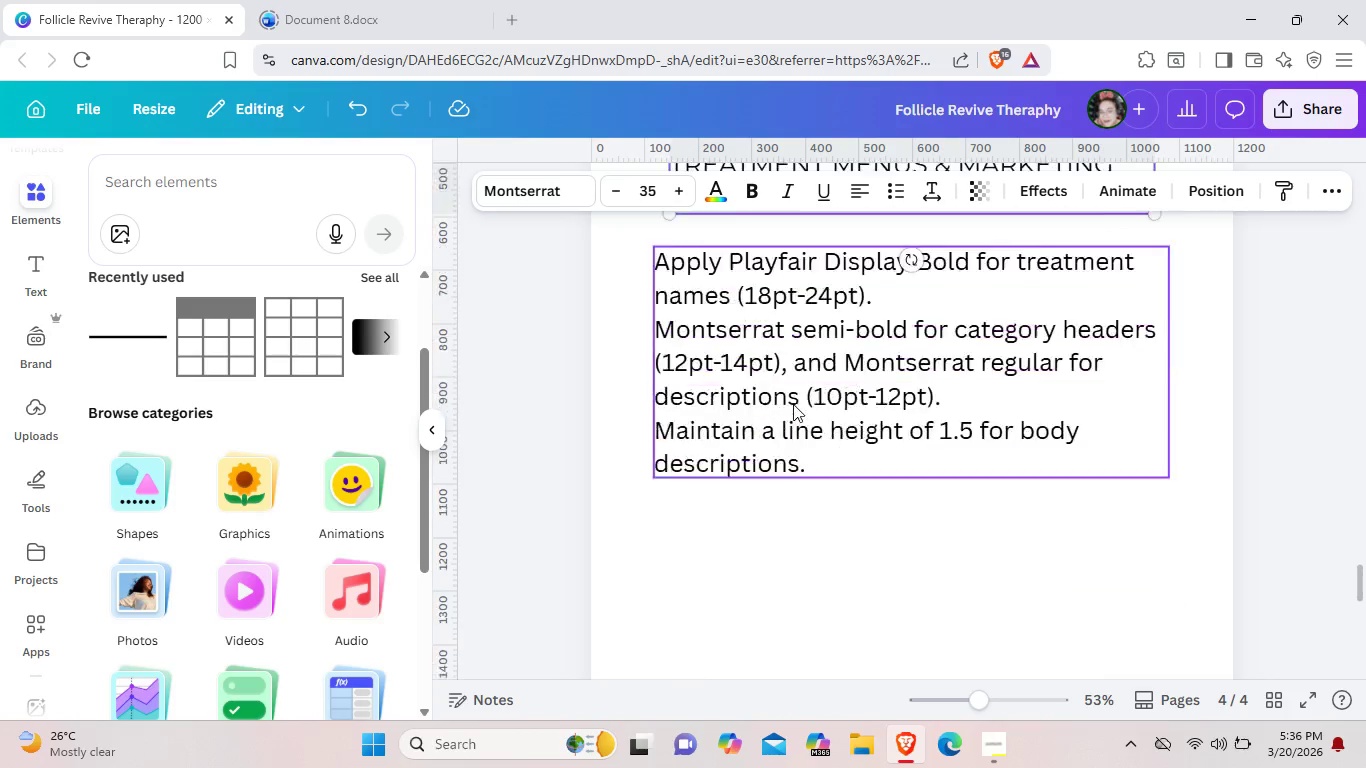 
scroll: coordinate [770, 468], scroll_direction: down, amount: 4.0
 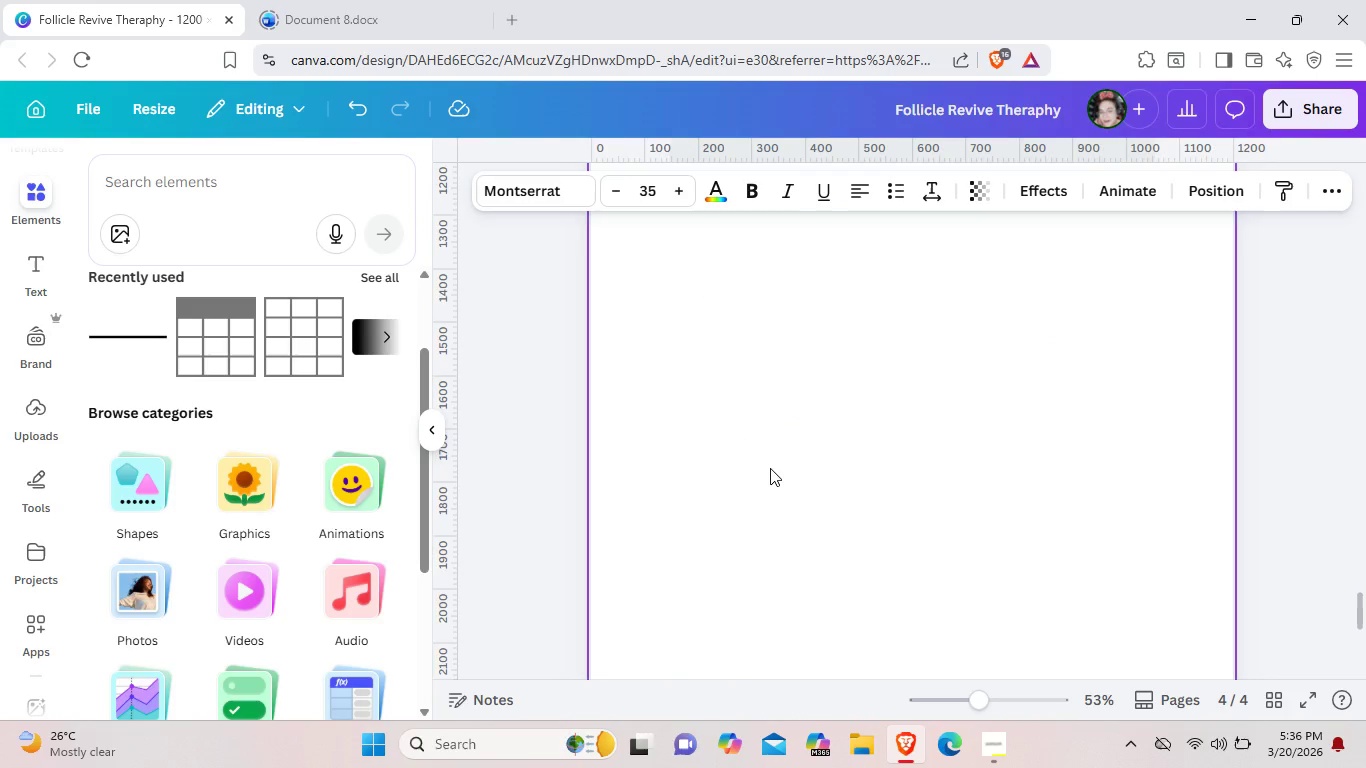 
scroll: coordinate [770, 468], scroll_direction: up, amount: 2.0
 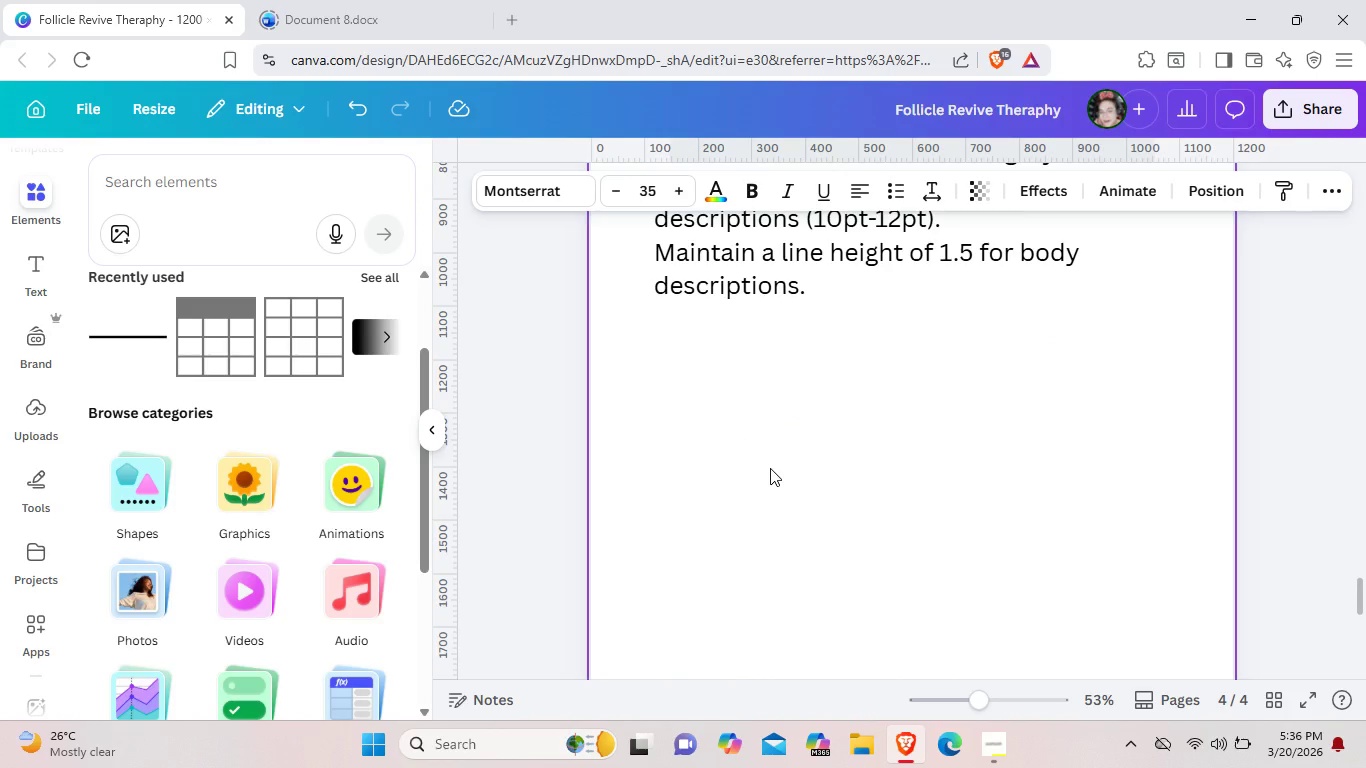 
key(Control+ControlLeft)
 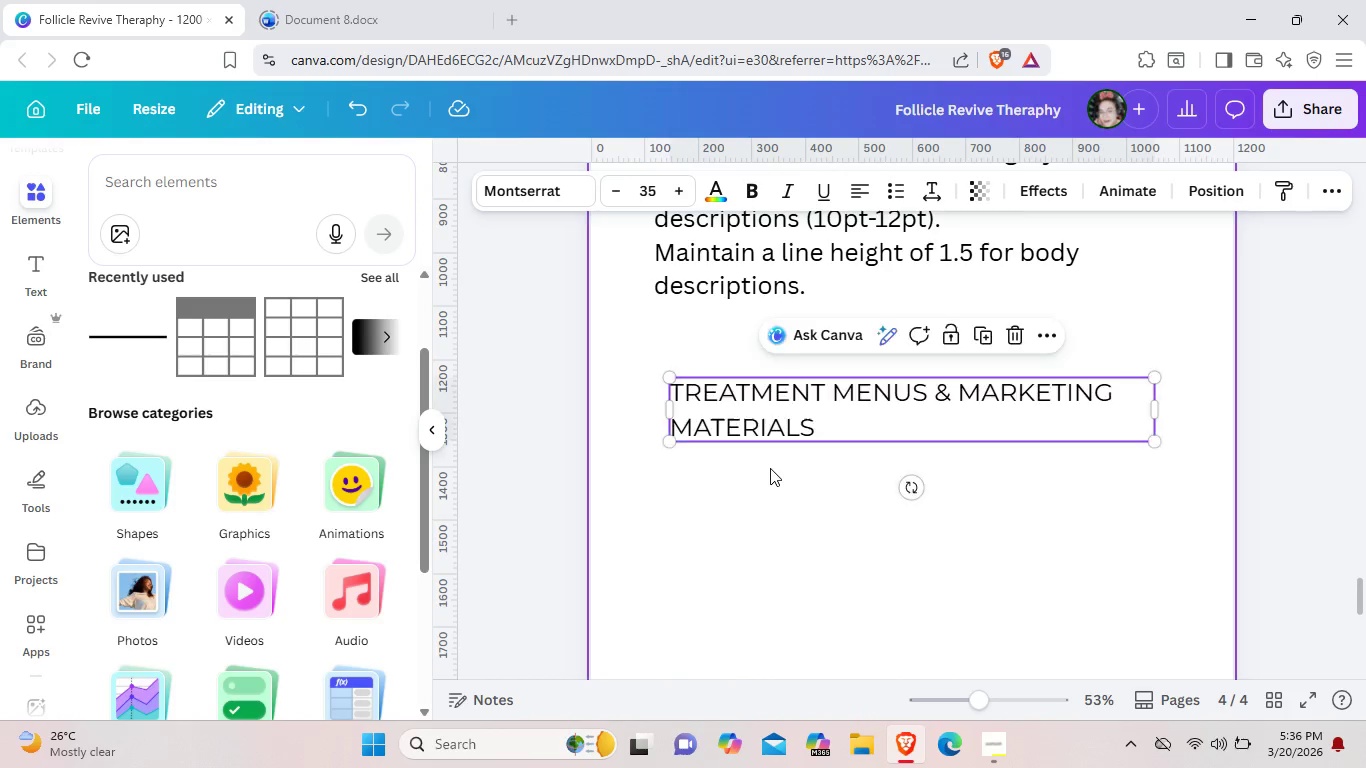 
key(Control+V)
 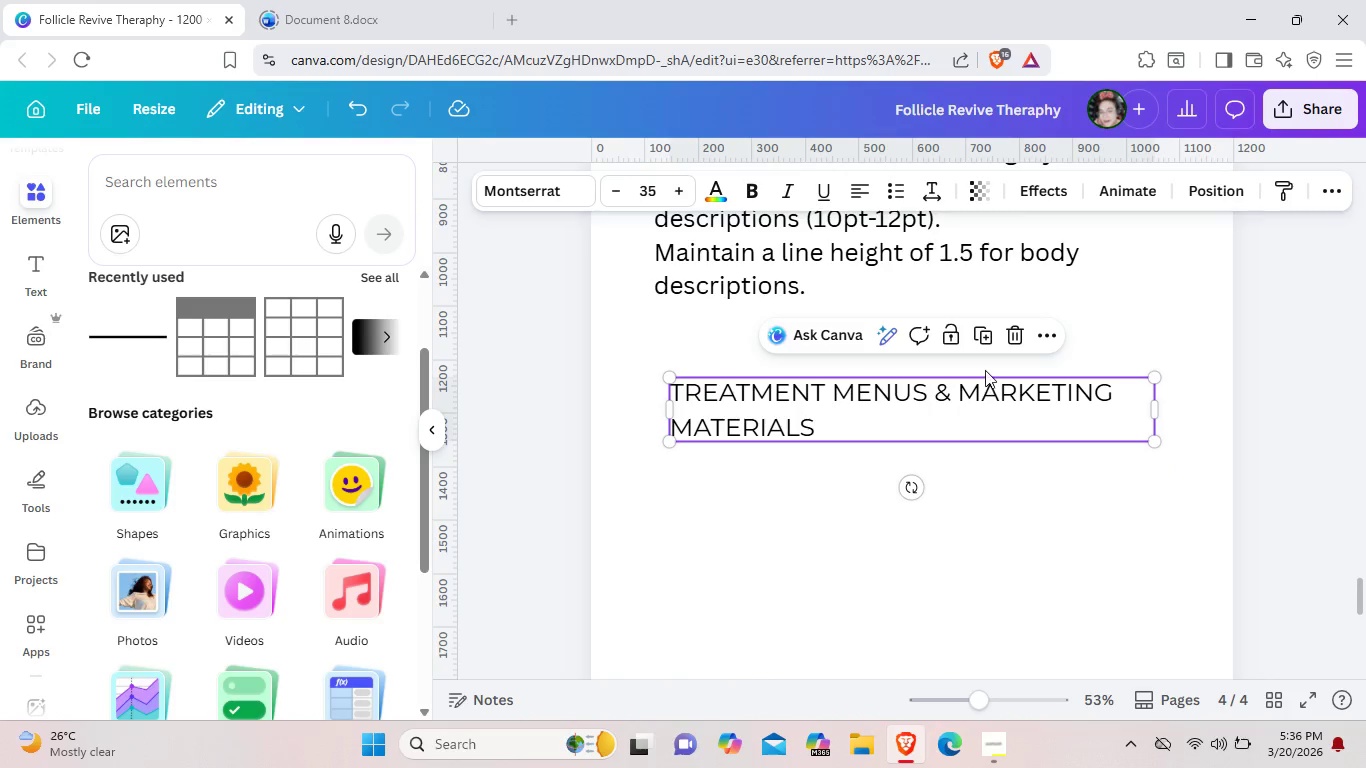 
left_click_drag(start_coordinate=[984, 376], to_coordinate=[943, 340])
 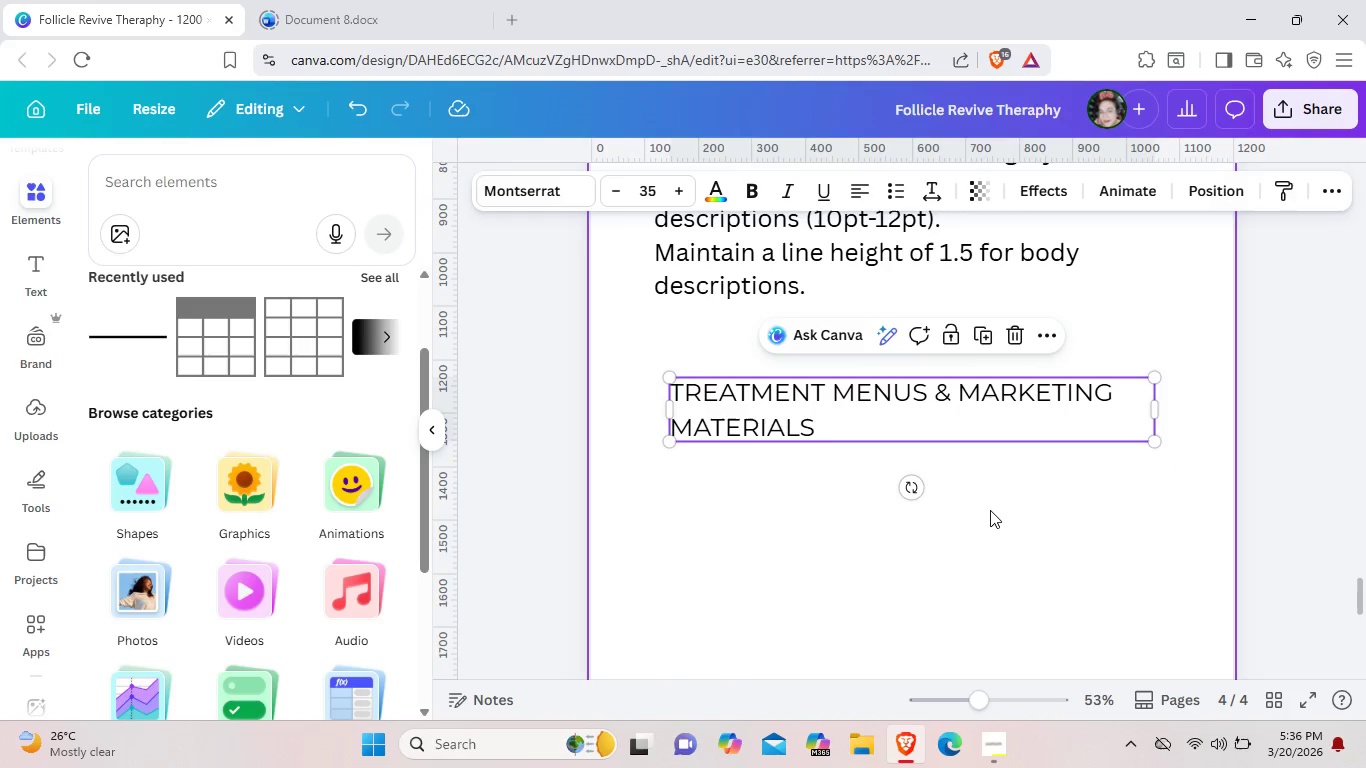 
left_click([990, 510])
 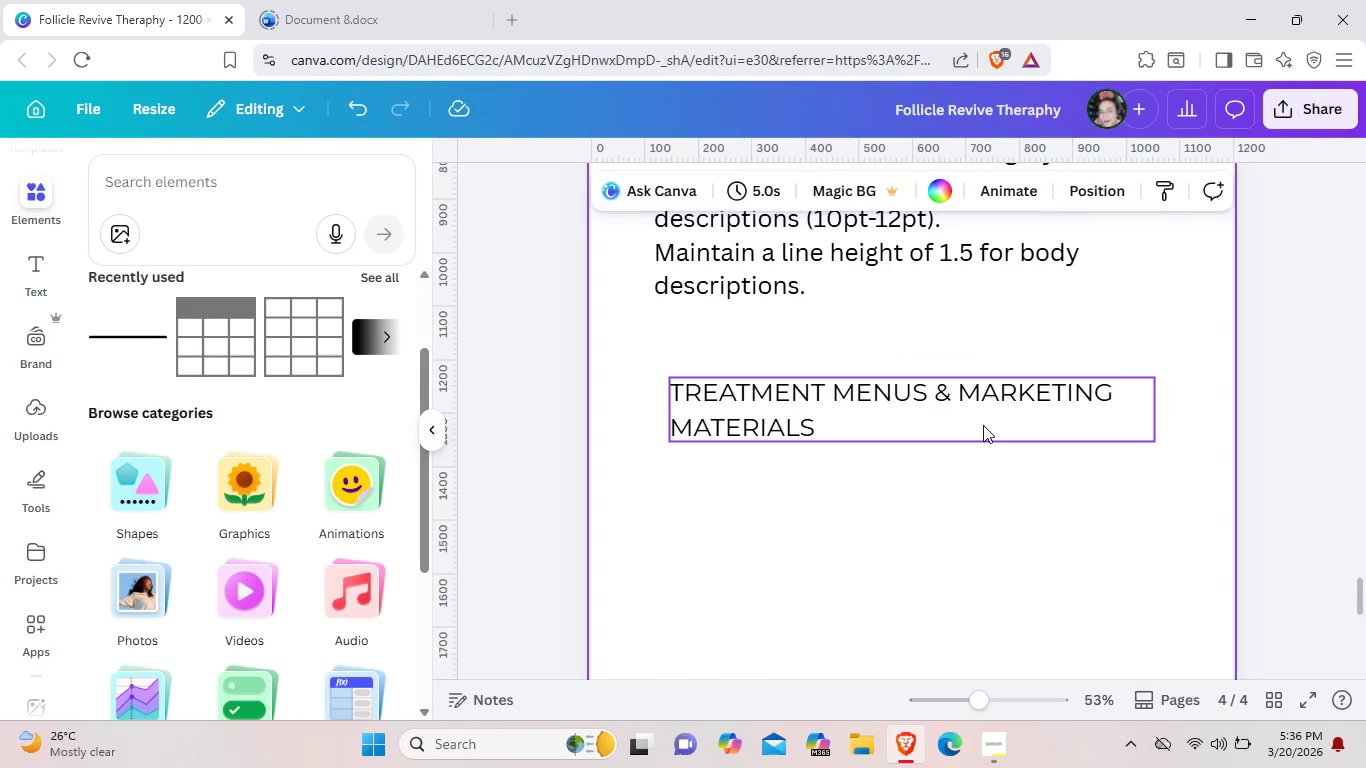 
left_click_drag(start_coordinate=[983, 425], to_coordinate=[971, 392])
 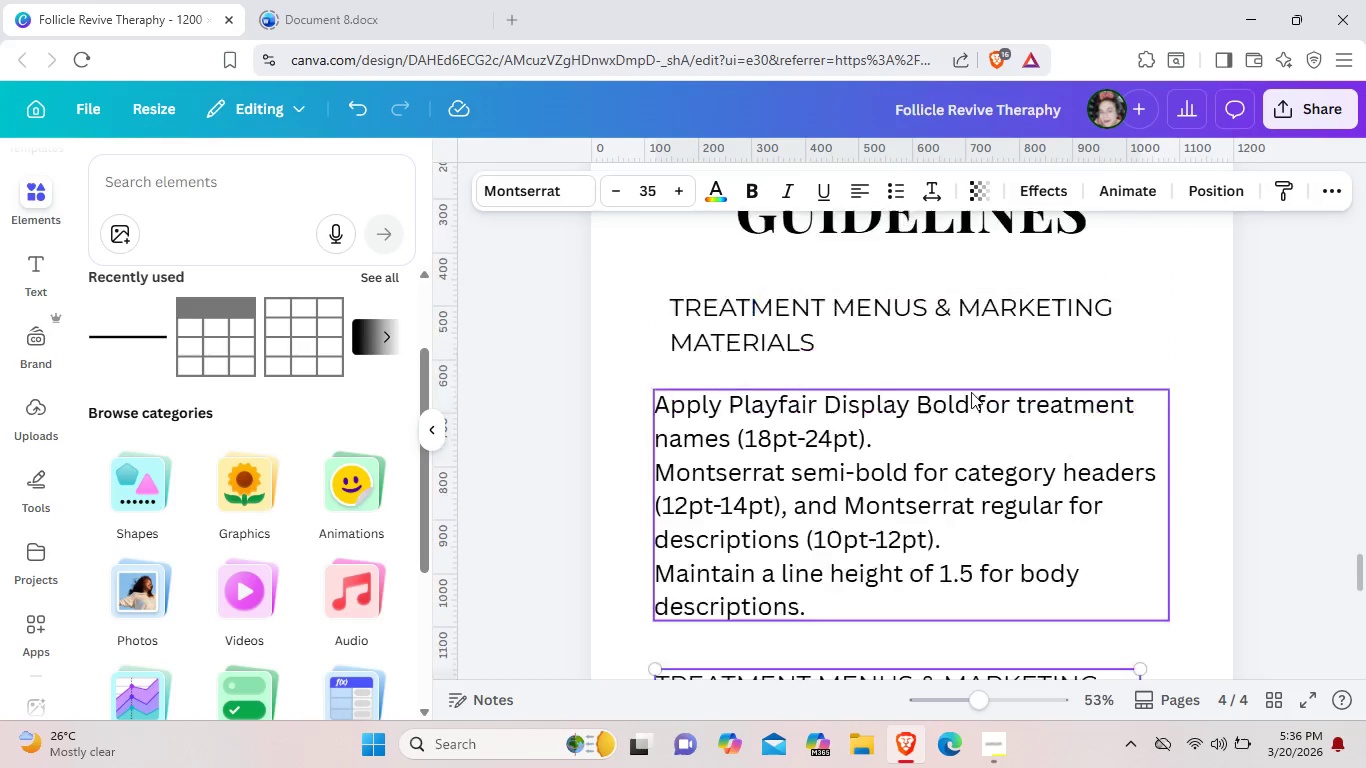 
scroll: coordinate [971, 396], scroll_direction: up, amount: 13.0
 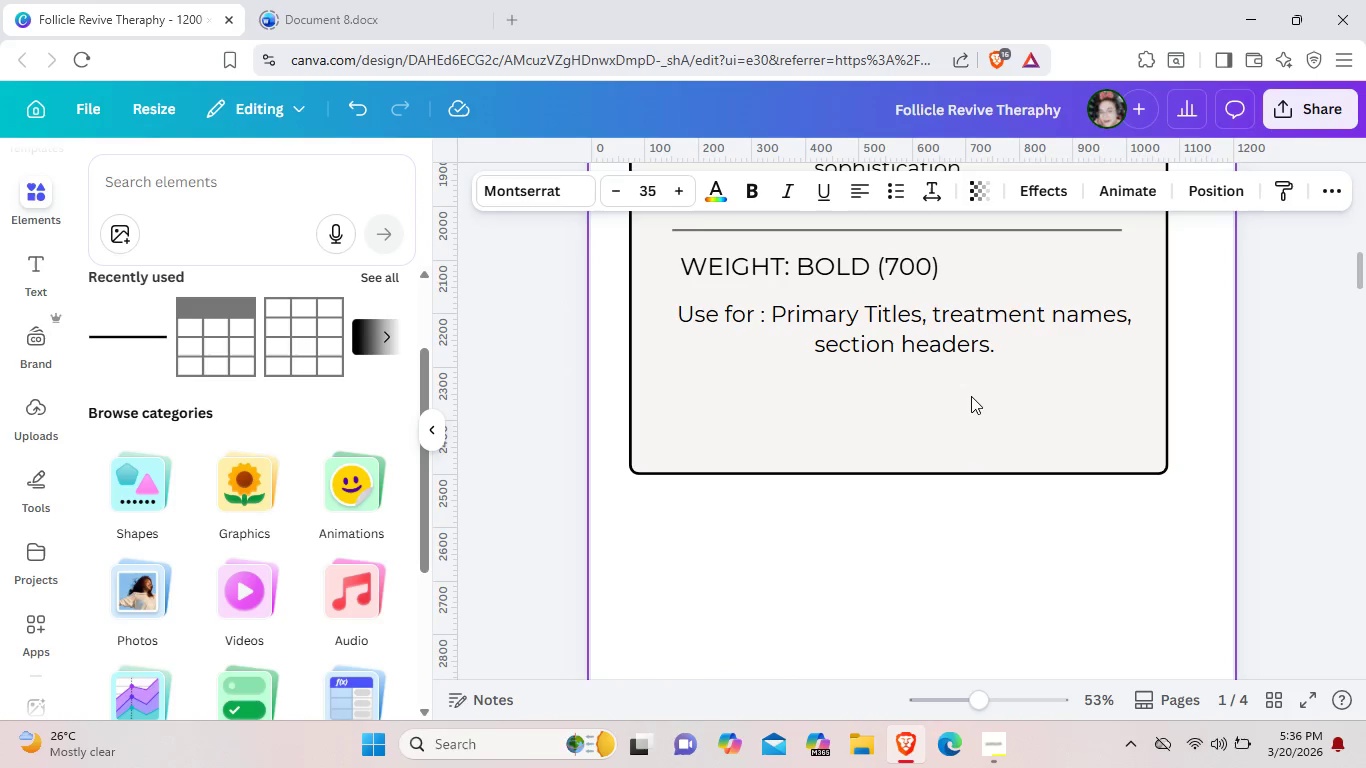 
left_click([988, 444])
 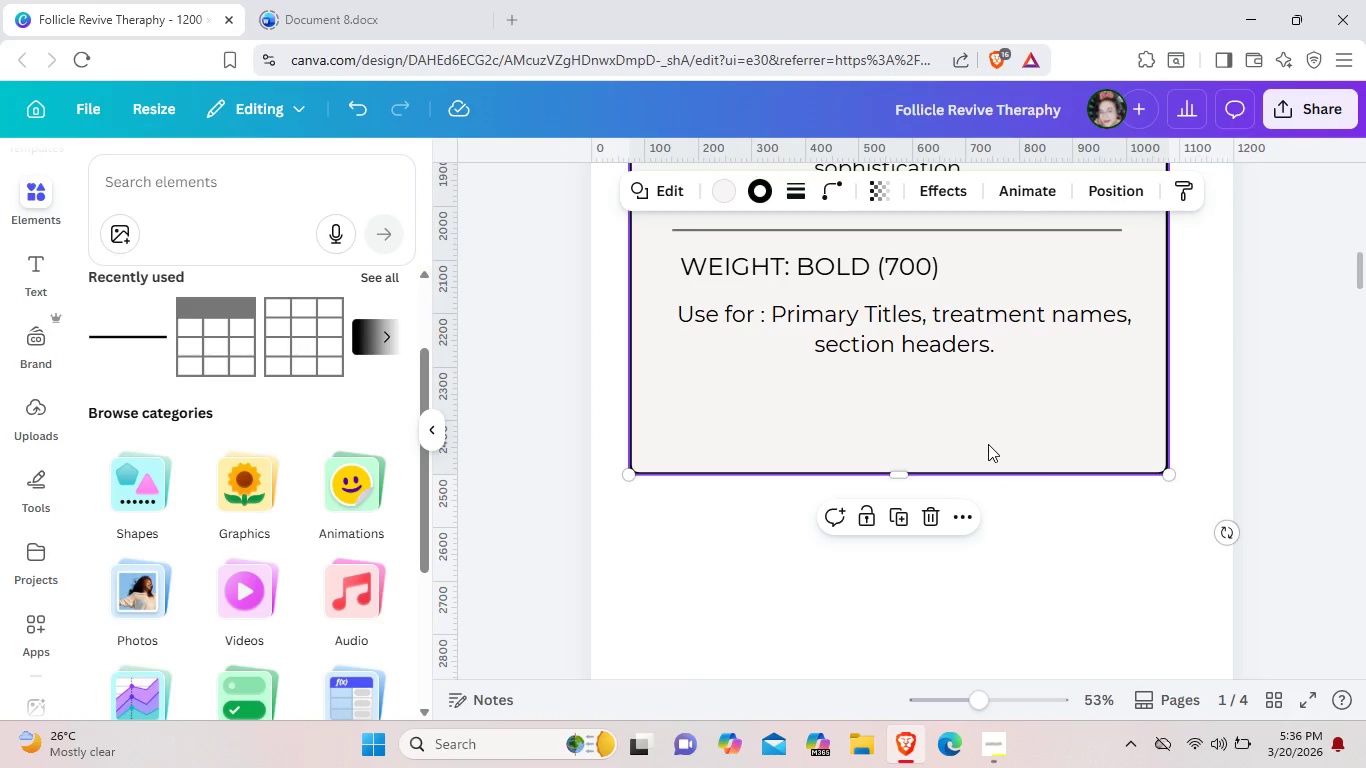 
key(Control+C)
 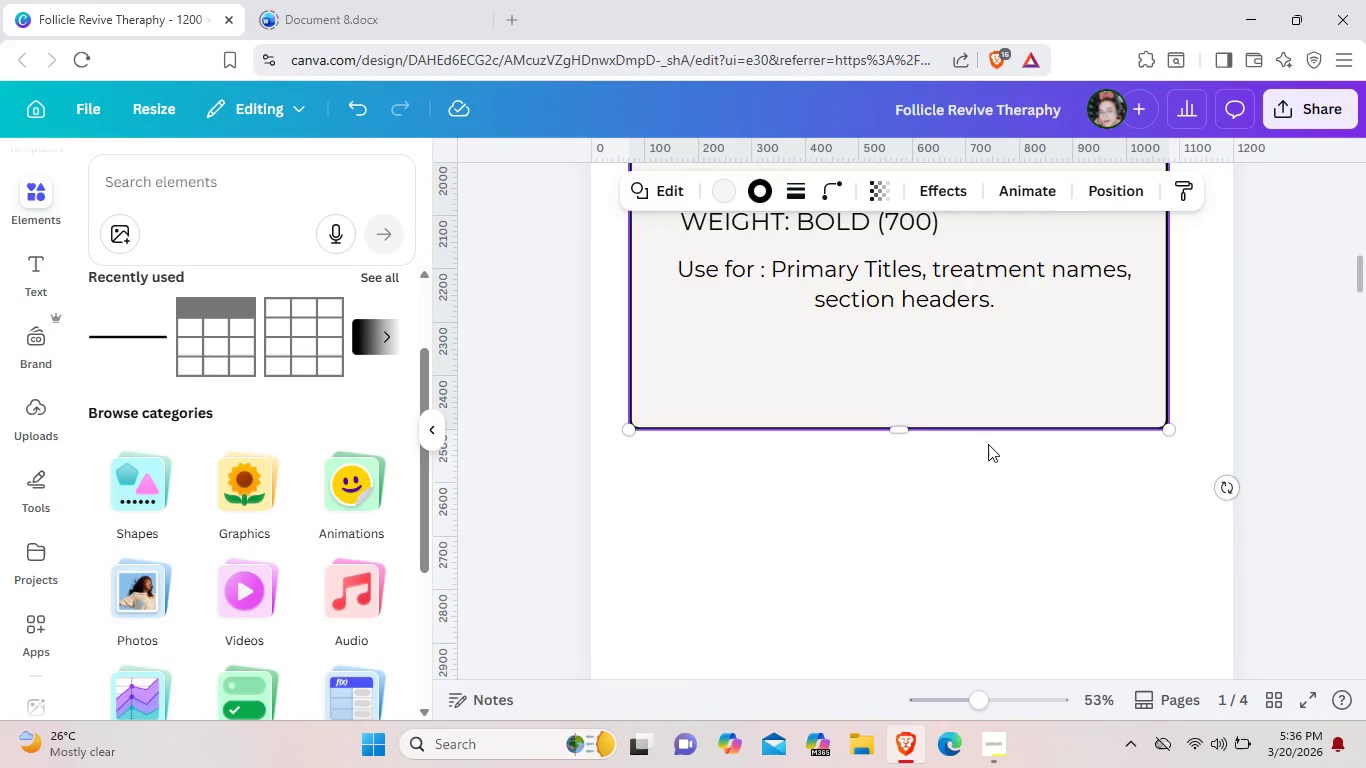 
scroll: coordinate [988, 444], scroll_direction: down, amount: 13.0
 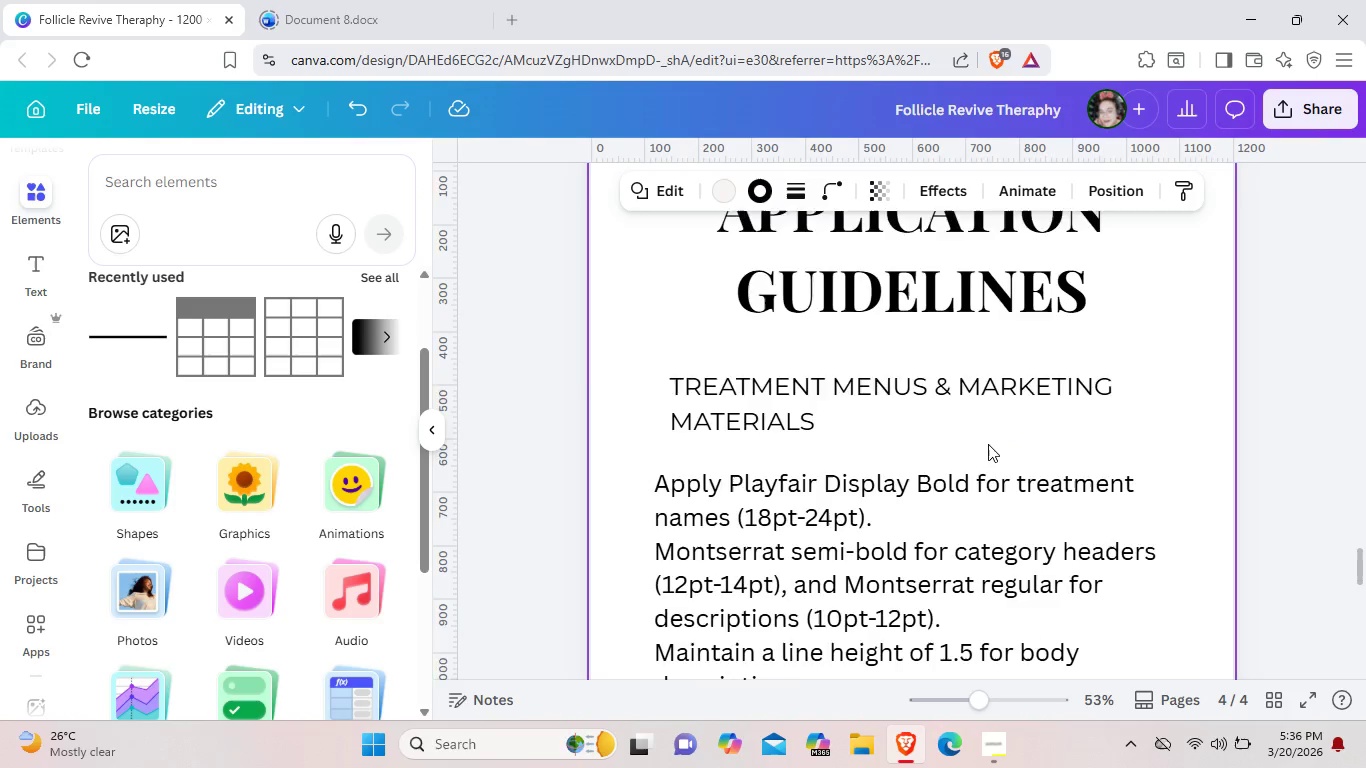 
scroll: coordinate [988, 444], scroll_direction: up, amount: 1.0
 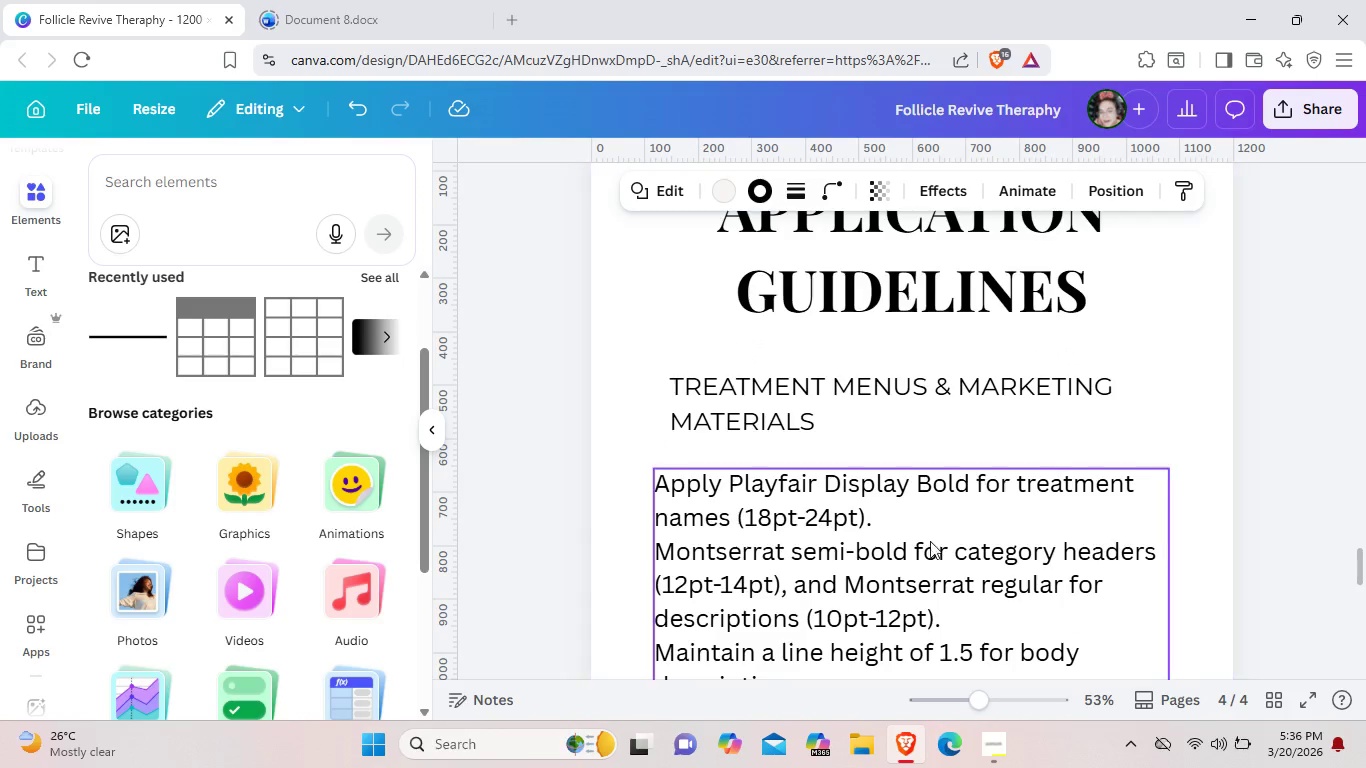 
left_click([928, 543])
 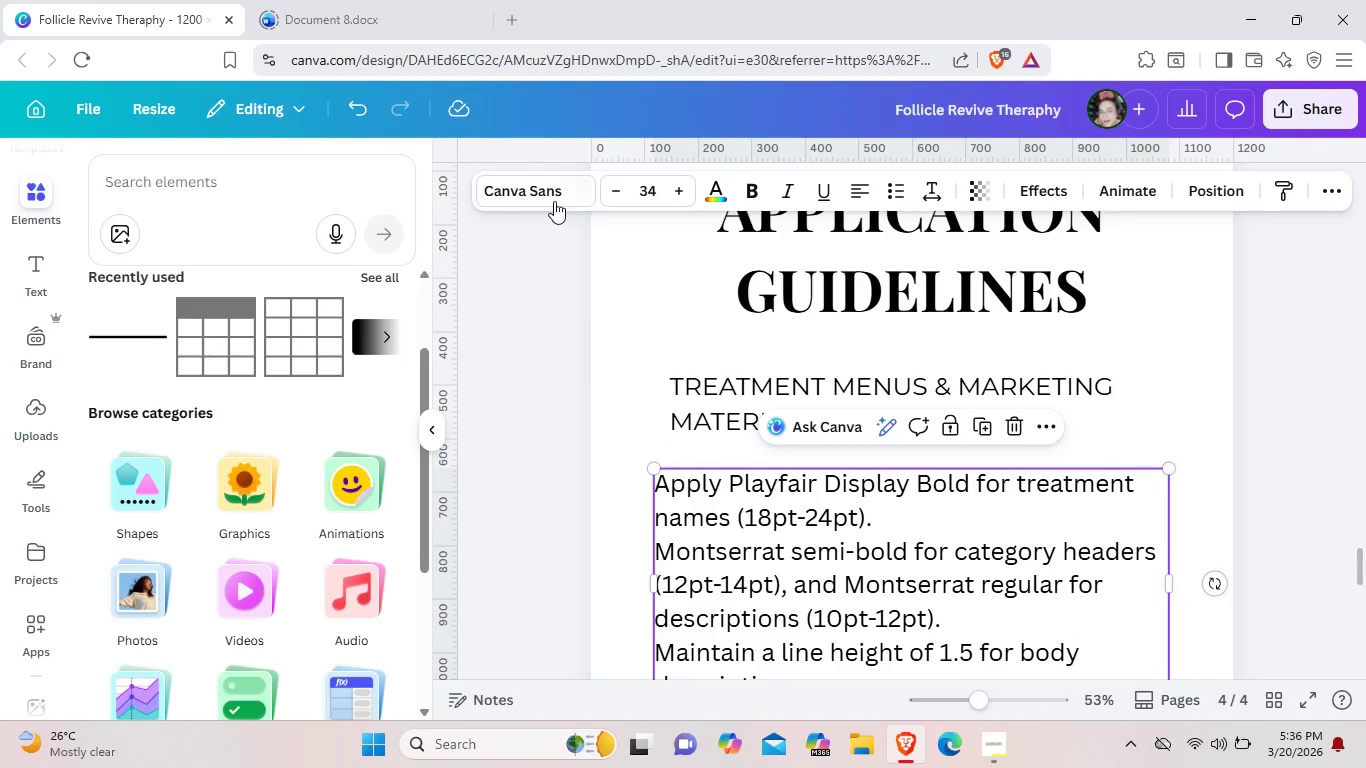 
left_click([554, 198])
 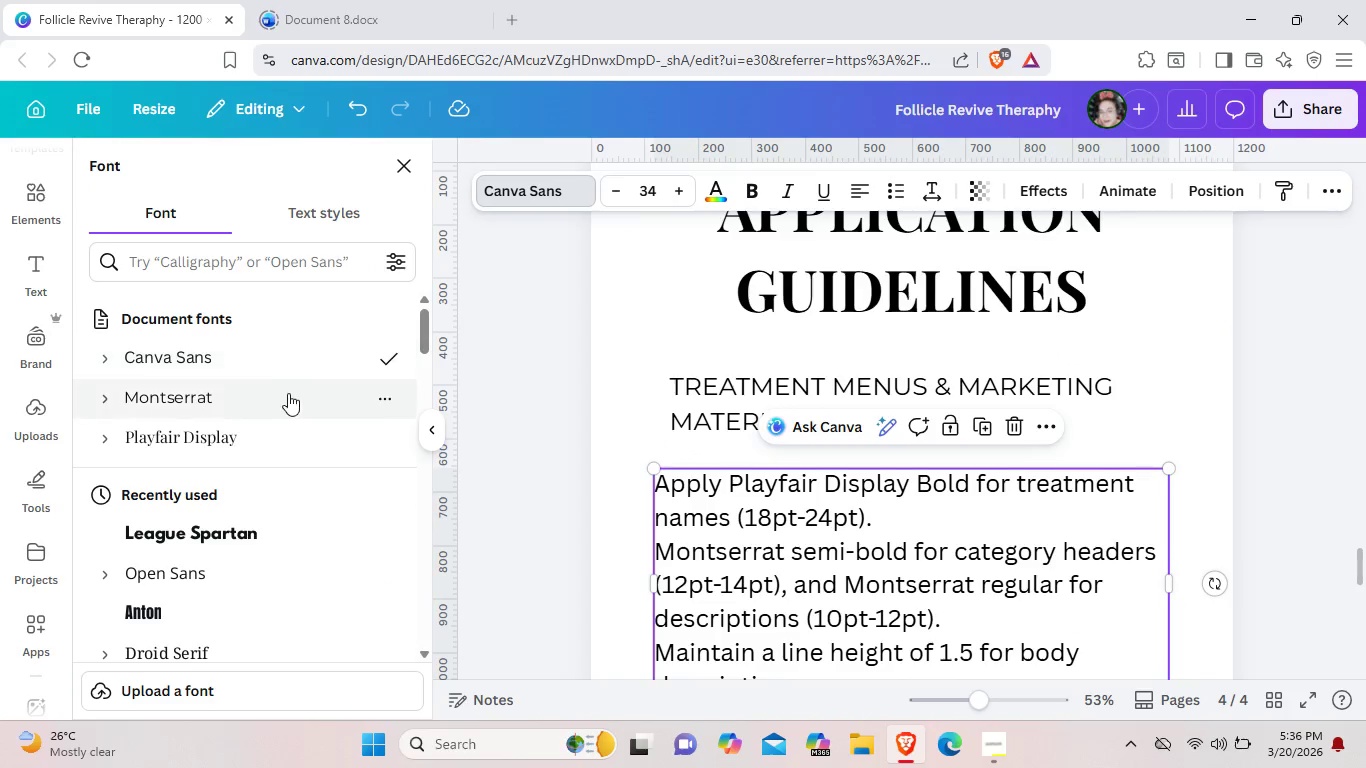 
left_click([286, 396])
 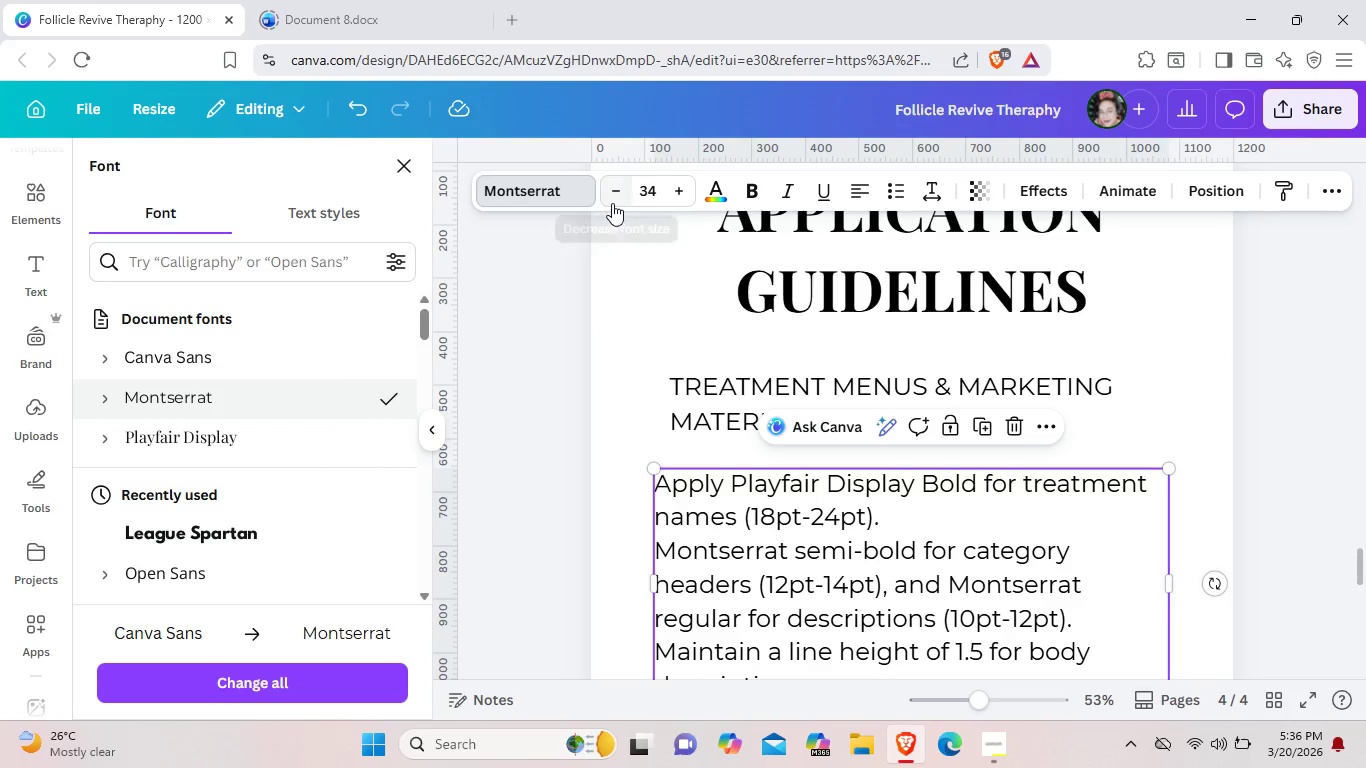 
double_click([612, 201])
 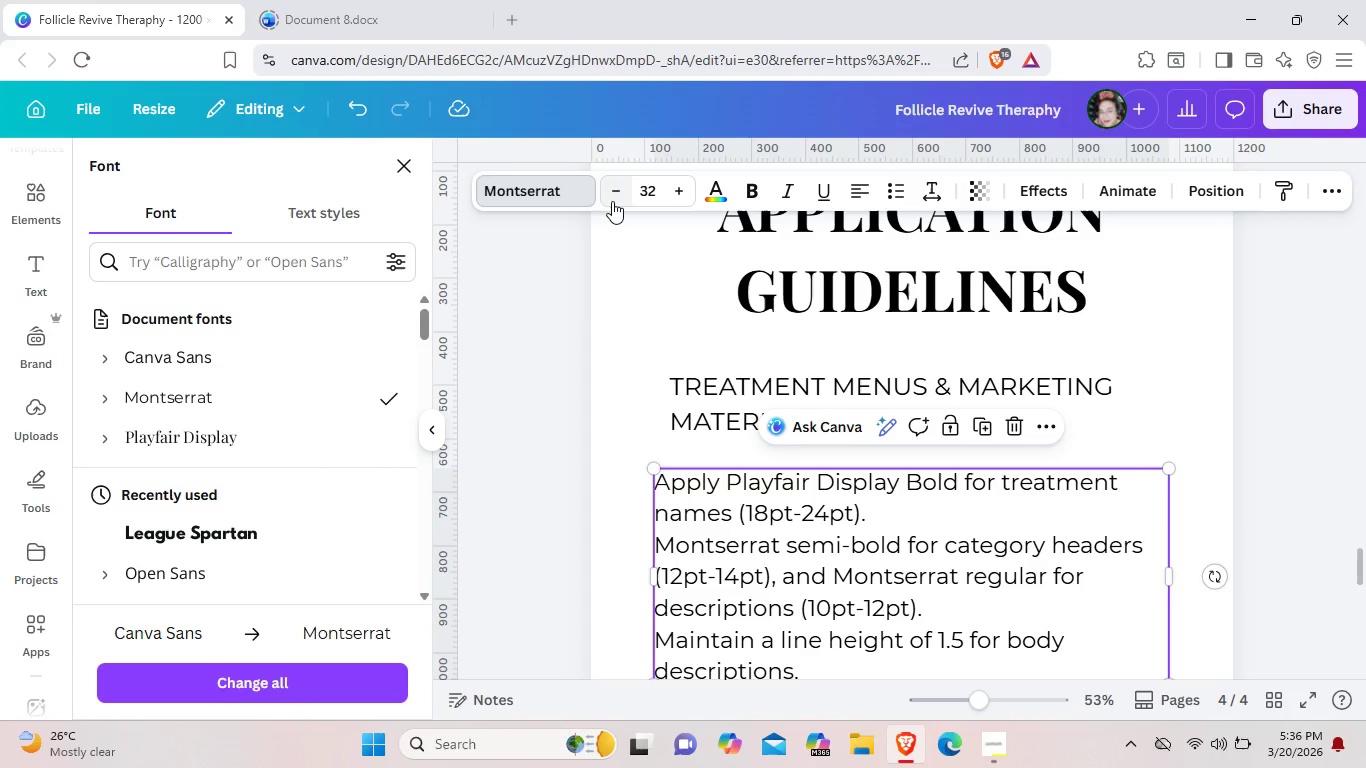 
left_click([612, 201])
 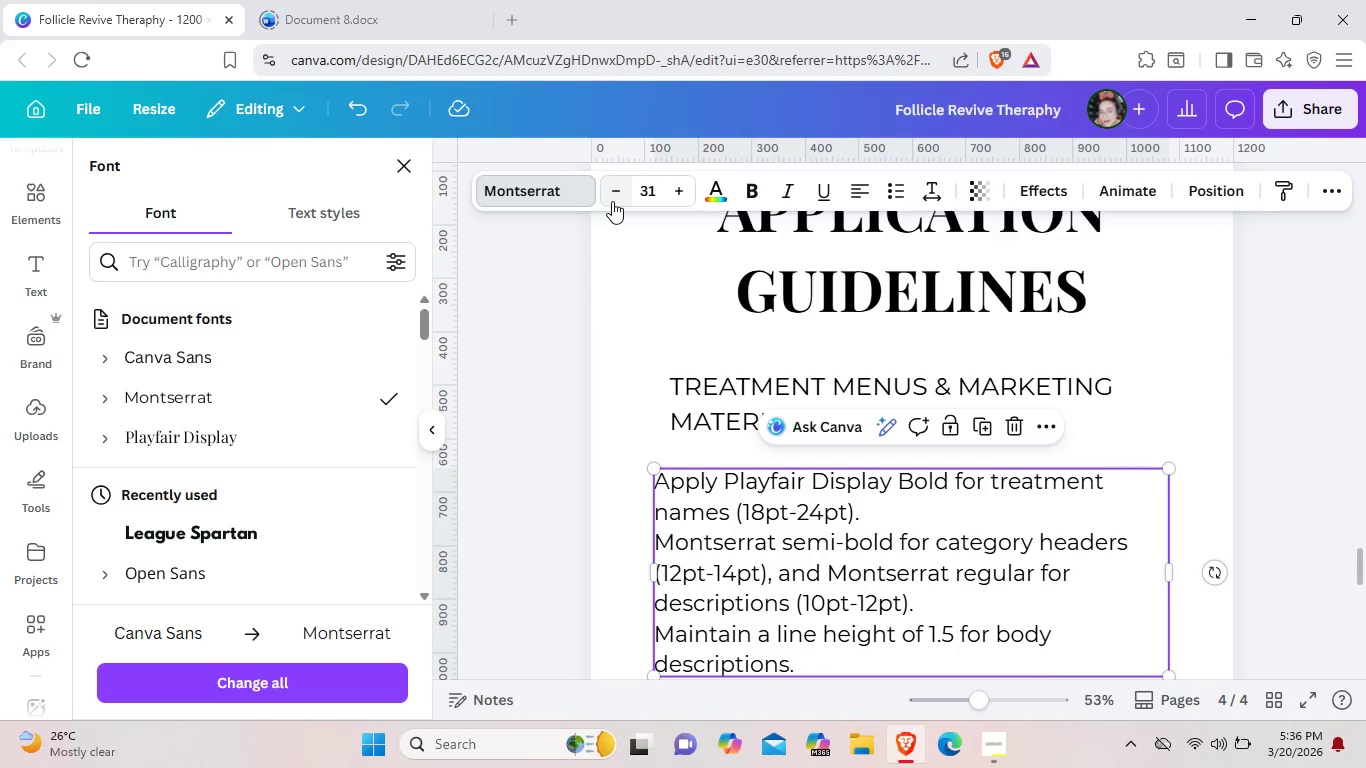 
left_click([612, 201])
 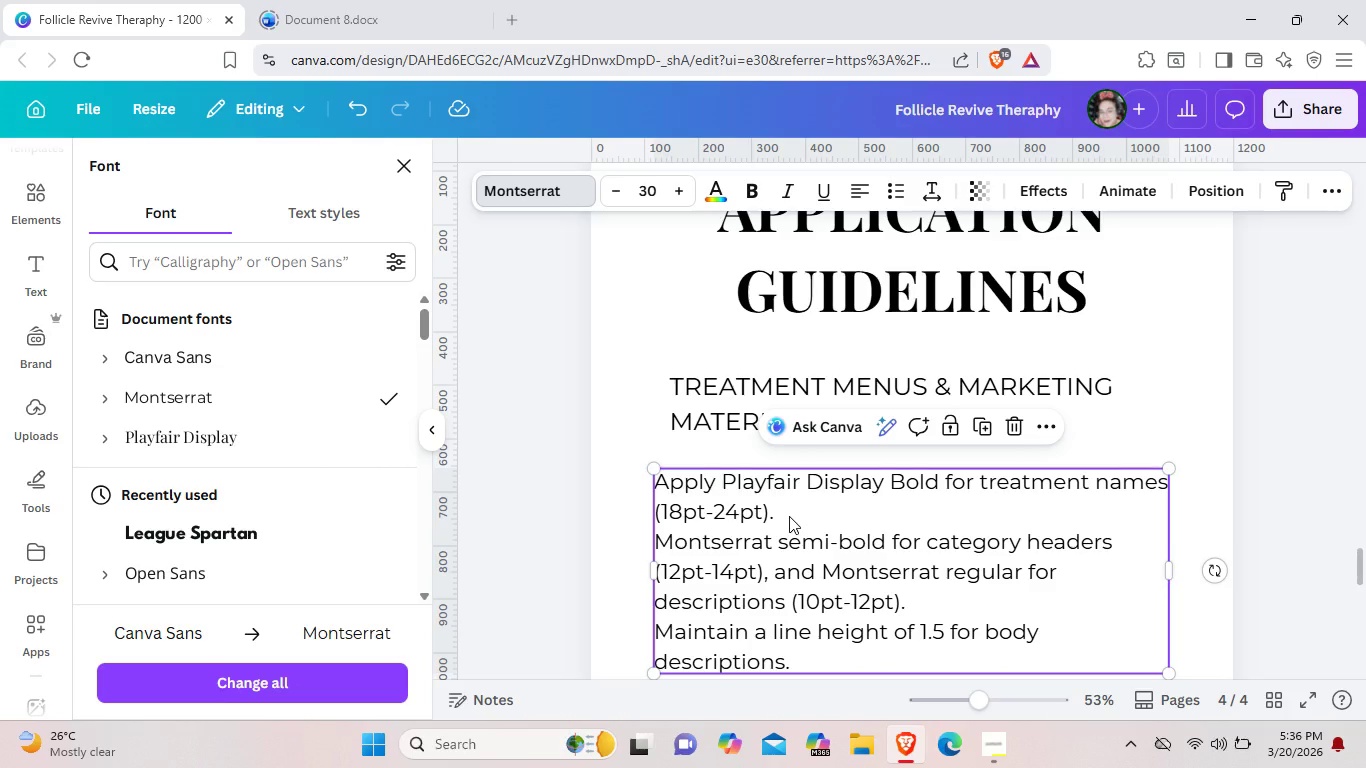 
scroll: coordinate [789, 516], scroll_direction: down, amount: 1.0
 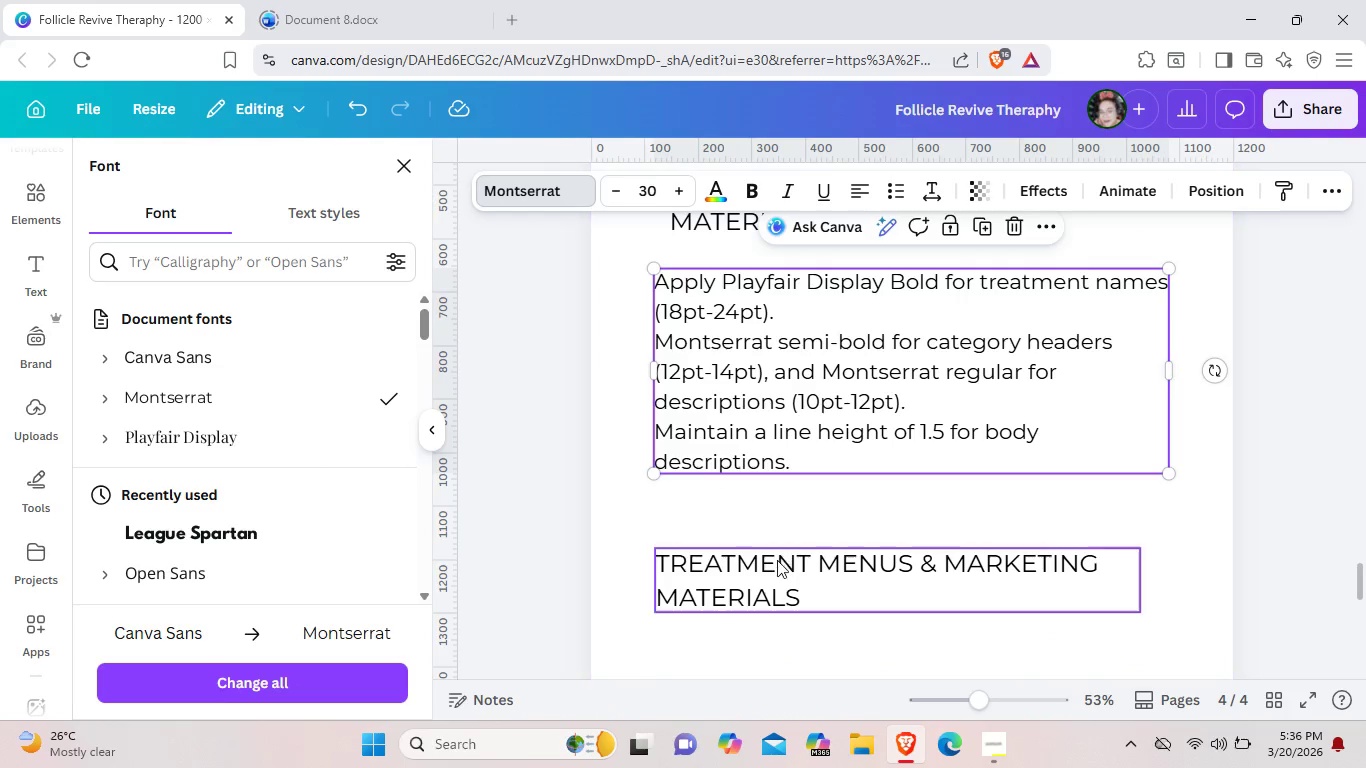 
left_click_drag(start_coordinate=[776, 563], to_coordinate=[773, 536])
 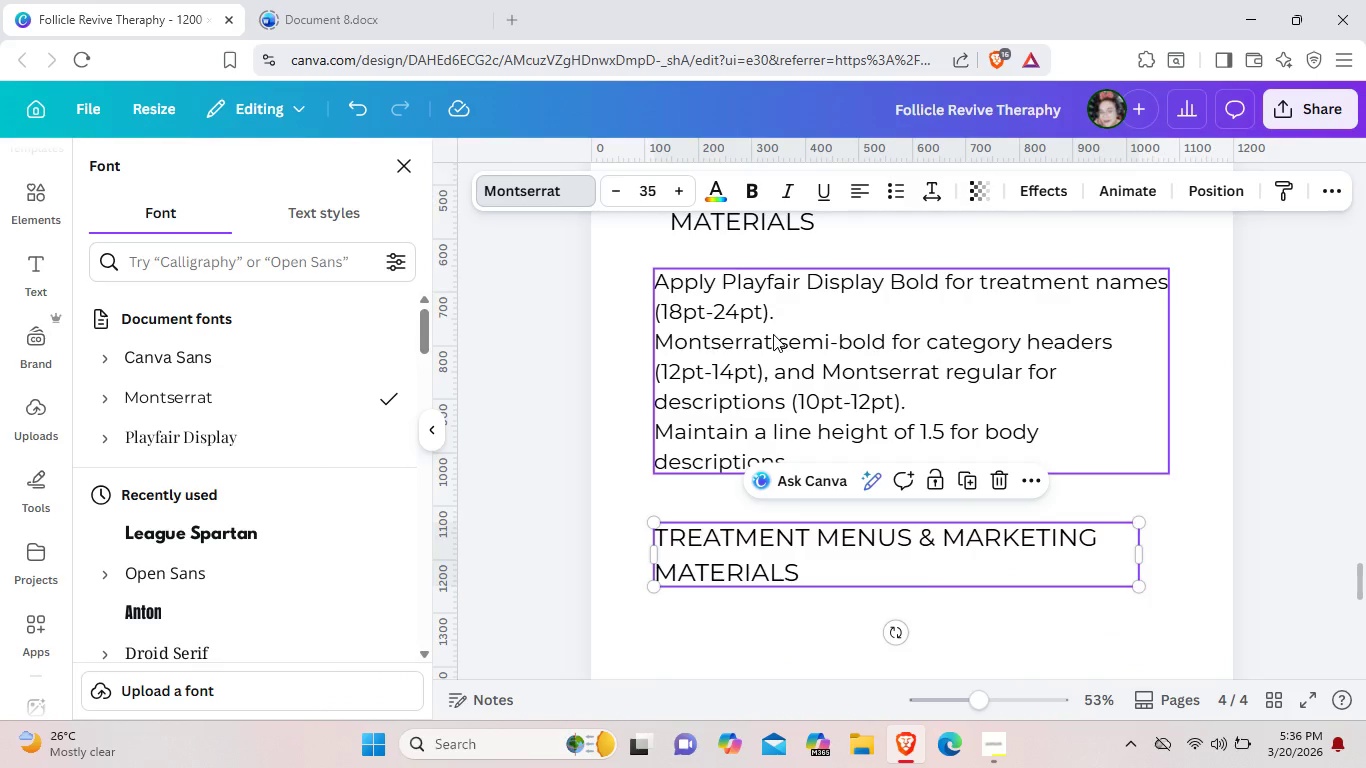 
scroll: coordinate [773, 334], scroll_direction: up, amount: 2.0
 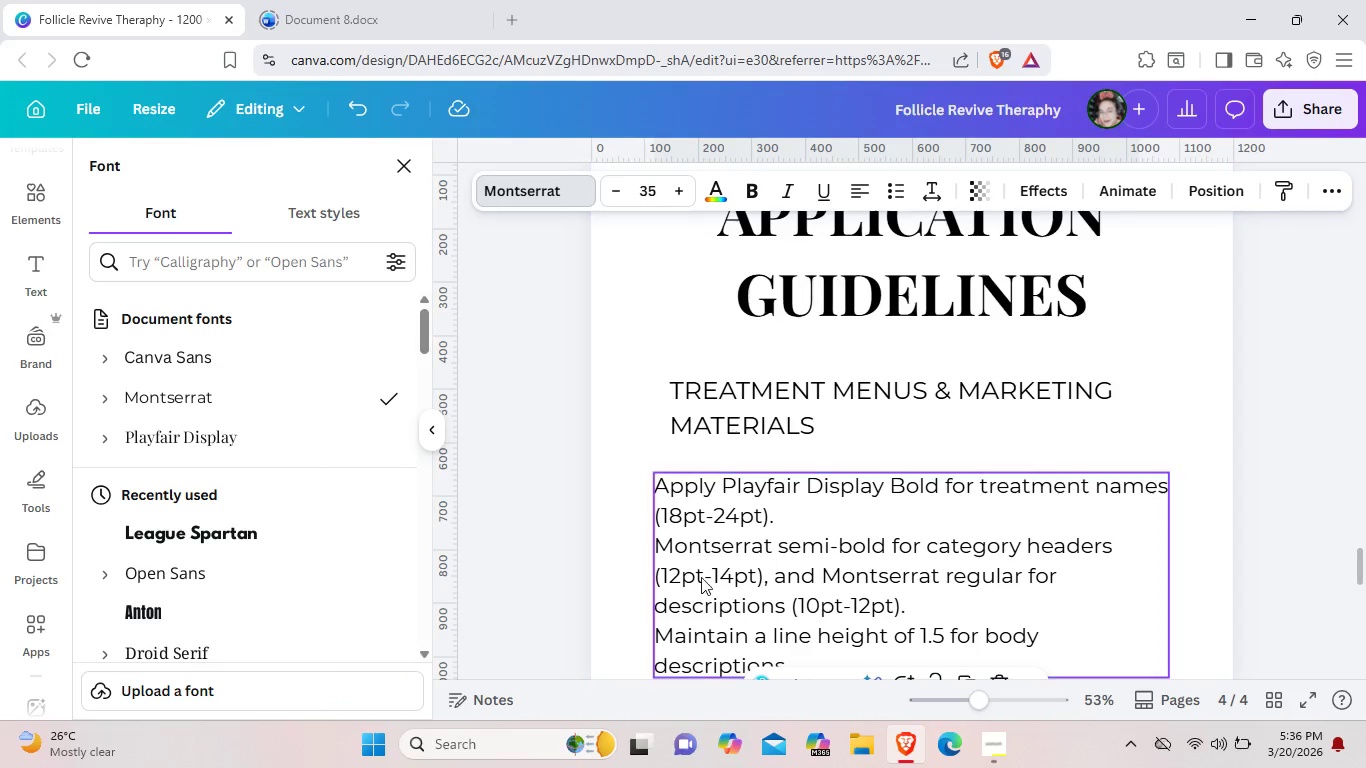 
left_click_drag(start_coordinate=[703, 578], to_coordinate=[717, 578])
 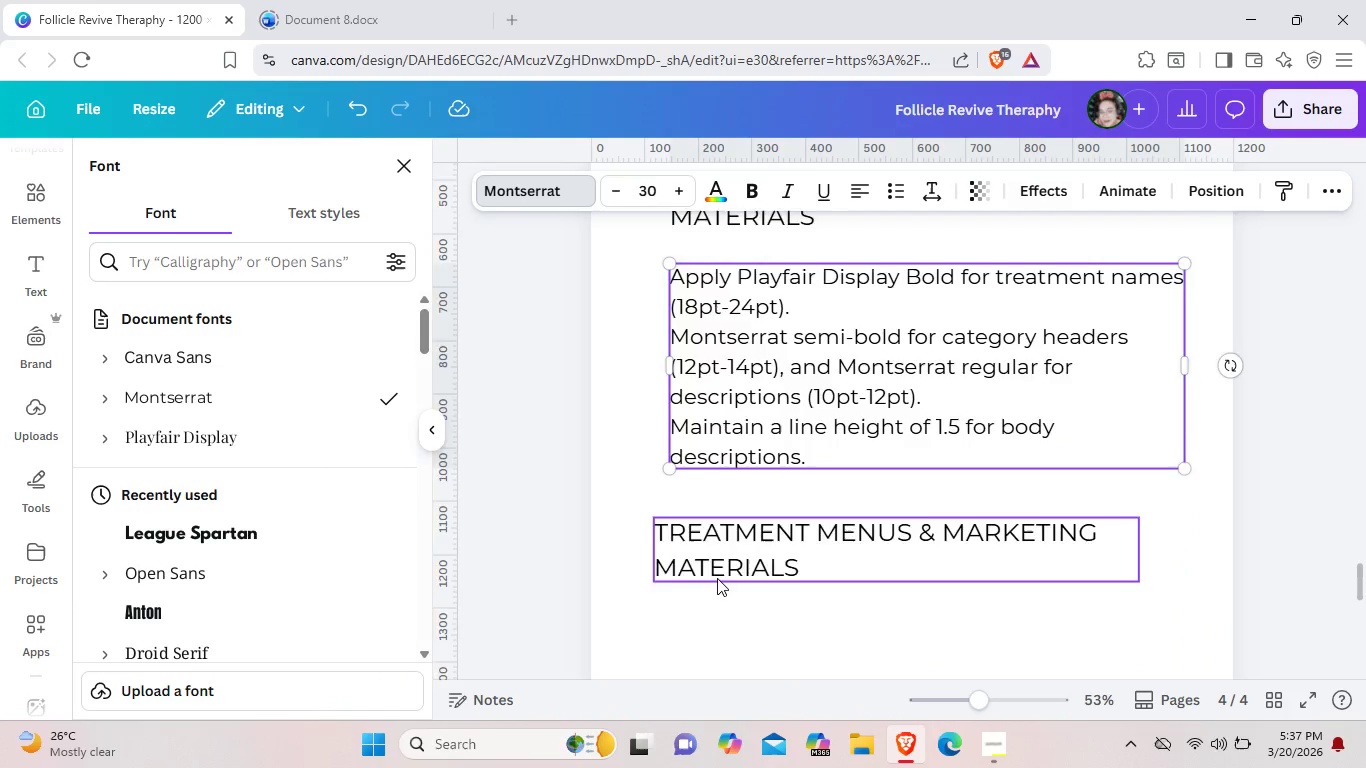 
scroll: coordinate [717, 578], scroll_direction: down, amount: 2.0
 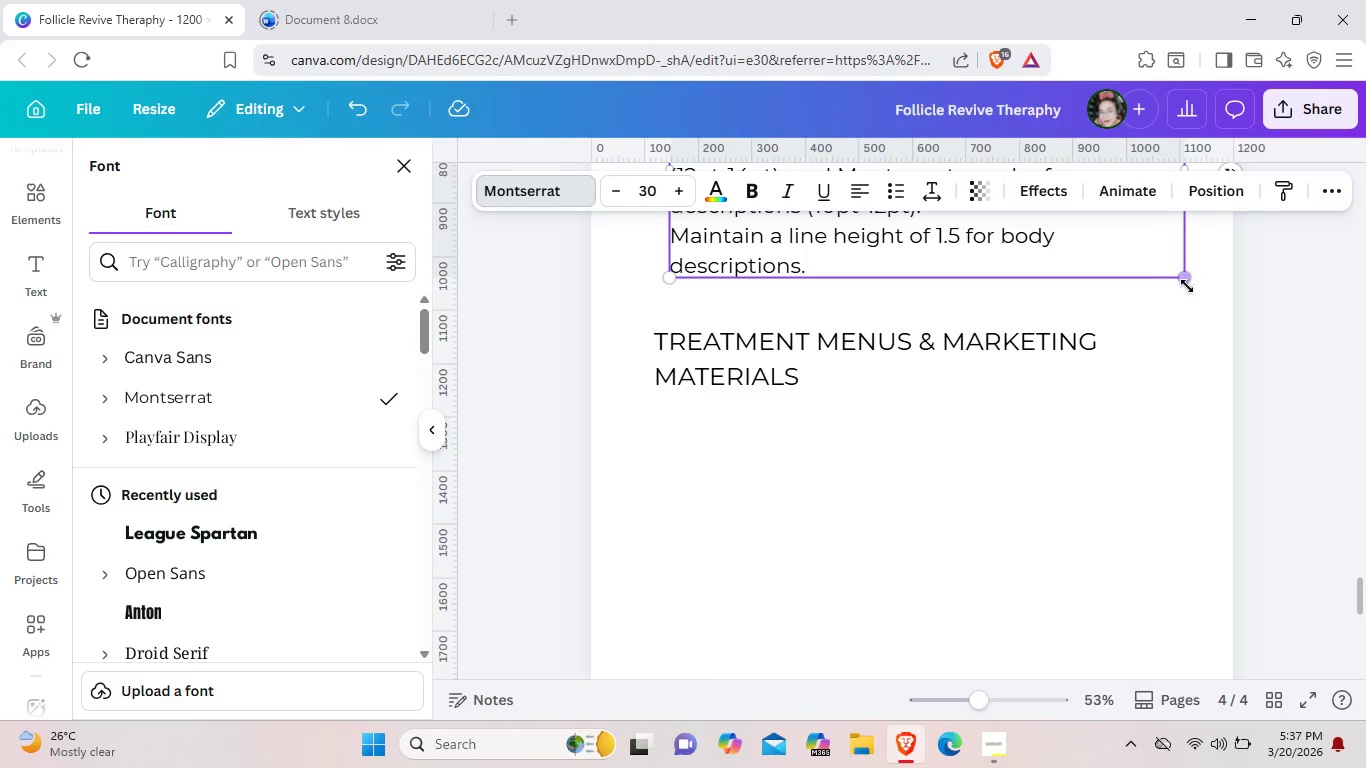 
left_click_drag(start_coordinate=[1187, 284], to_coordinate=[1177, 278])
 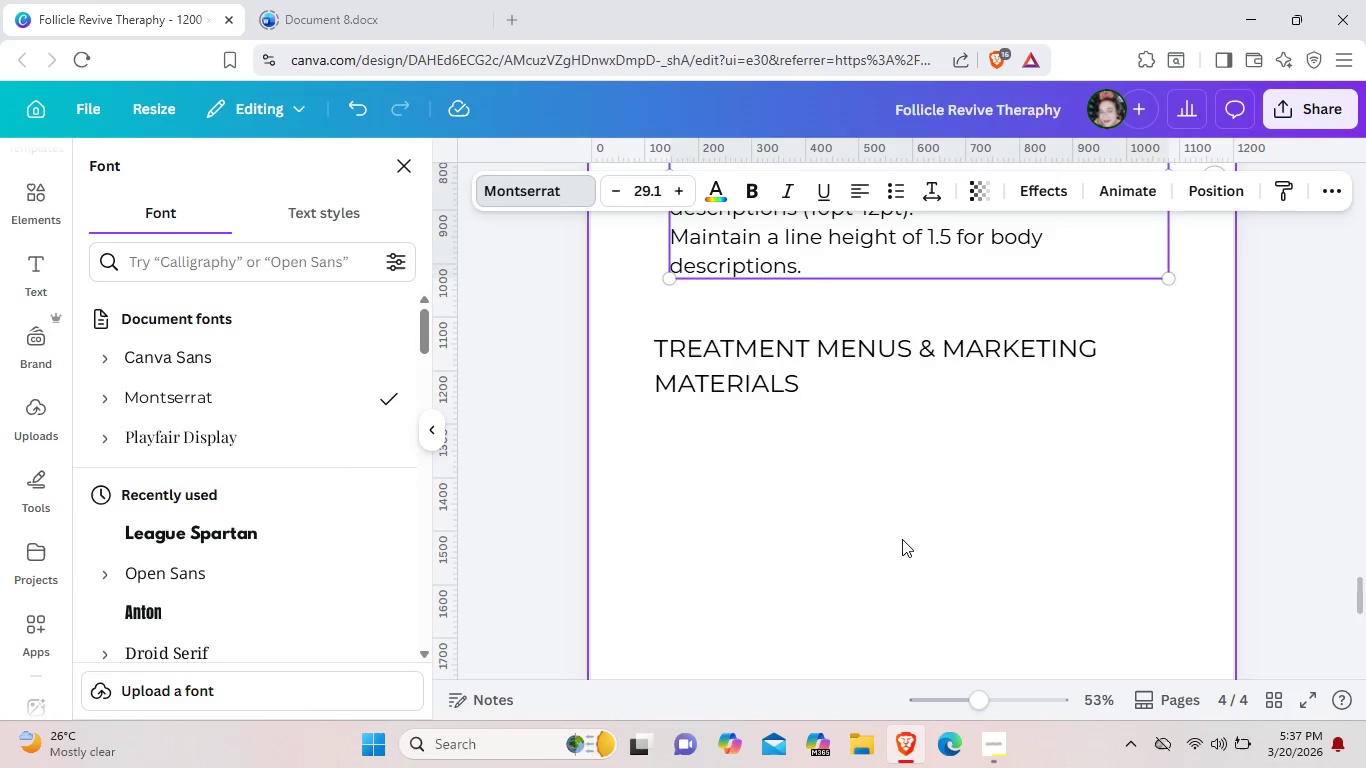 
scroll: coordinate [902, 539], scroll_direction: up, amount: 2.0
 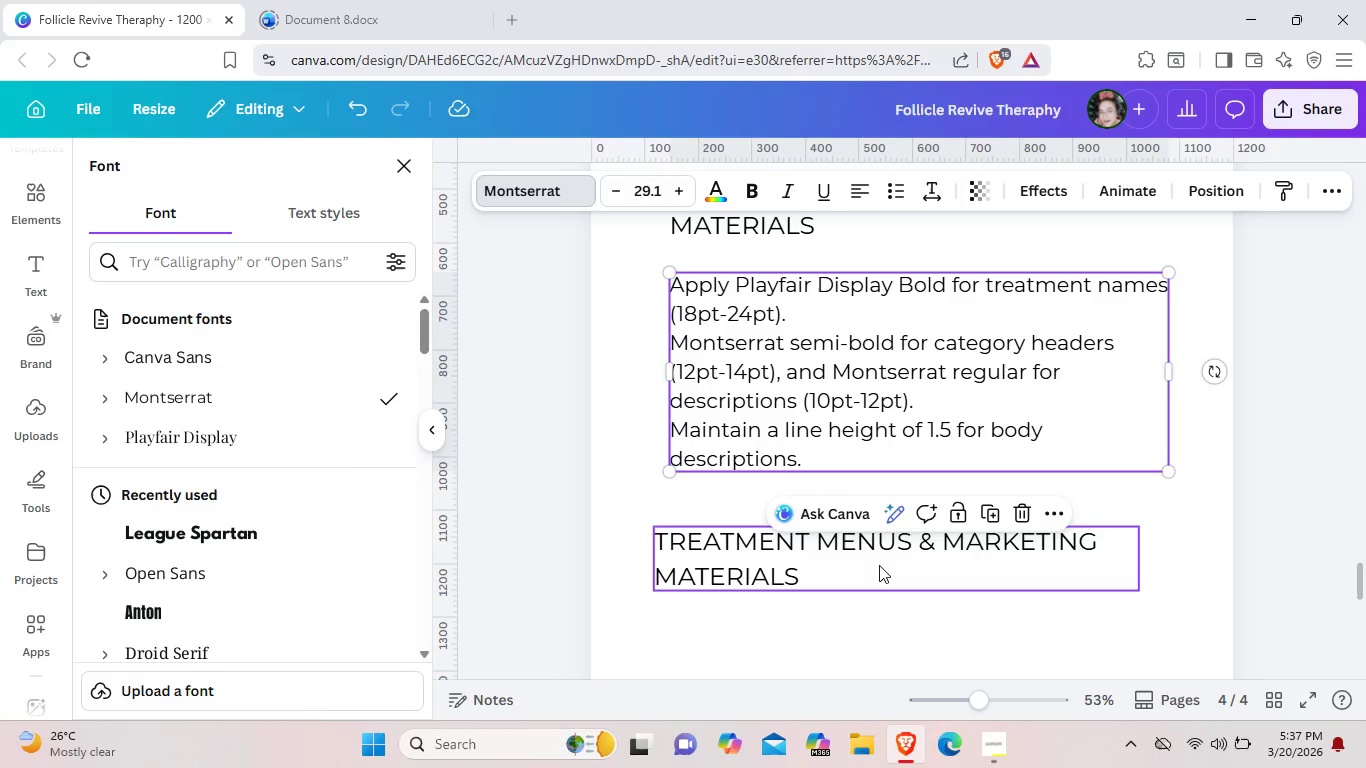 
left_click_drag(start_coordinate=[879, 565], to_coordinate=[888, 564])
 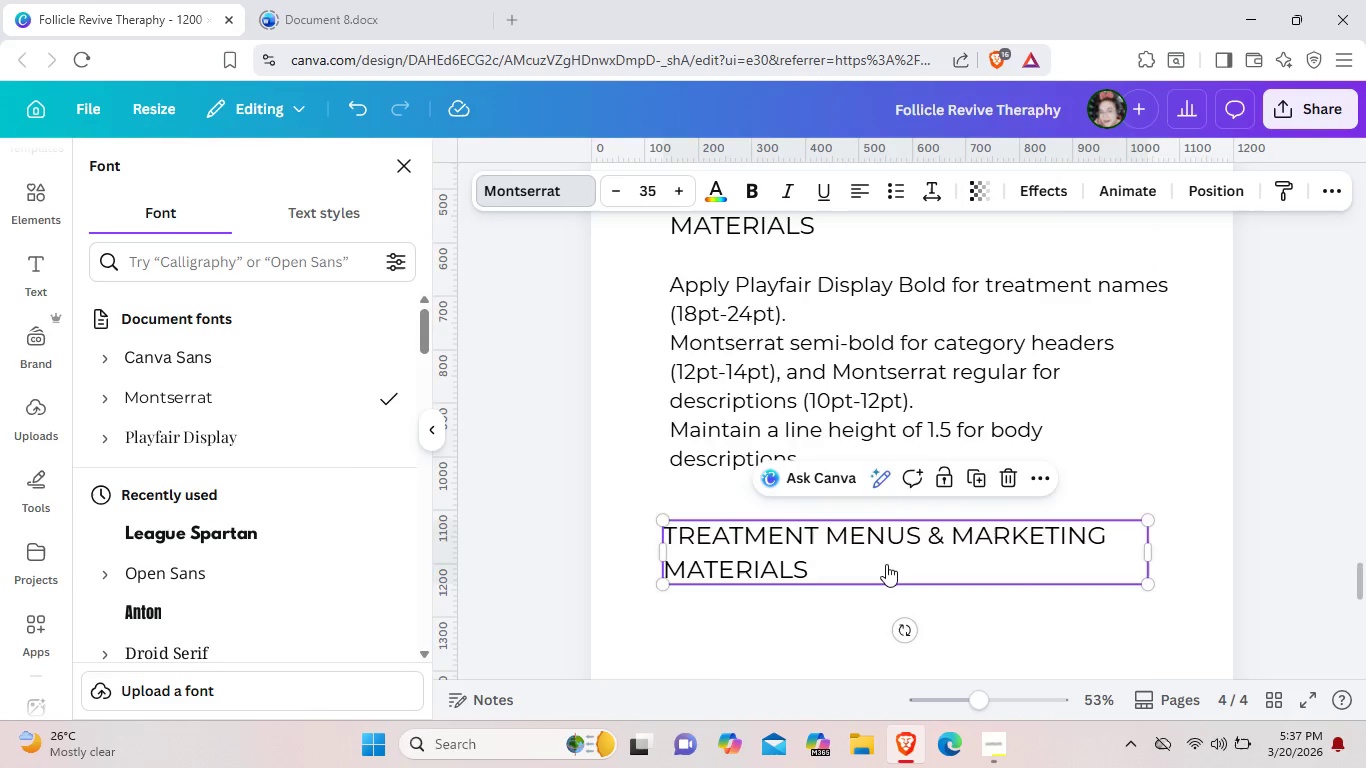 
left_click([879, 564])
 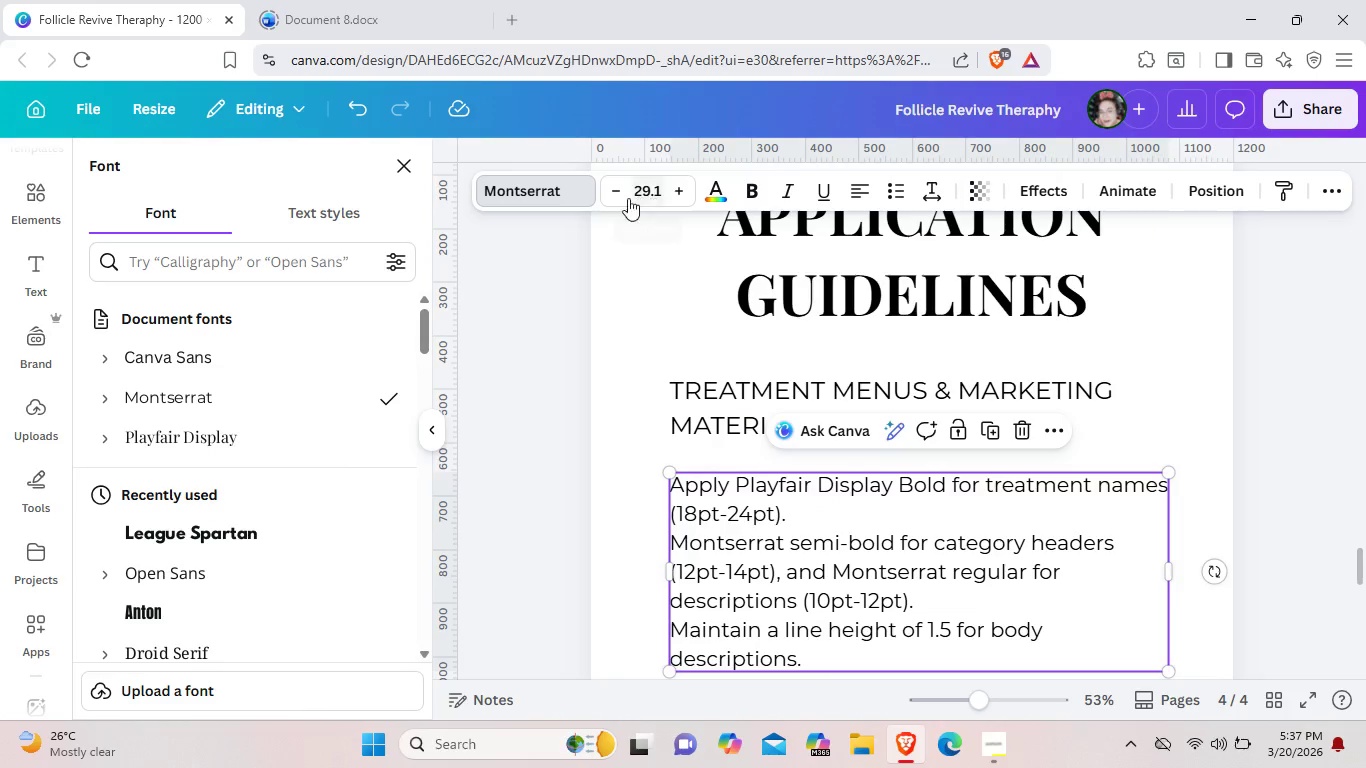 
scroll: coordinate [886, 564], scroll_direction: up, amount: 1.0
 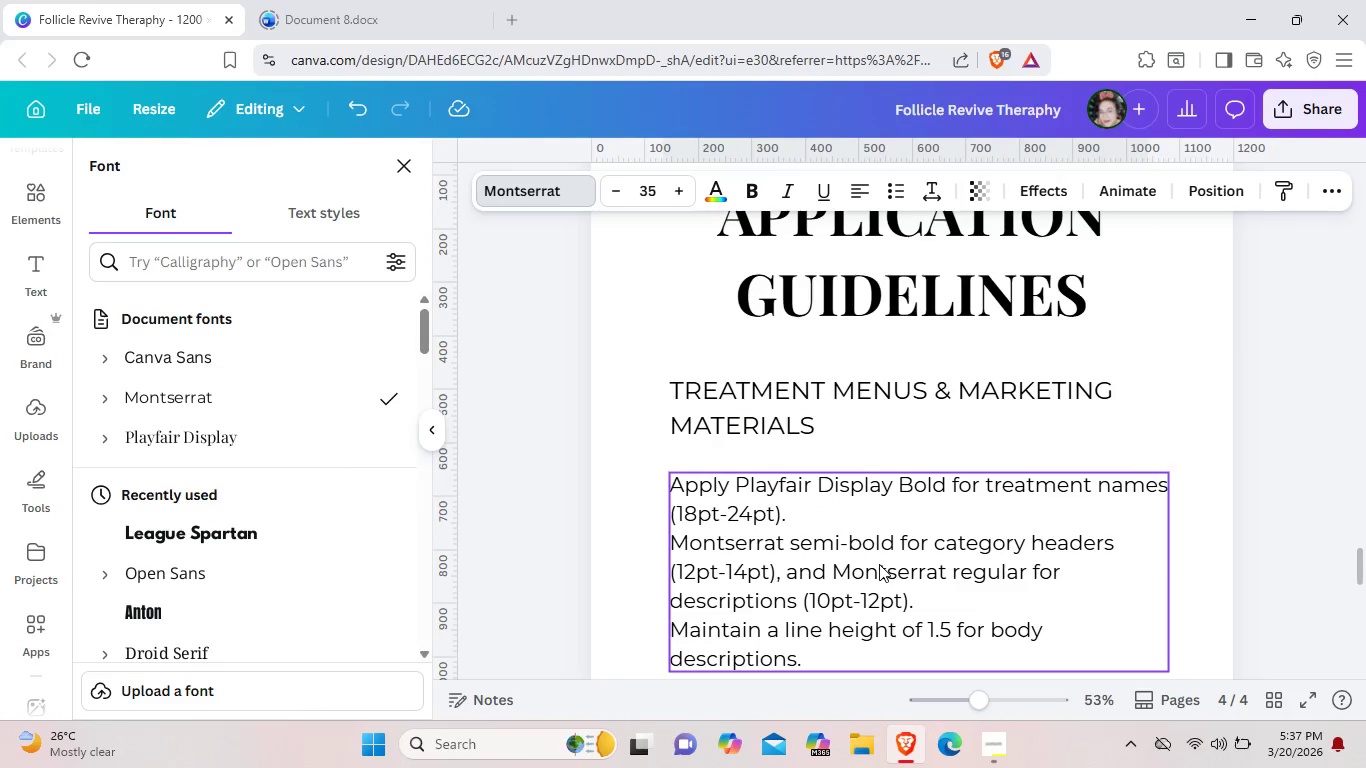 
left_click([618, 192])
 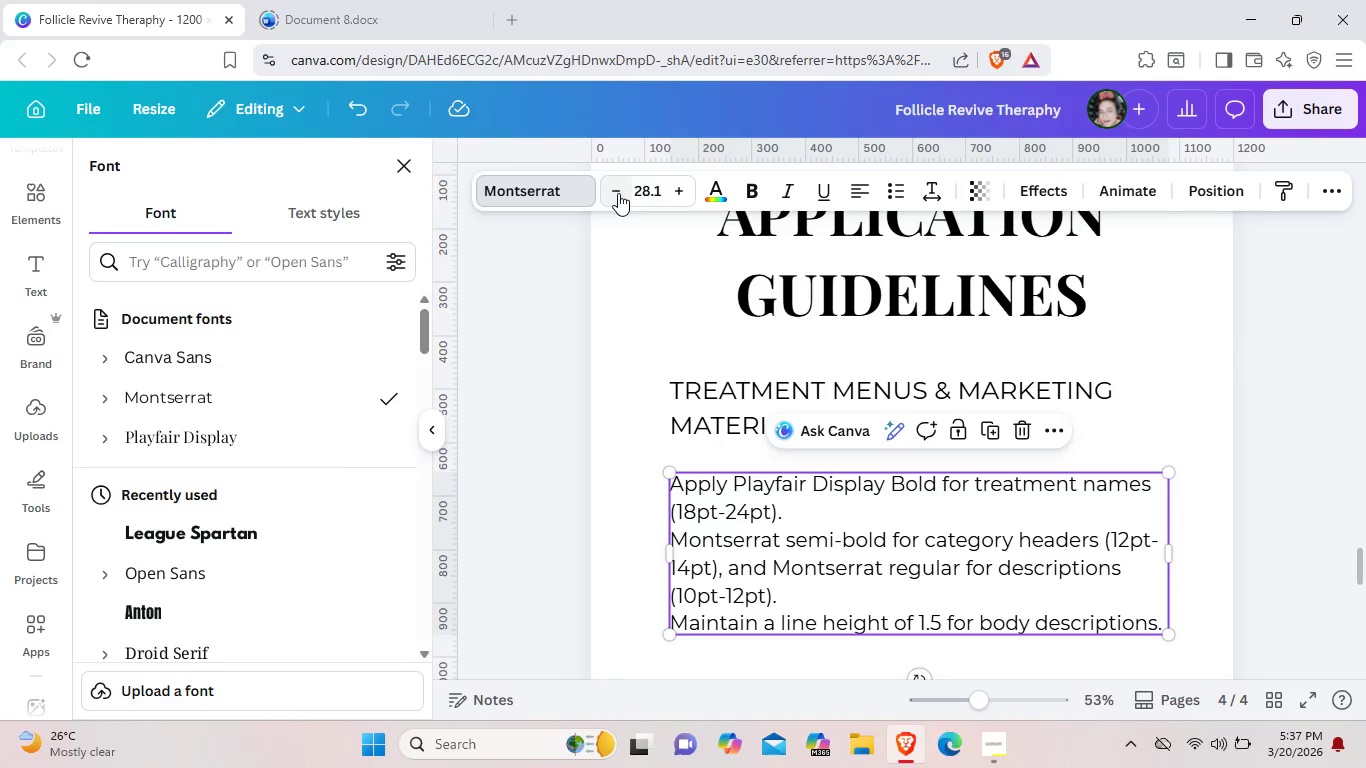 
left_click([618, 193])
 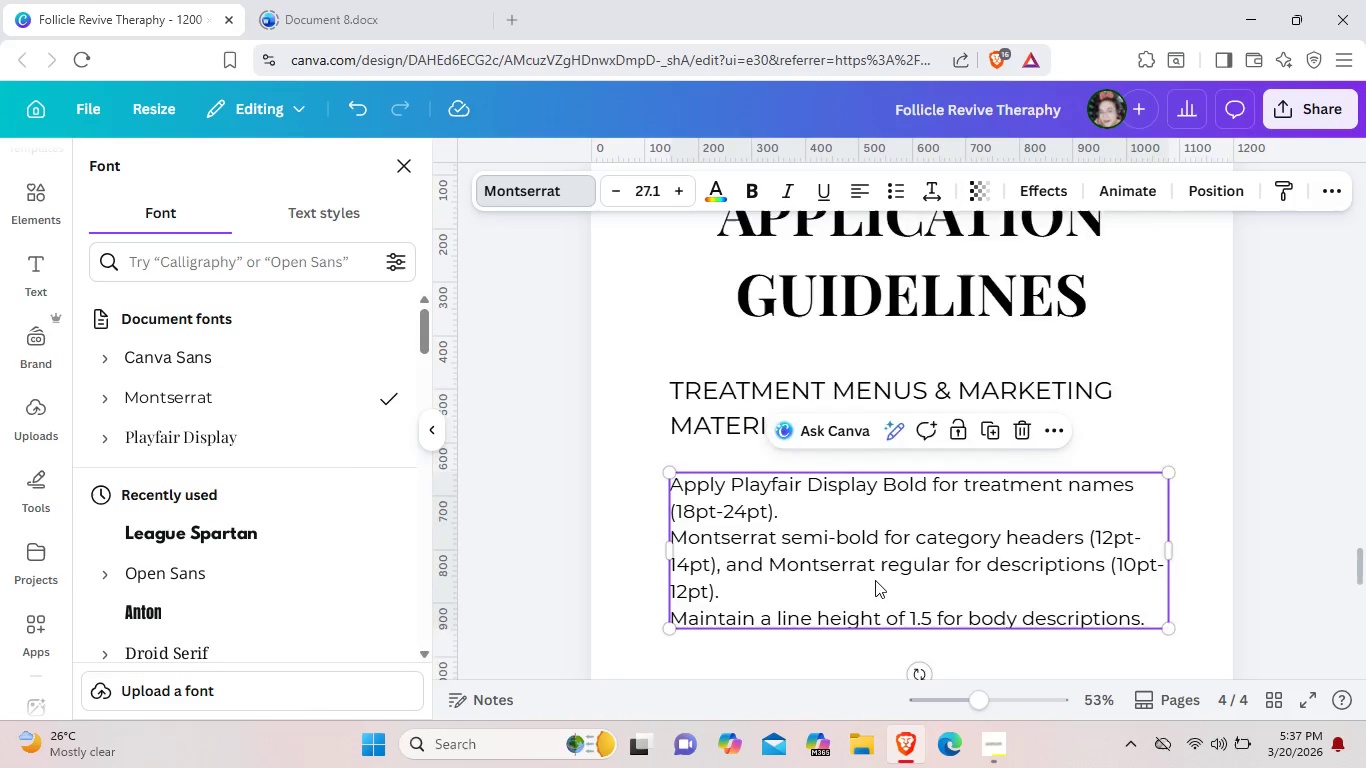 
scroll: coordinate [875, 580], scroll_direction: down, amount: 1.0
 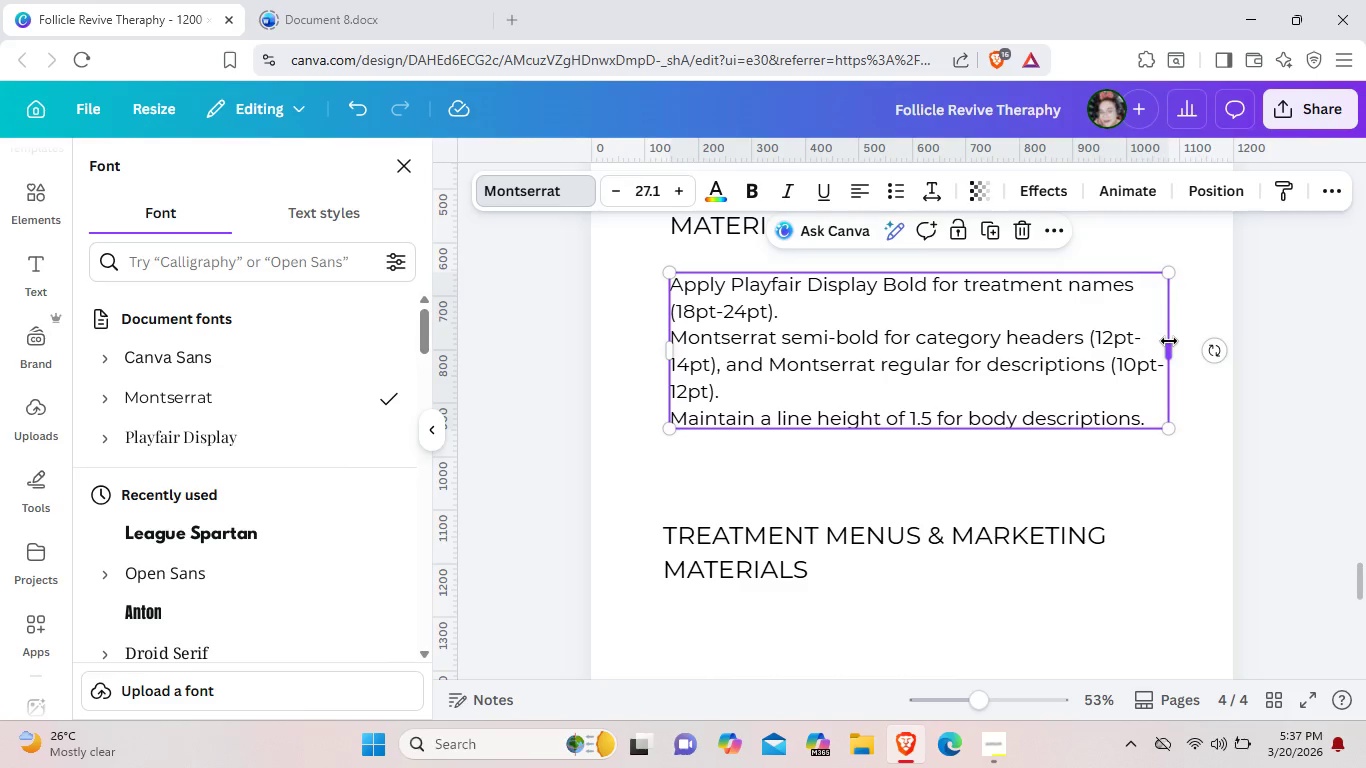 
left_click_drag(start_coordinate=[1169, 341], to_coordinate=[1155, 341])
 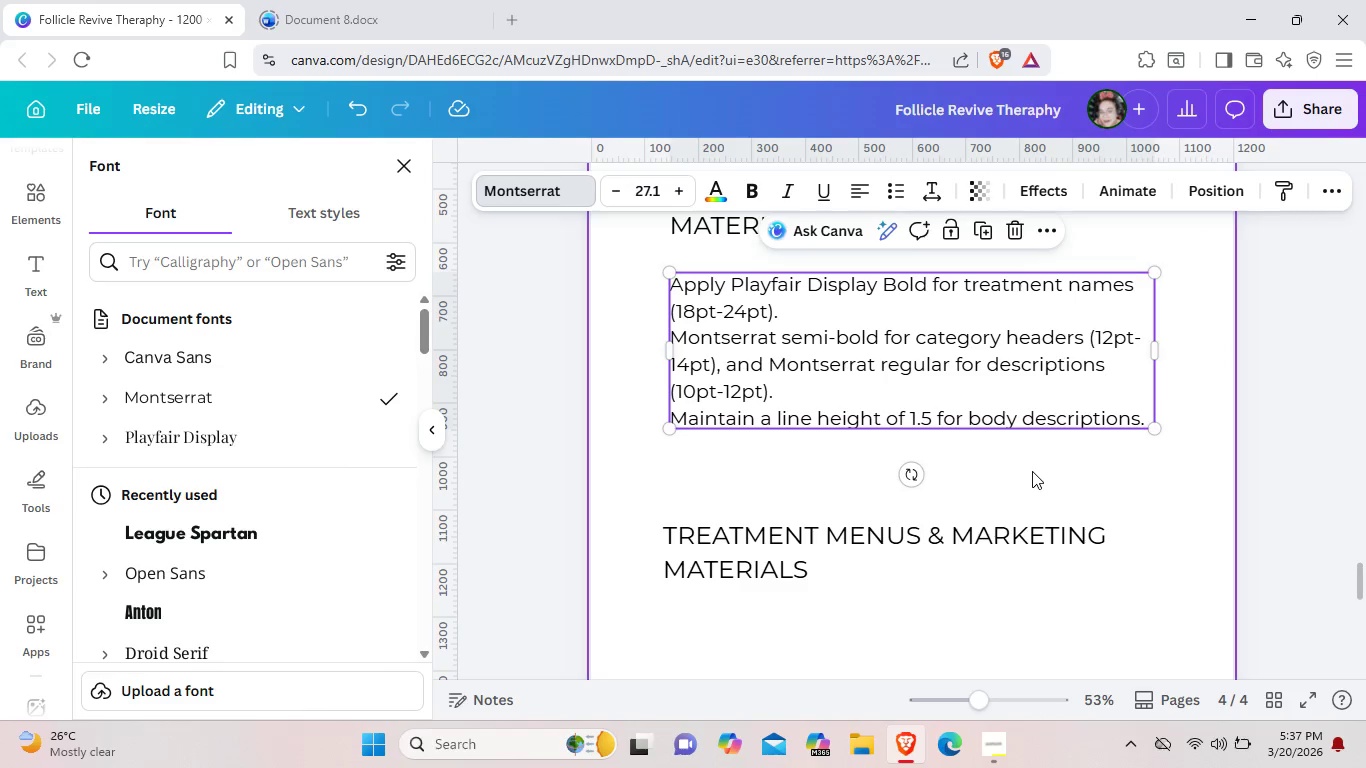 
left_click([1032, 471])
 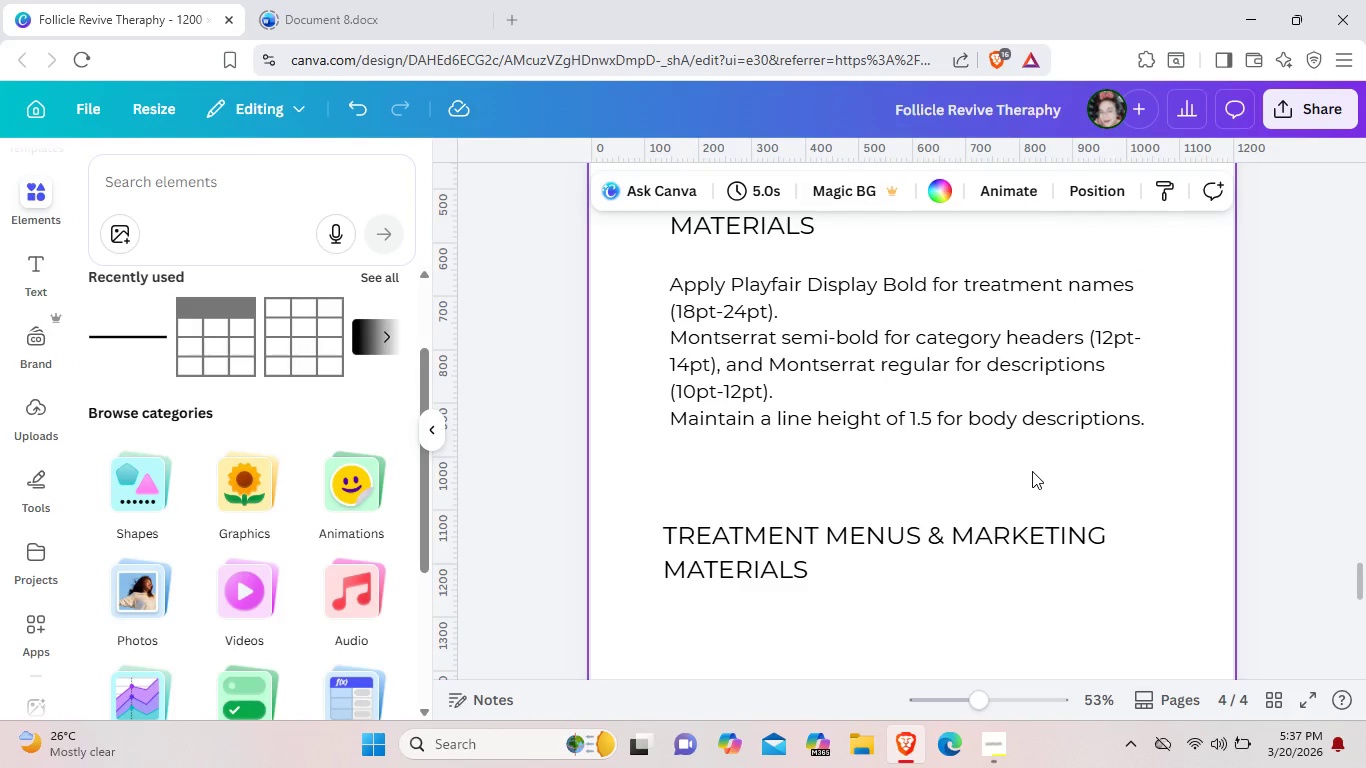 
scroll: coordinate [1032, 471], scroll_direction: up, amount: 1.0
 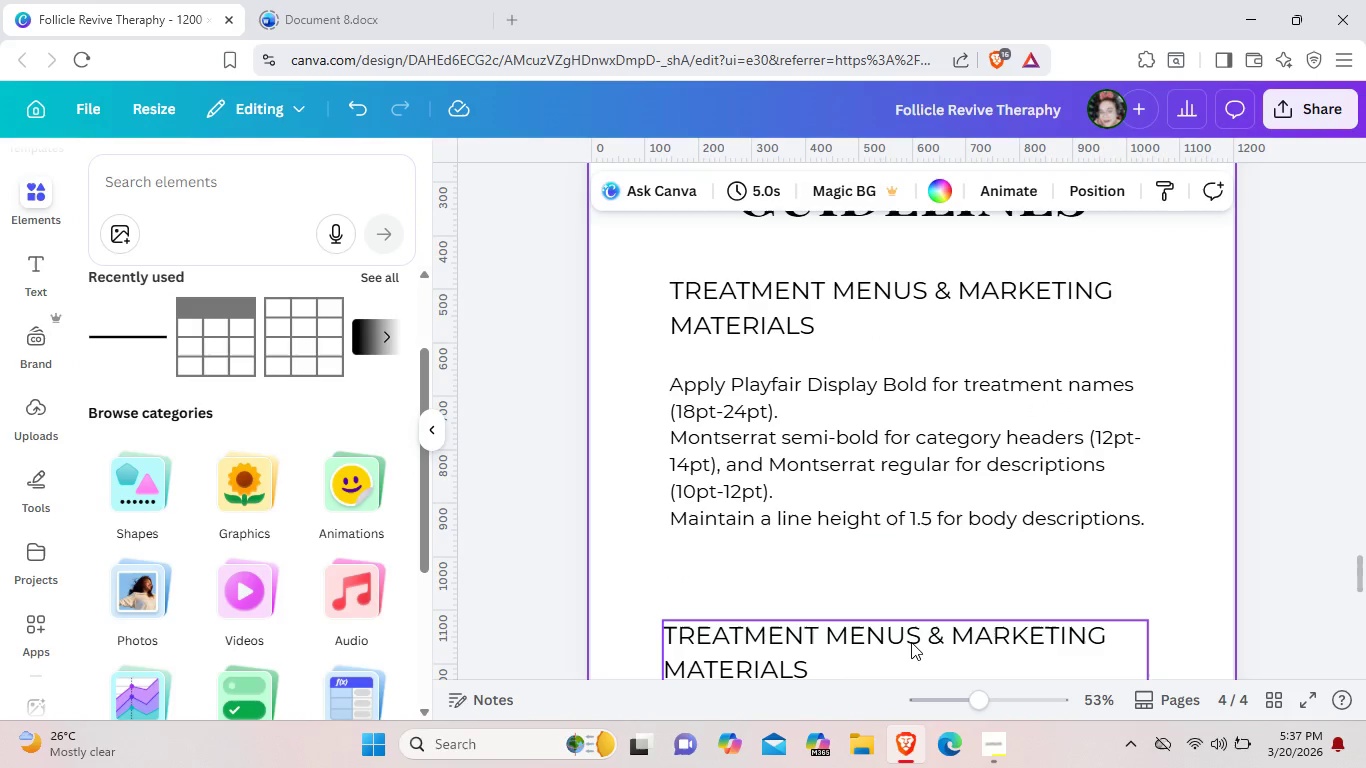 
left_click_drag(start_coordinate=[911, 642], to_coordinate=[920, 613])
 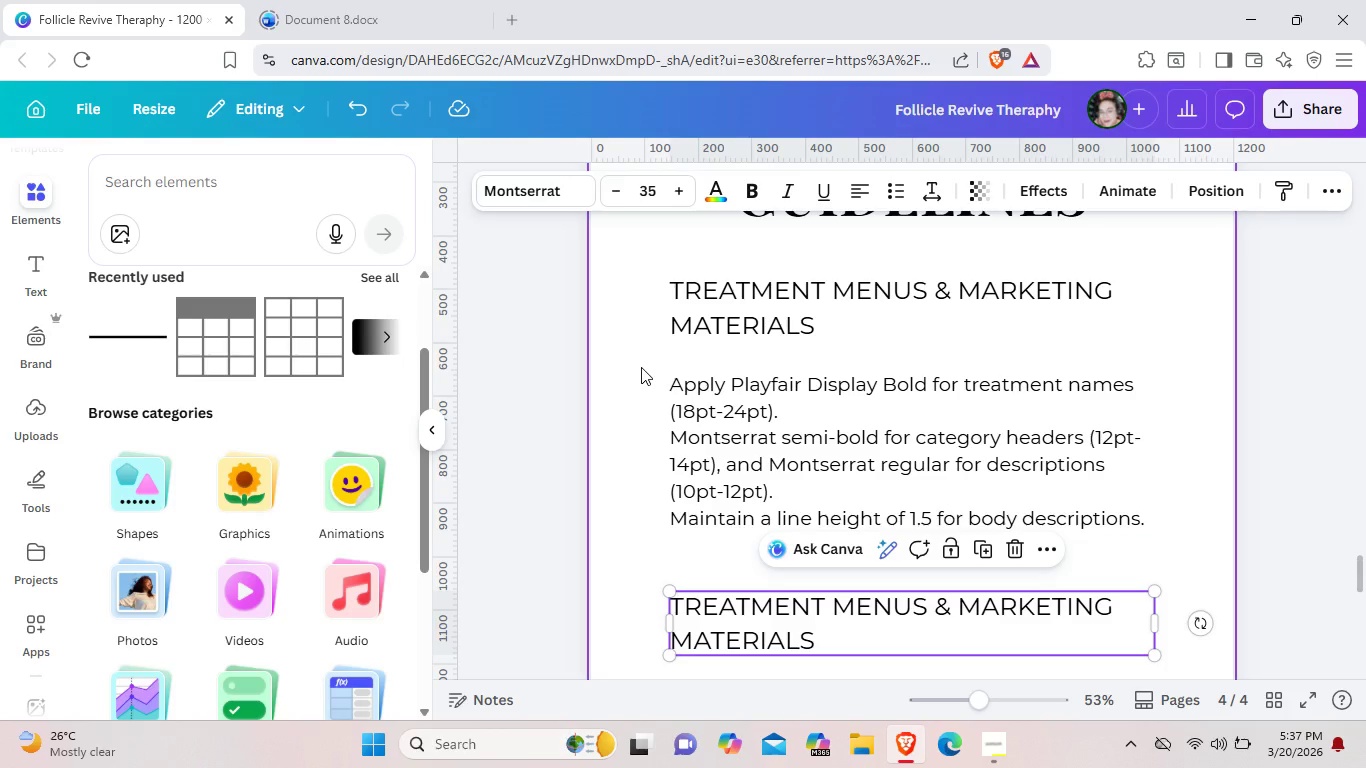 
key(Control+V)
 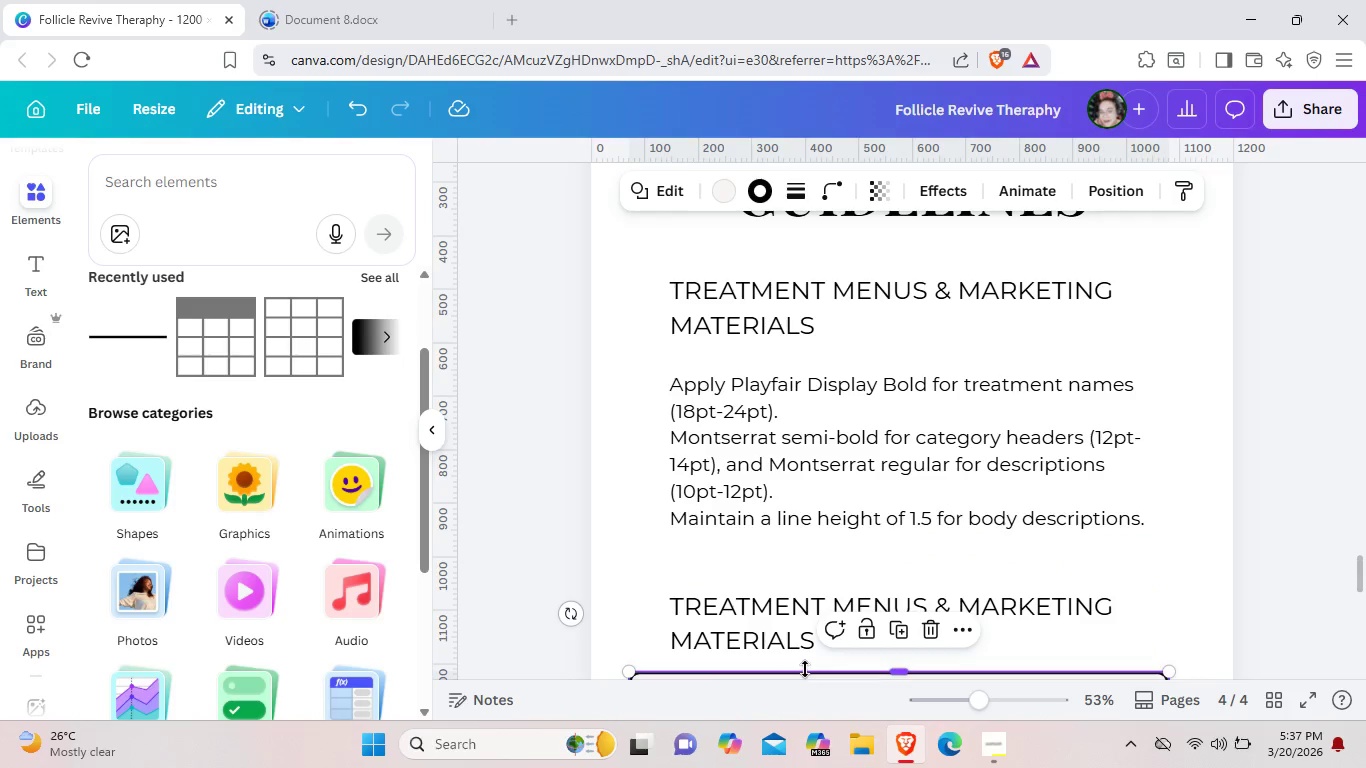 
left_click_drag(start_coordinate=[826, 591], to_coordinate=[843, 270])
 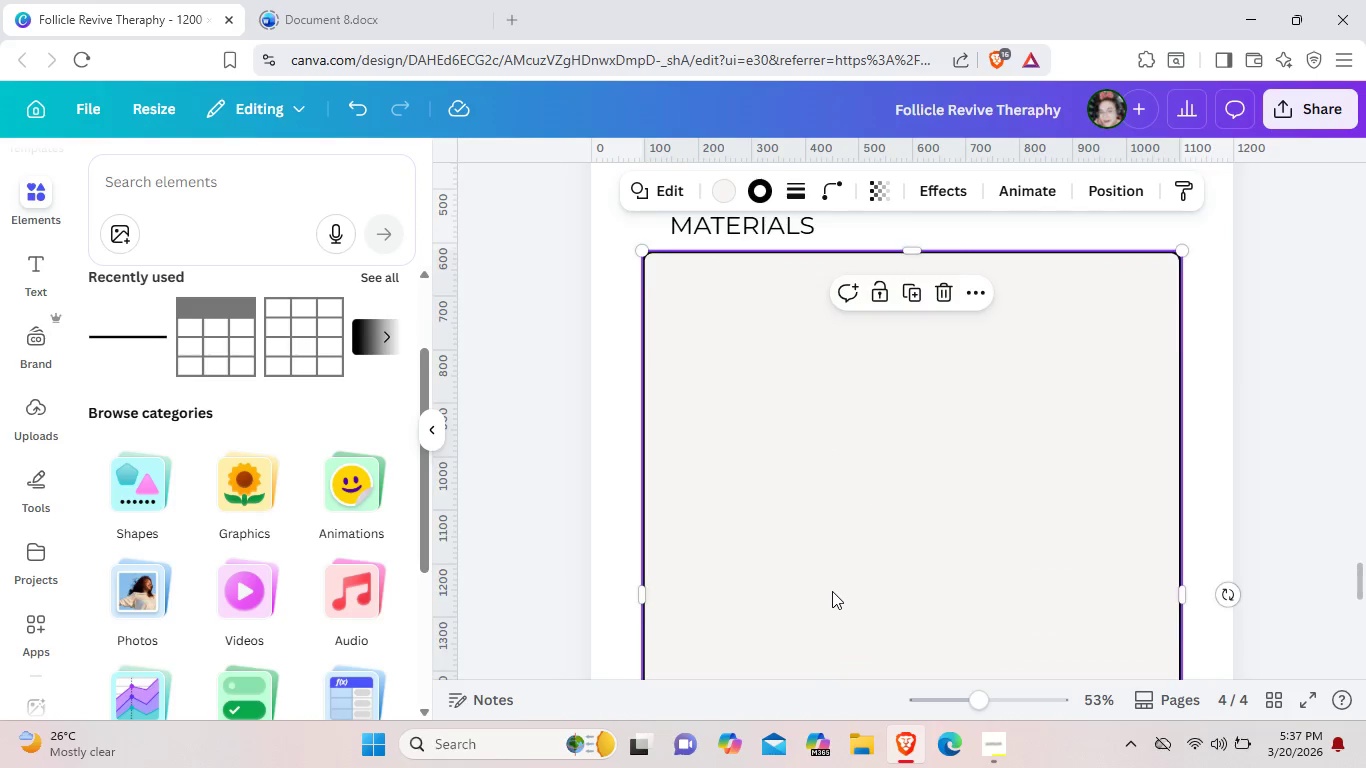 
scroll: coordinate [805, 669], scroll_direction: down, amount: 1.0
 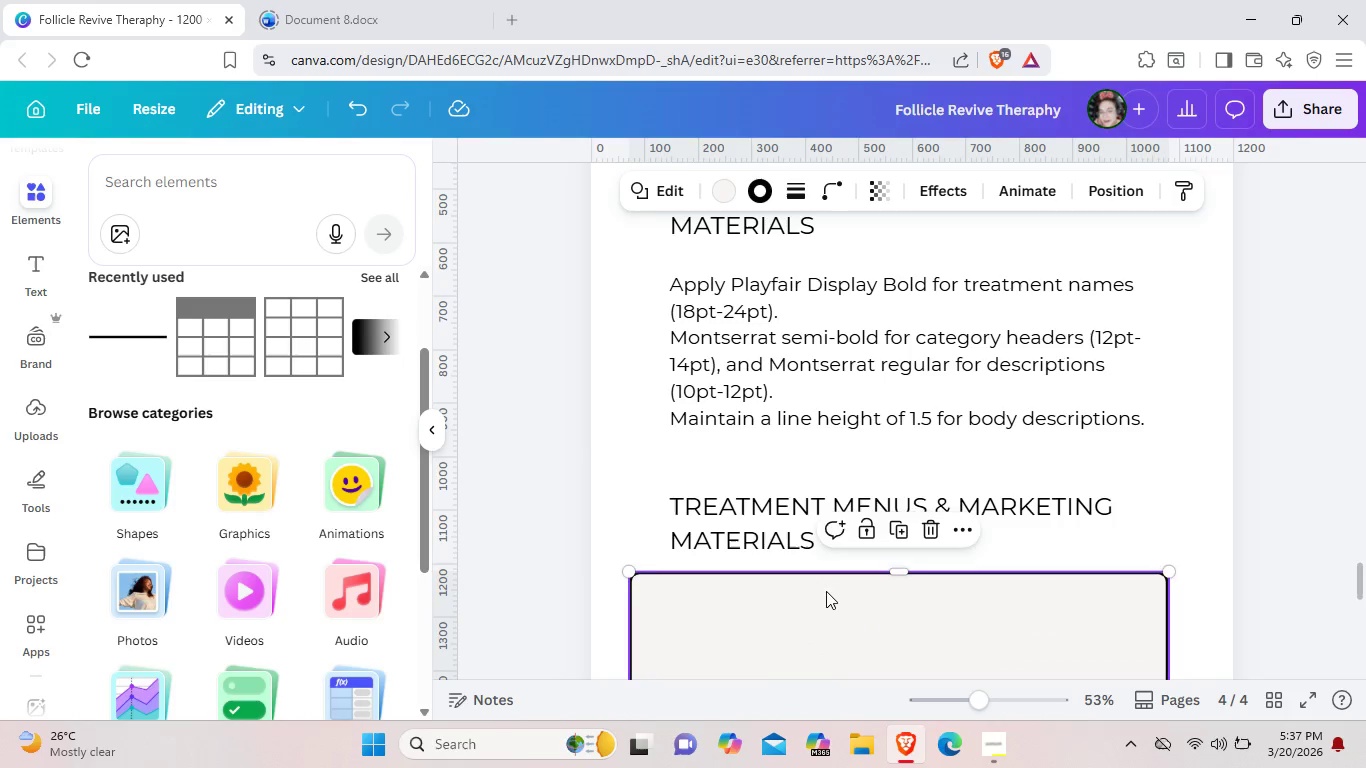 
left_click_drag(start_coordinate=[835, 662], to_coordinate=[824, 551])
 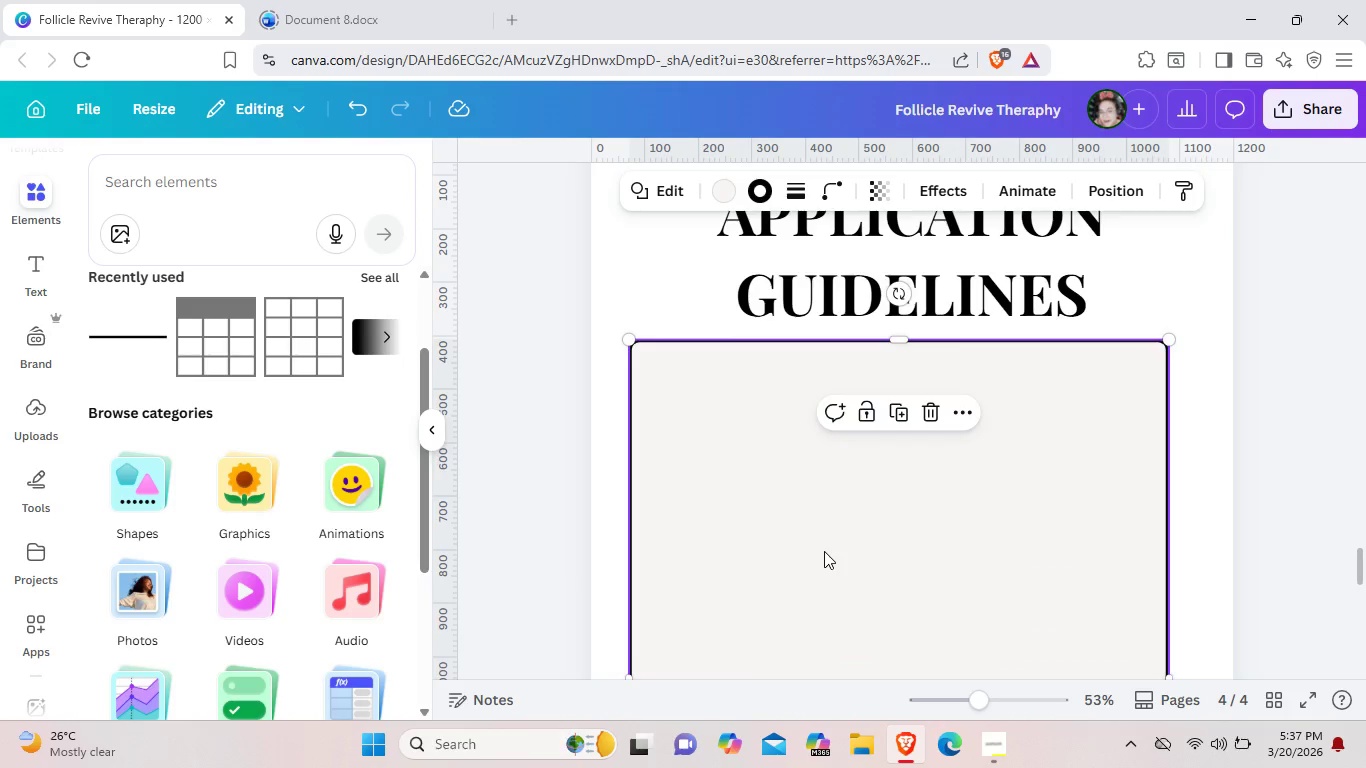 
scroll: coordinate [832, 591], scroll_direction: up, amount: 2.0
 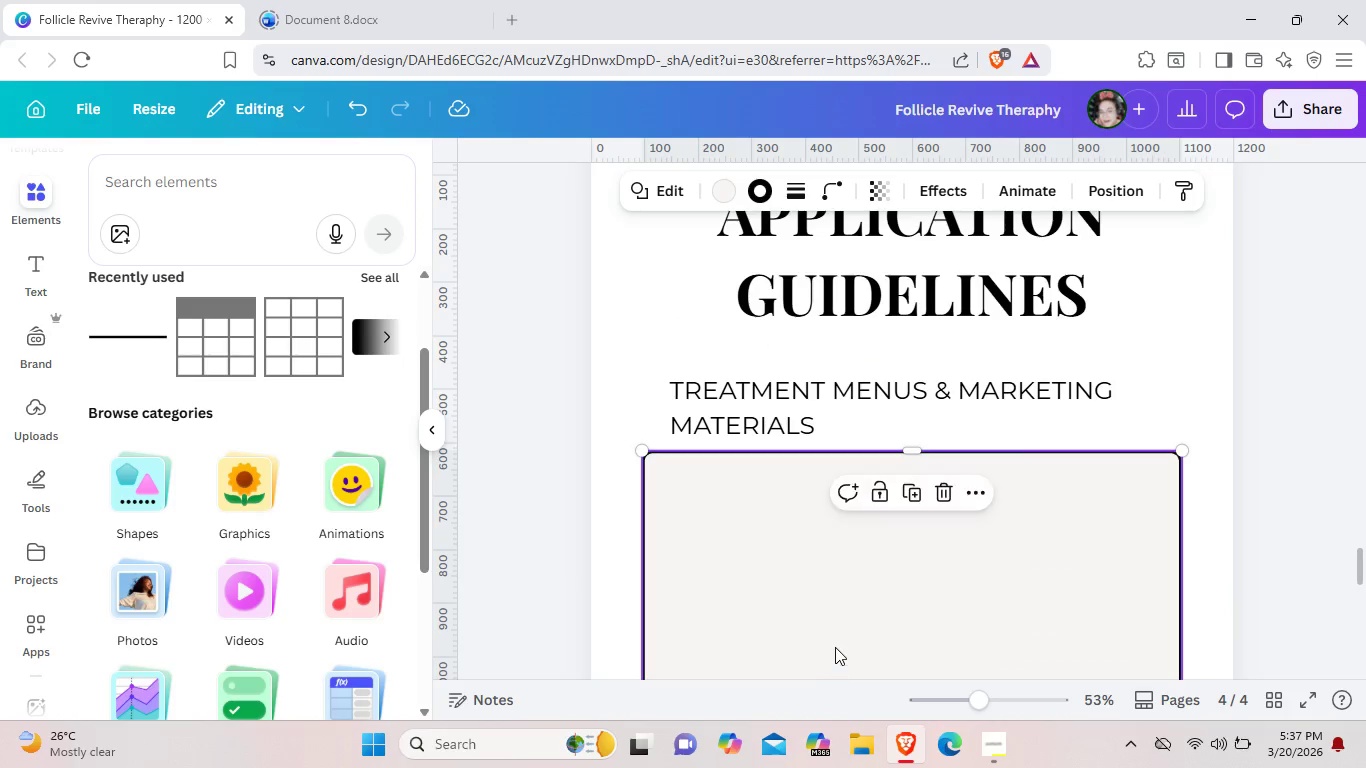 
scroll: coordinate [855, 561], scroll_direction: down, amount: 4.0
 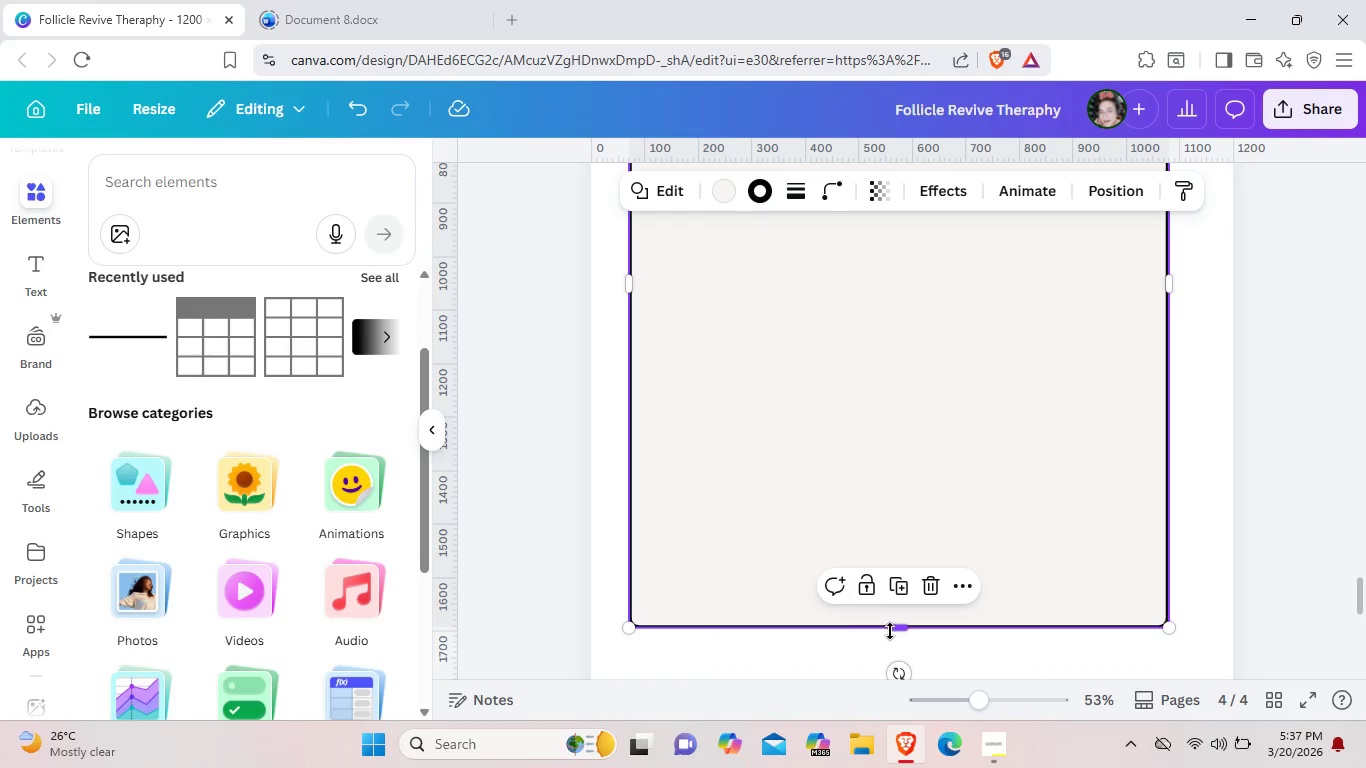 
left_click_drag(start_coordinate=[891, 630], to_coordinate=[886, 642])
 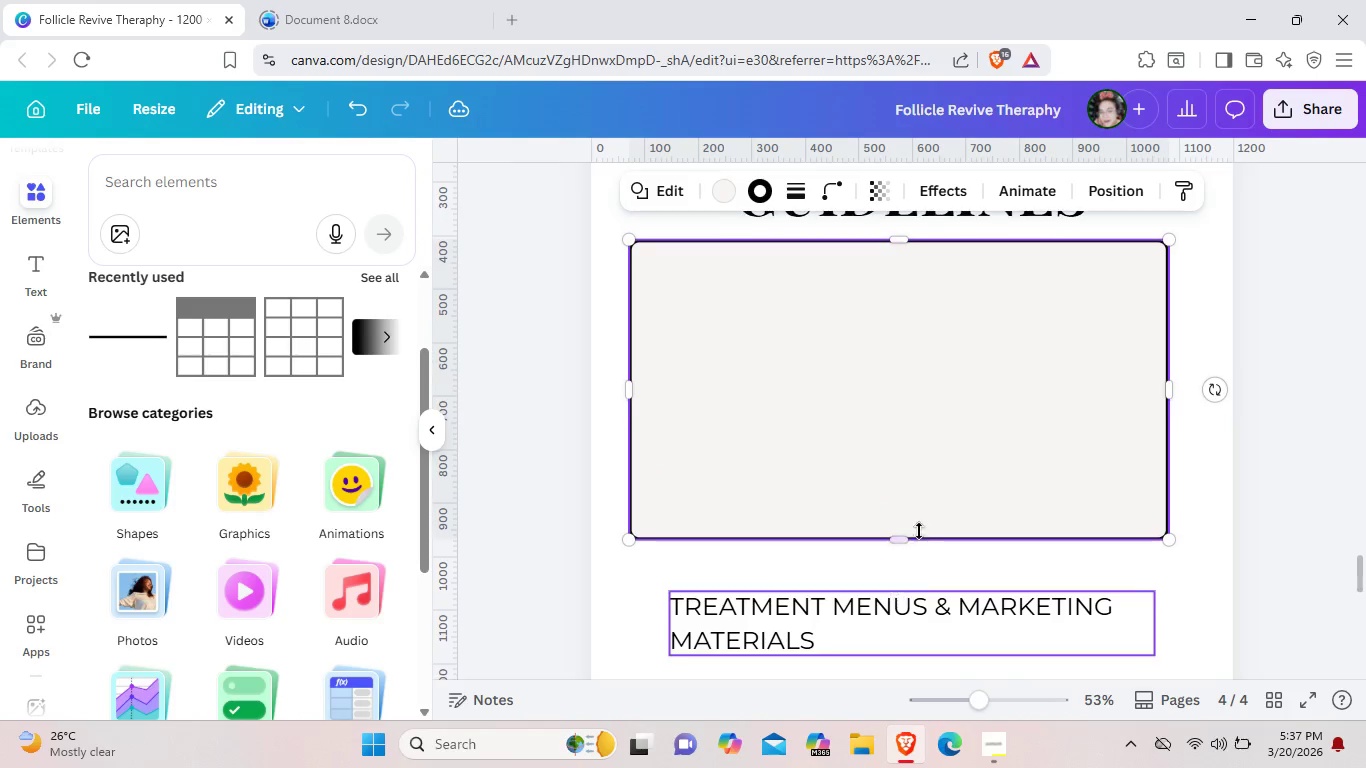 
scroll: coordinate [880, 417], scroll_direction: up, amount: 4.0
 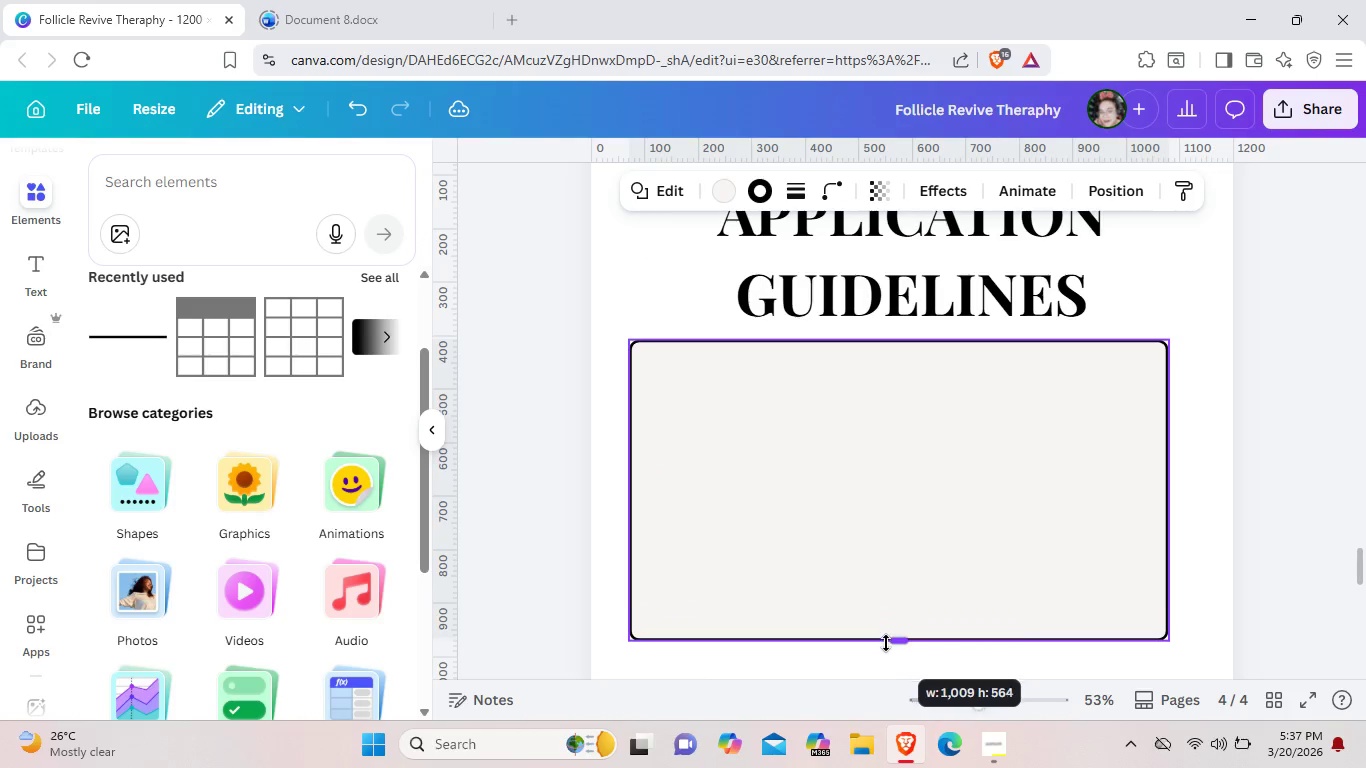 
scroll: coordinate [886, 642], scroll_direction: down, amount: 1.0
 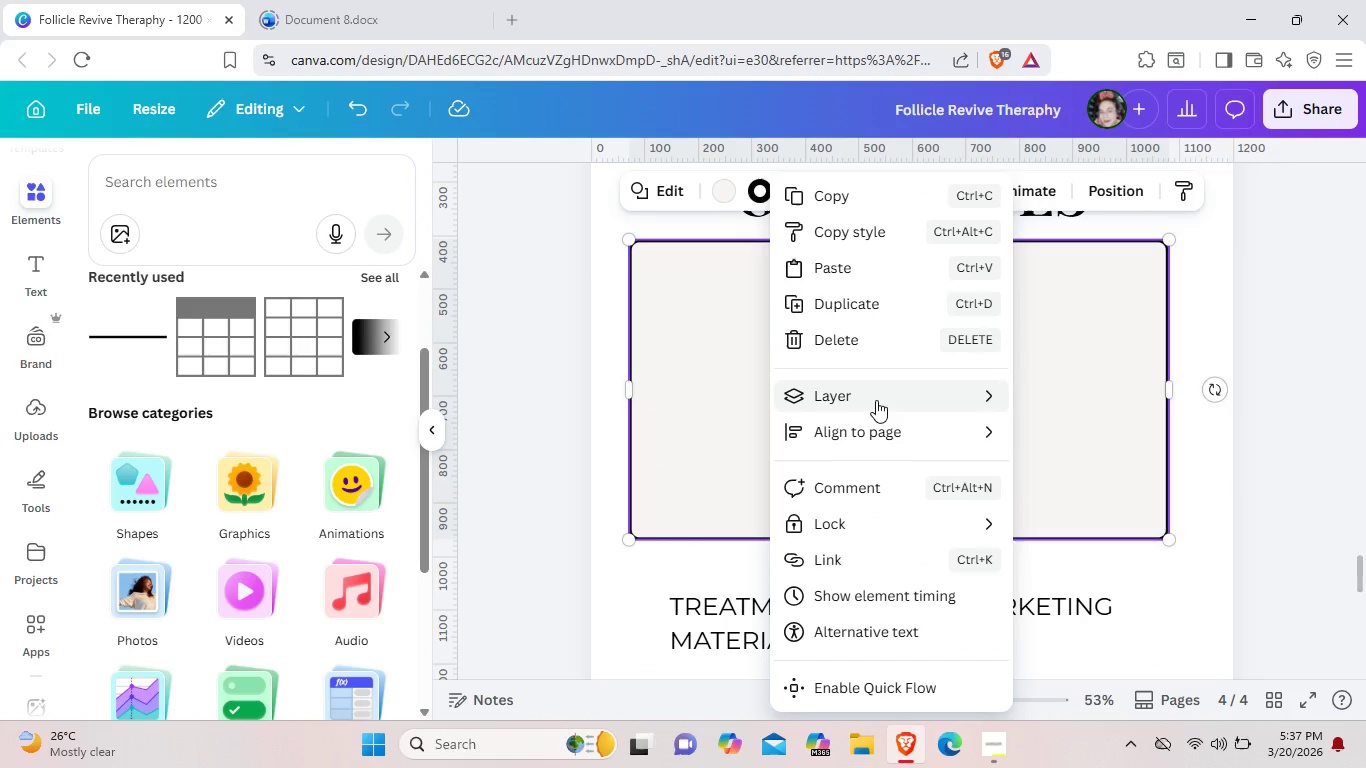 
left_click([1048, 470])
 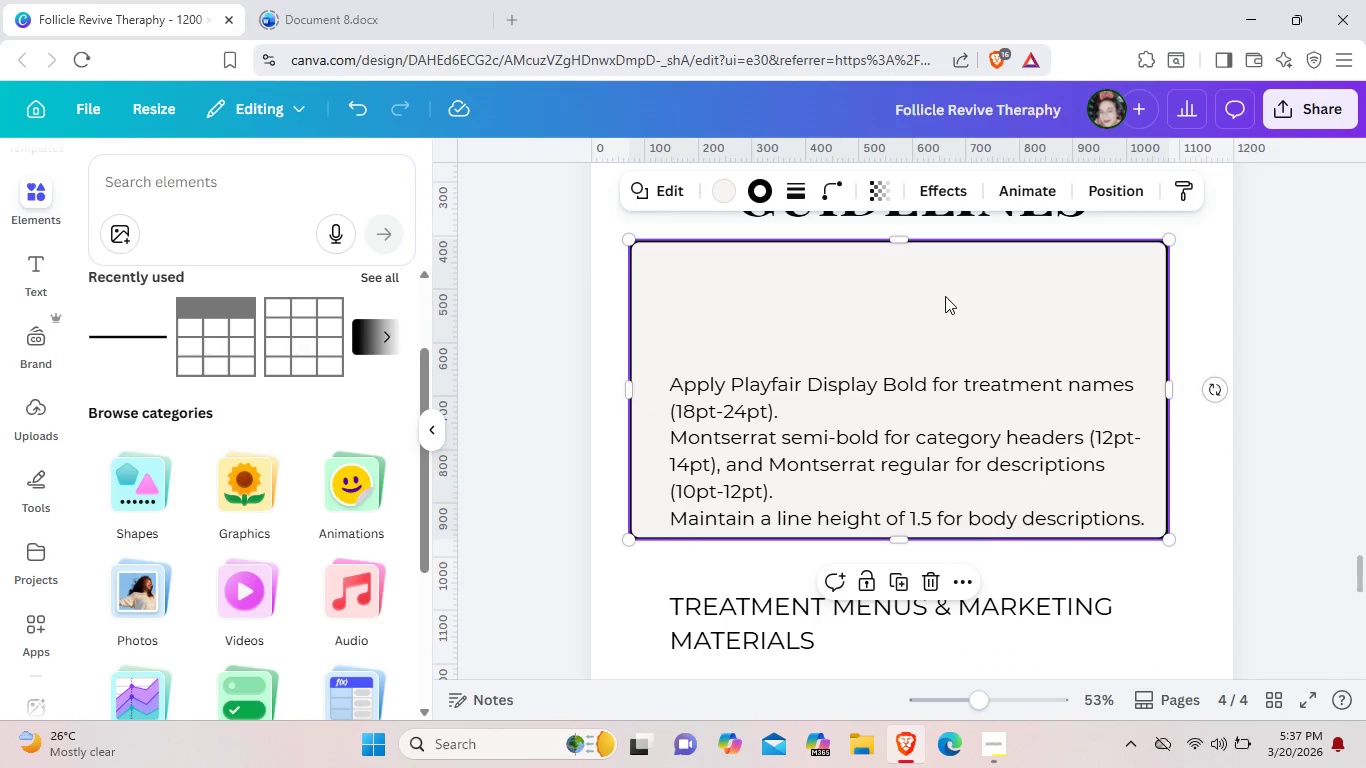 
right_click([945, 296])
 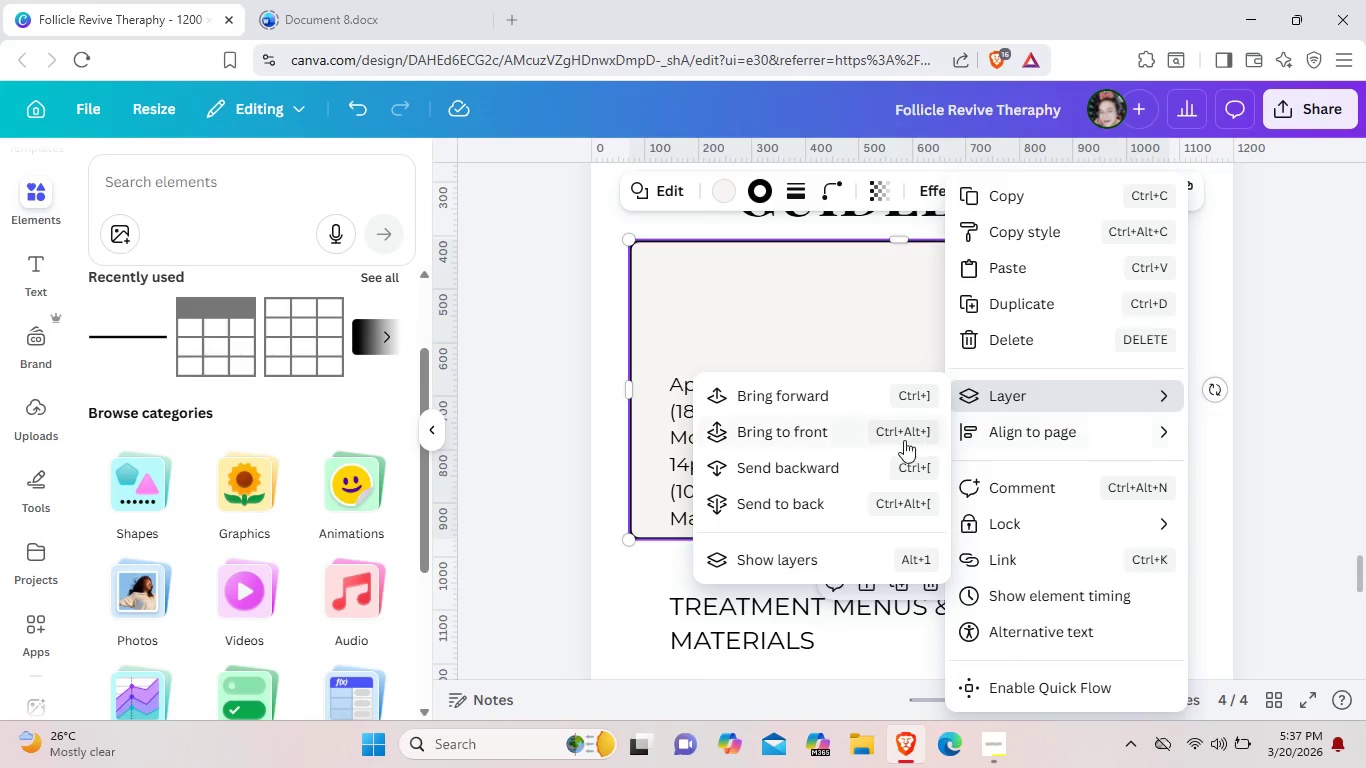 
left_click([839, 459])
 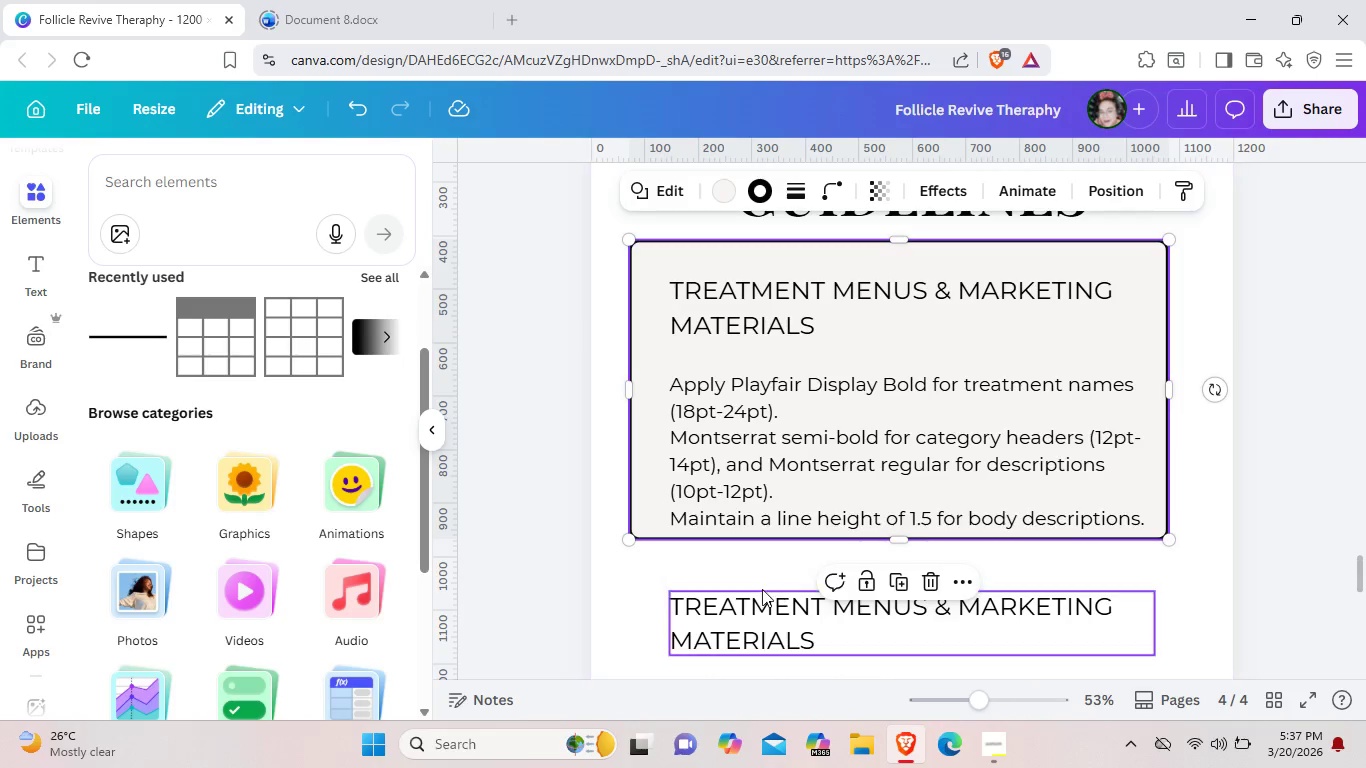 
left_click([738, 582])
 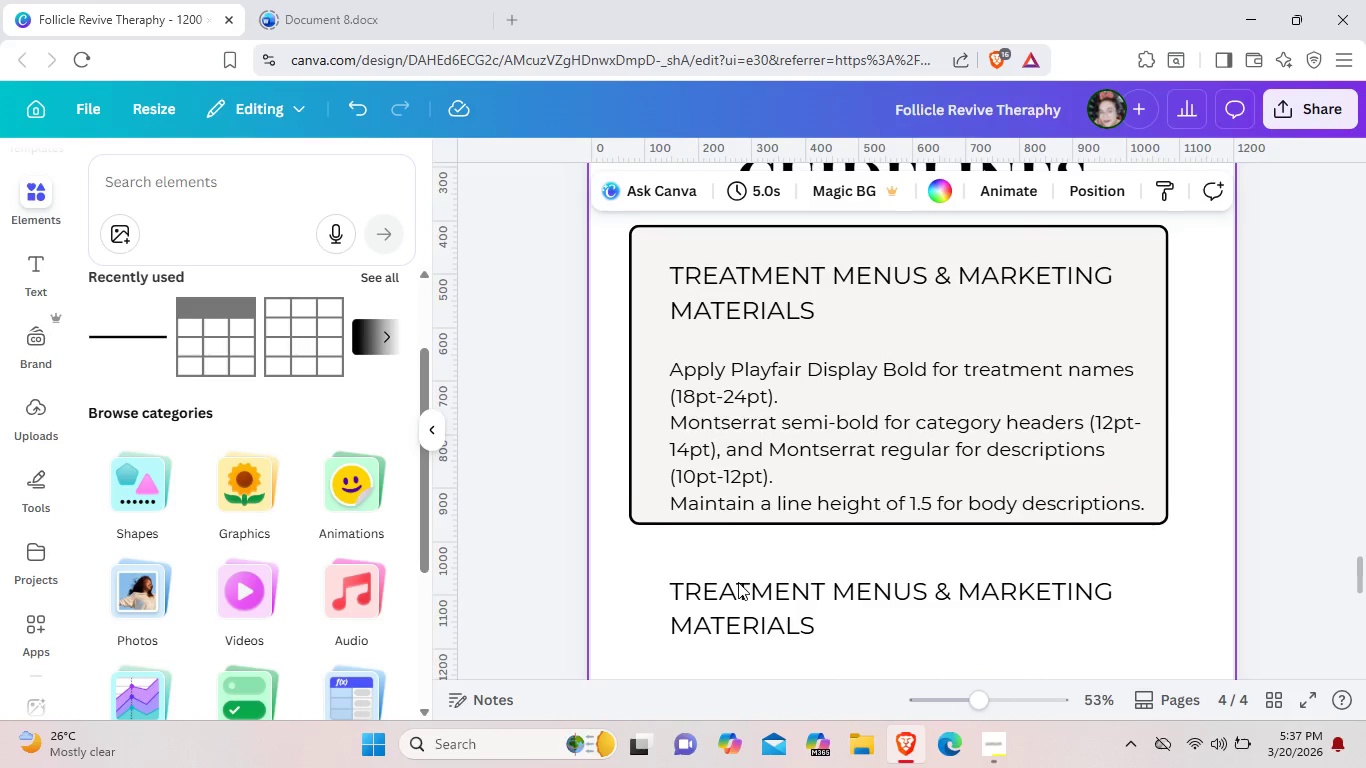 
scroll: coordinate [874, 587], scroll_direction: down, amount: 2.0
 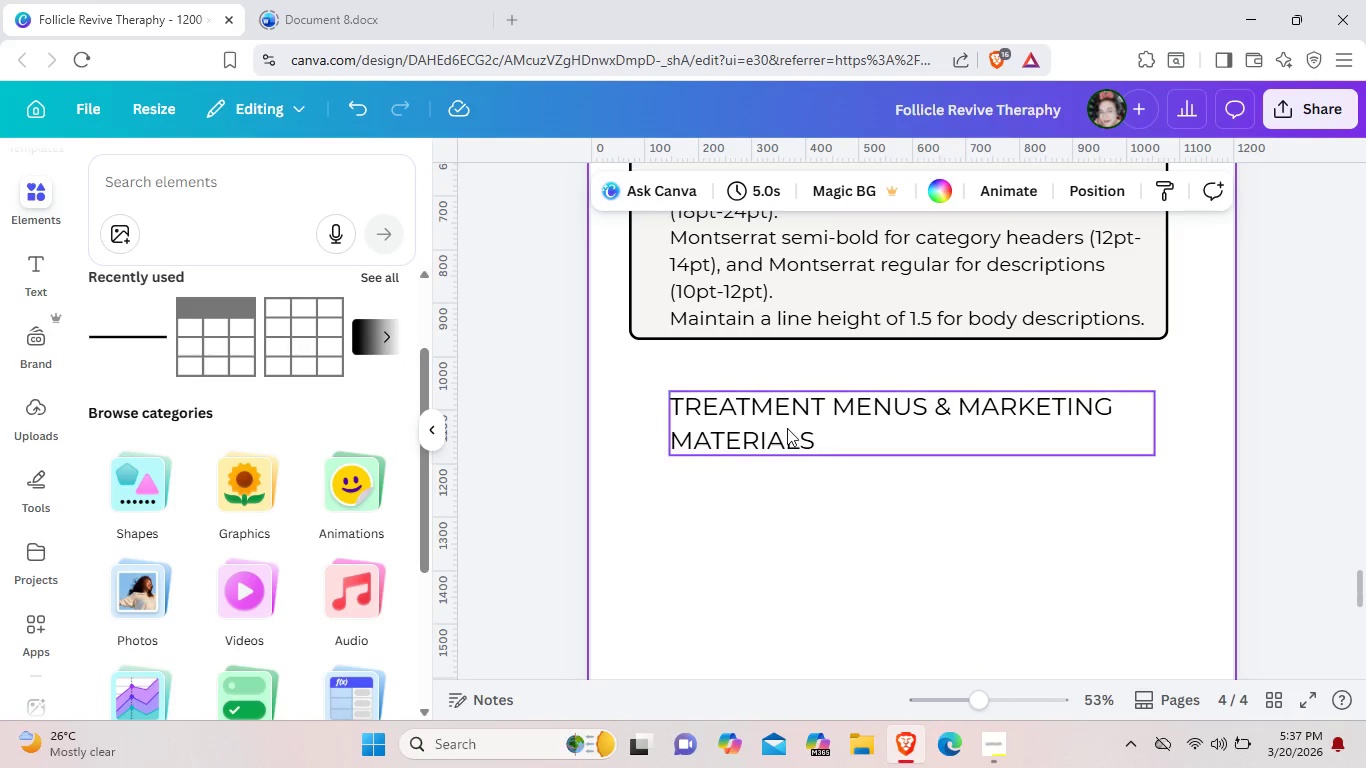 
left_click_drag(start_coordinate=[787, 428], to_coordinate=[774, 424])
 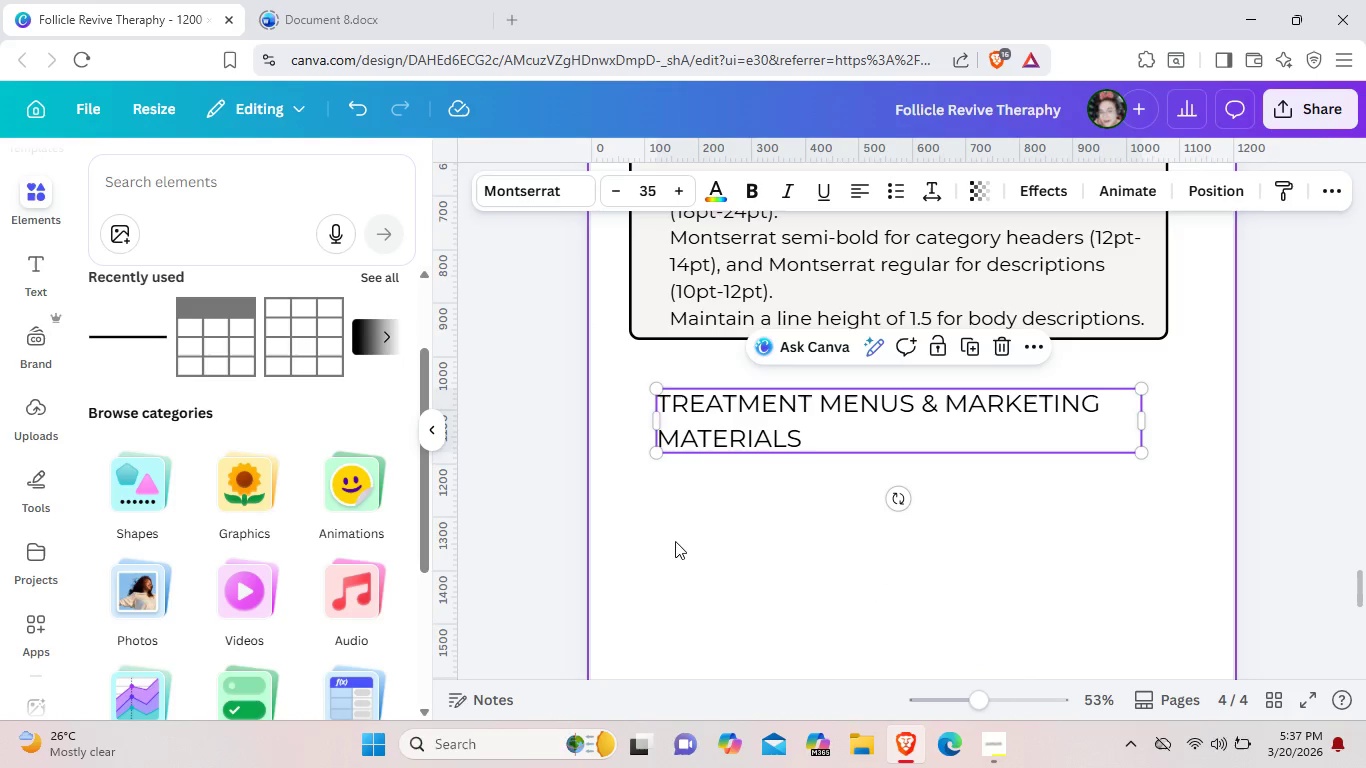 
key(Control+V)
 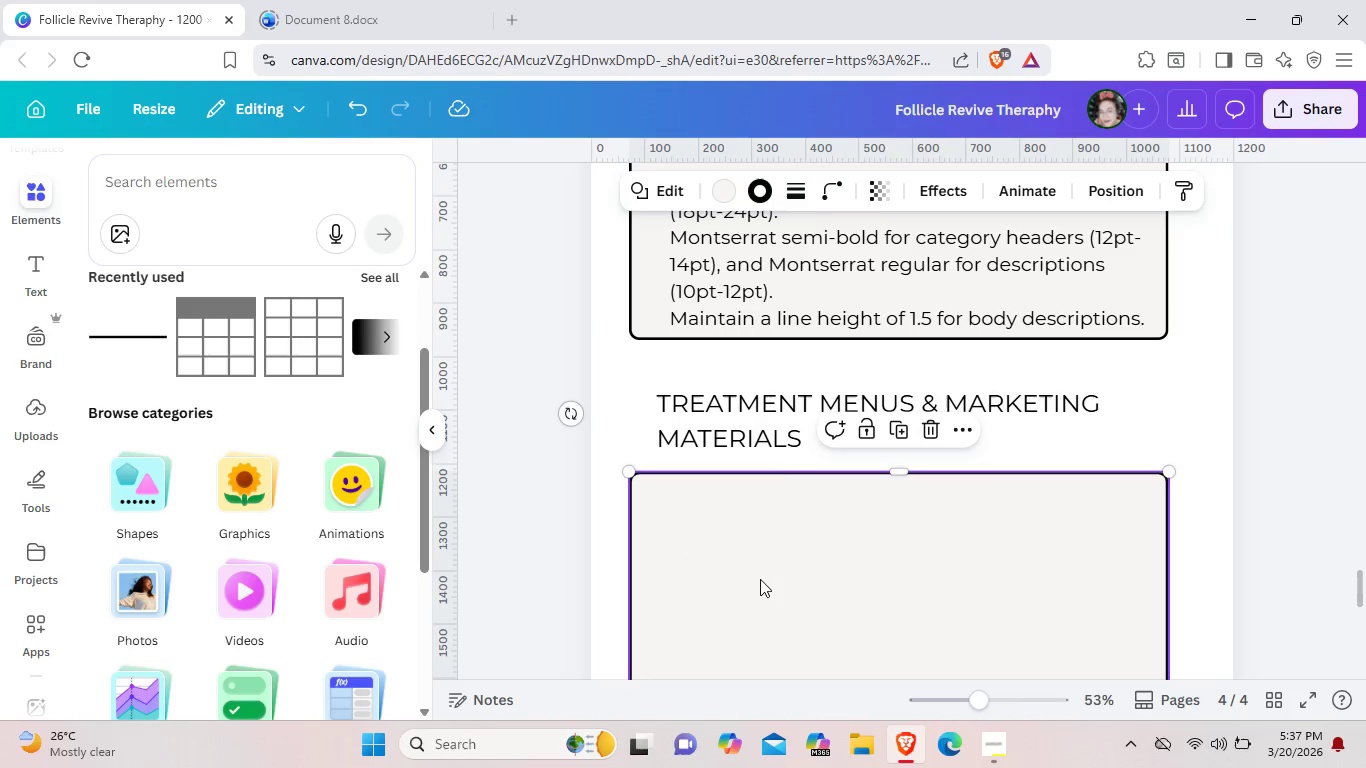 
left_click_drag(start_coordinate=[760, 579], to_coordinate=[754, 481])
 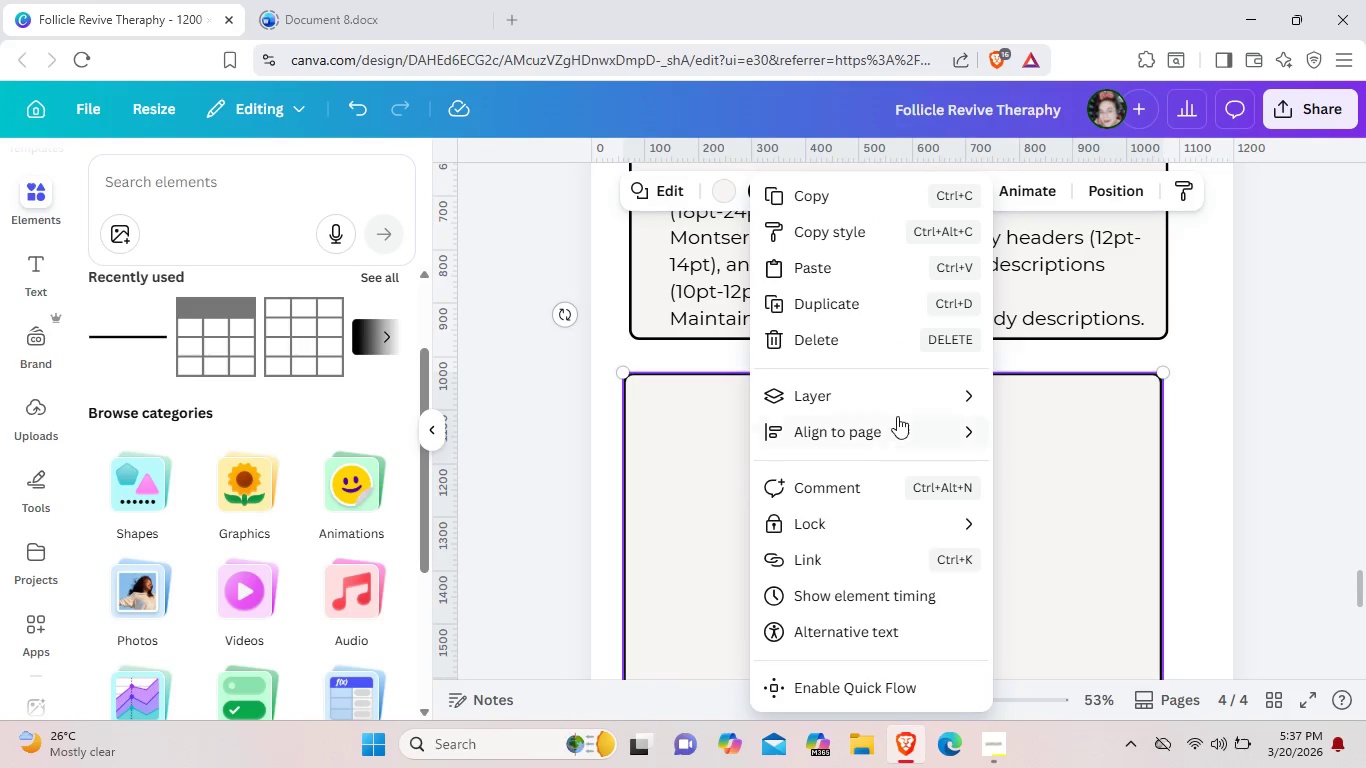 
mouse_move([899, 440])
 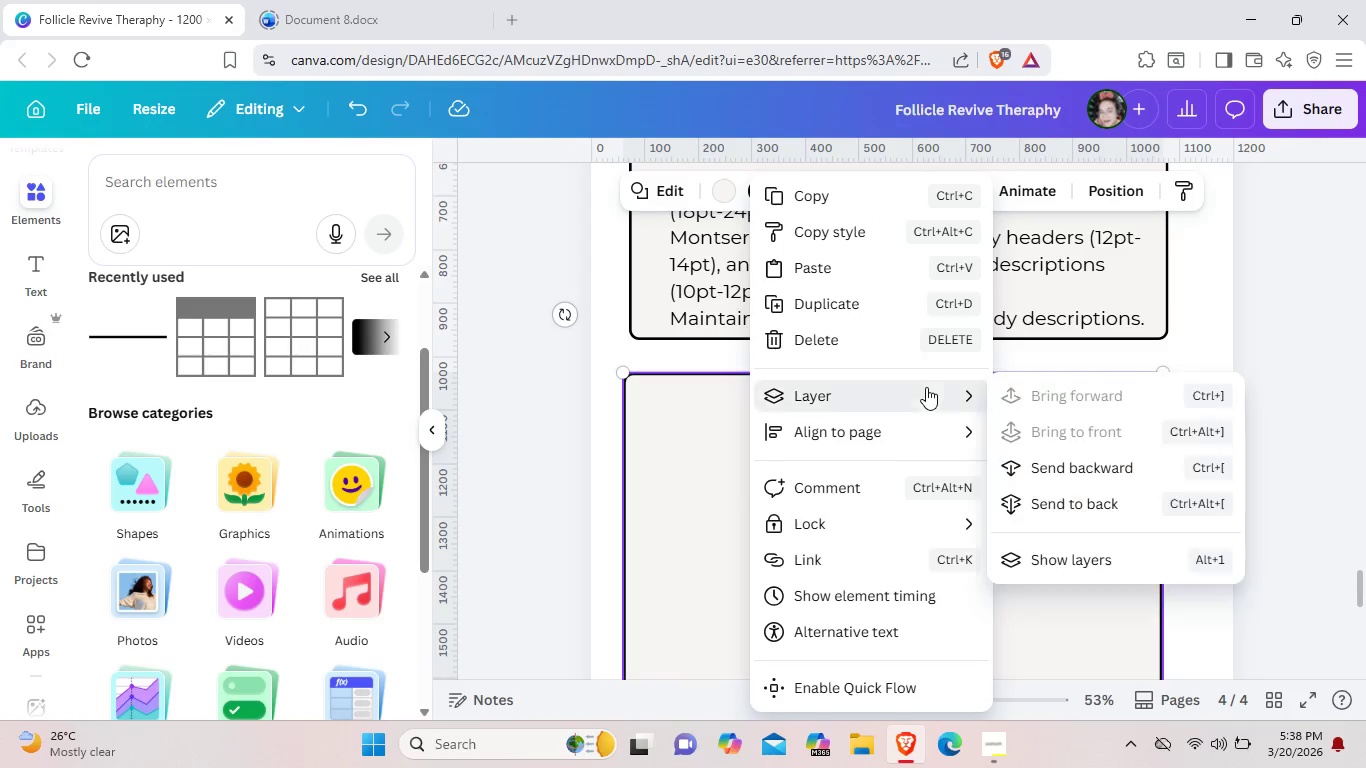 
left_click([1039, 465])
 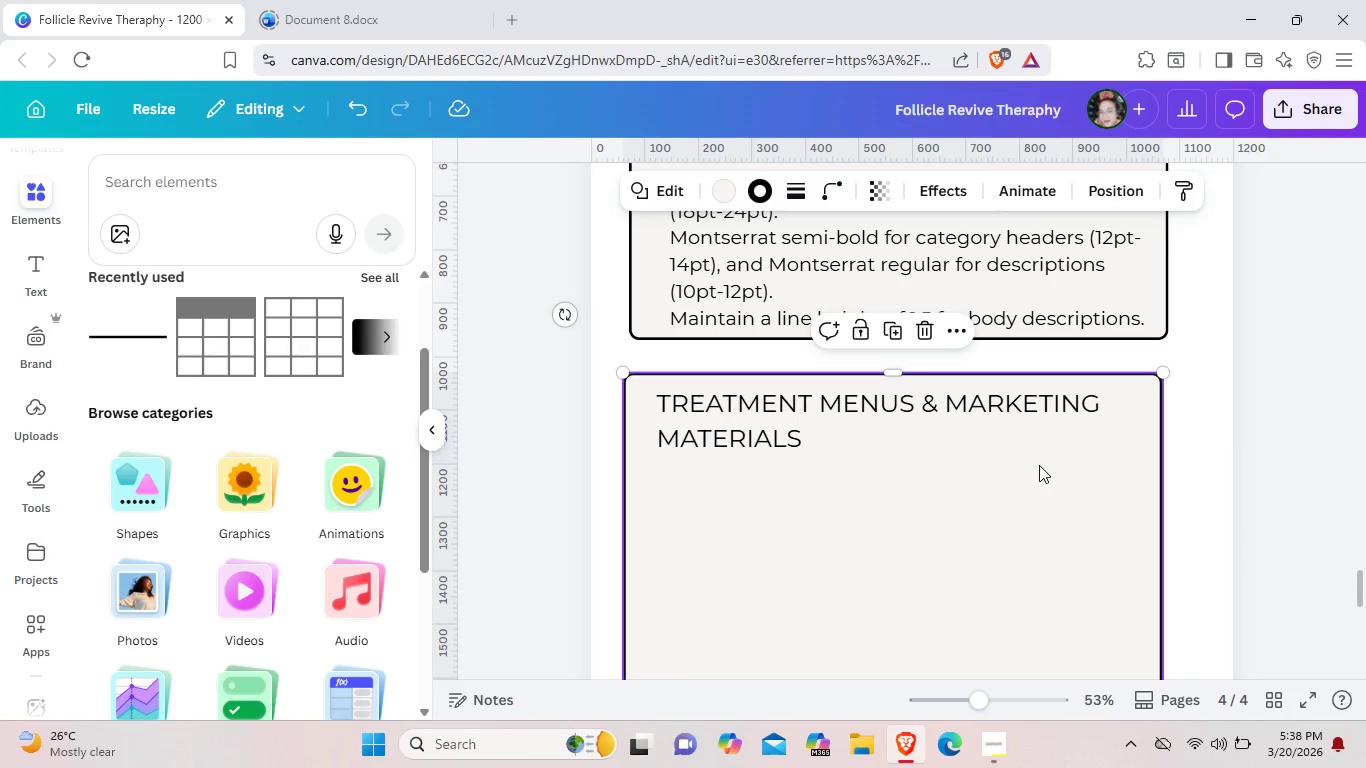 
left_click([1039, 465])
 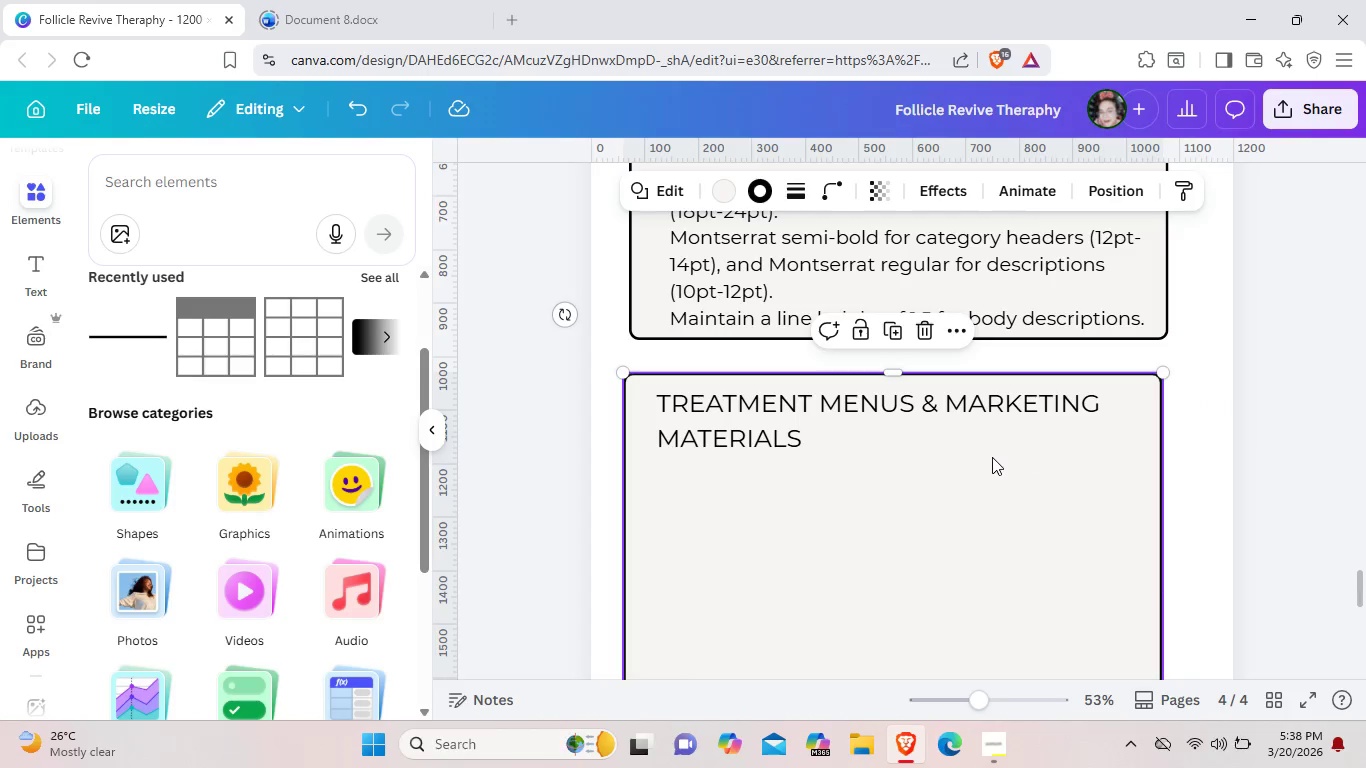 
scroll: coordinate [990, 459], scroll_direction: up, amount: 2.0
 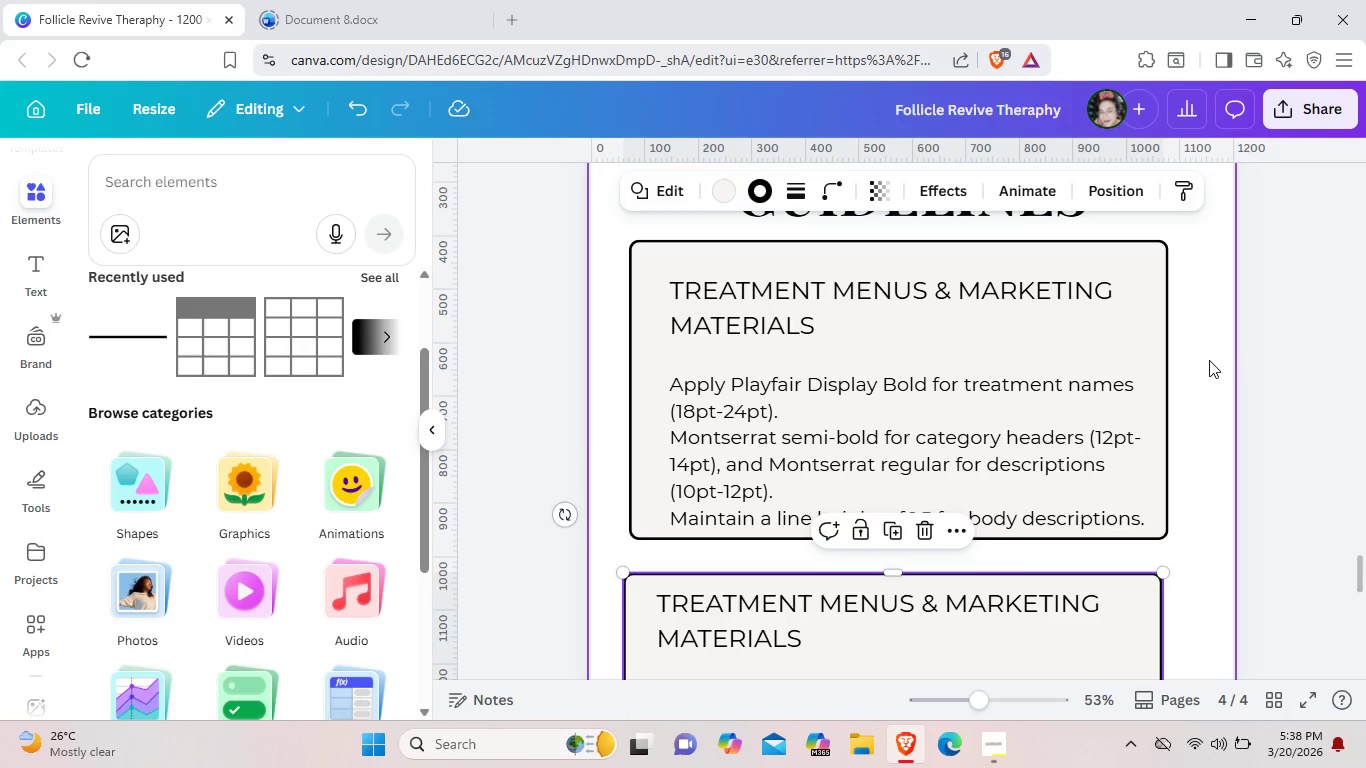 
wait(6.47)
 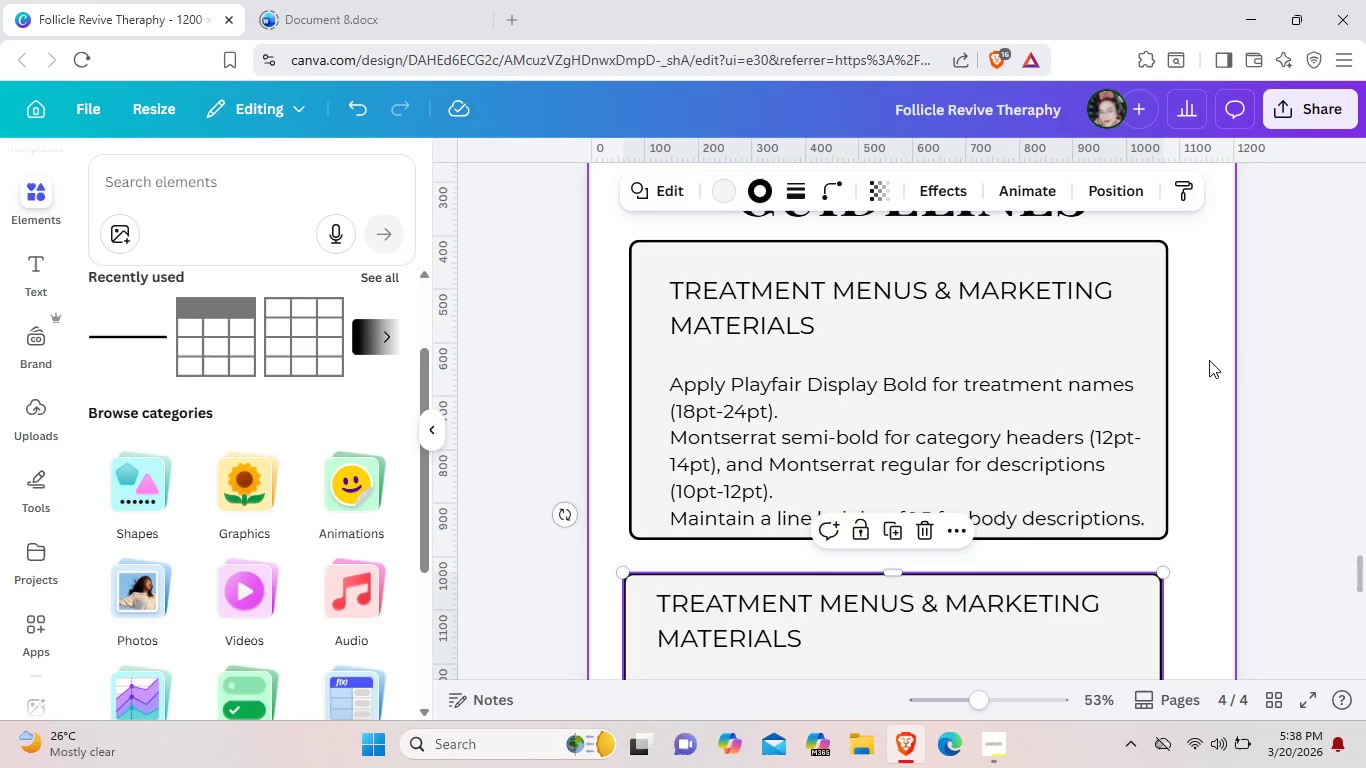 
scroll: coordinate [1168, 529], scroll_direction: down, amount: 1.0
 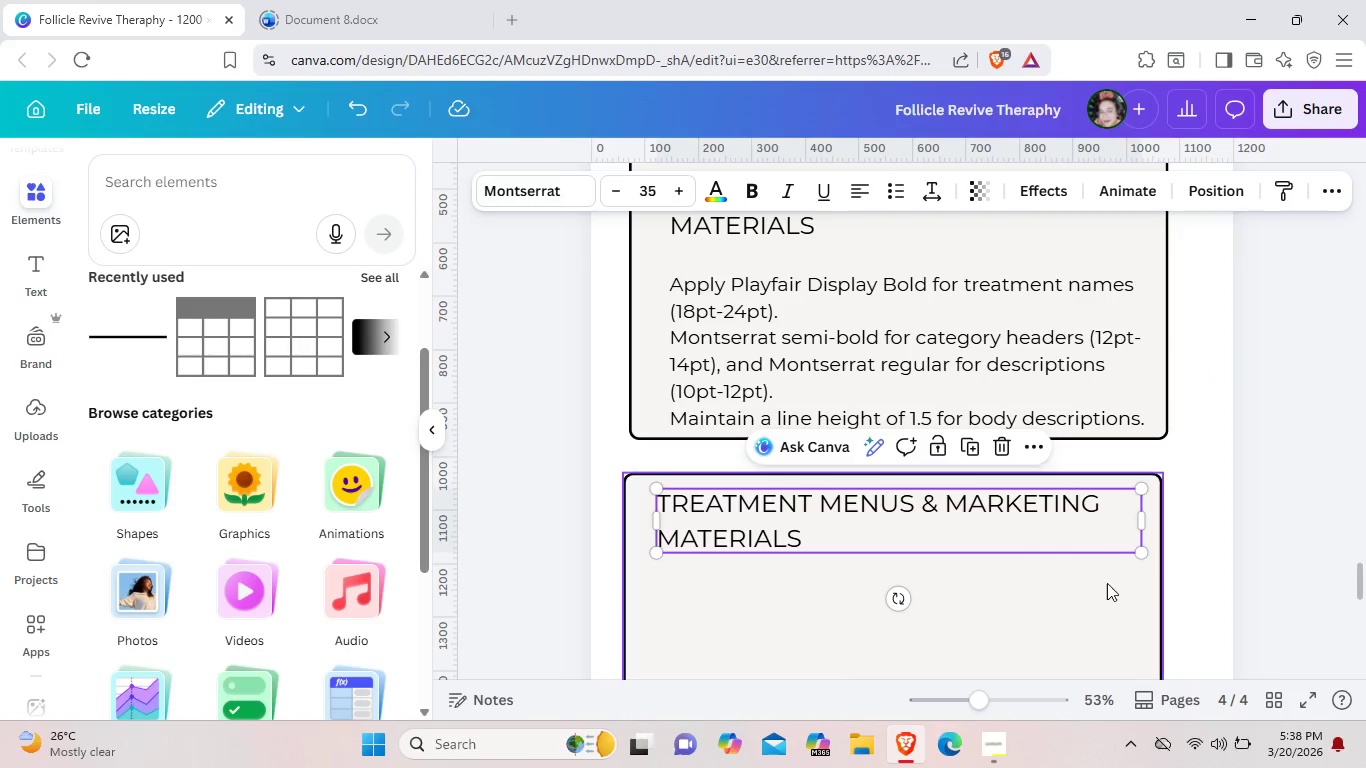 
left_click_drag(start_coordinate=[1107, 600], to_coordinate=[1120, 595])
 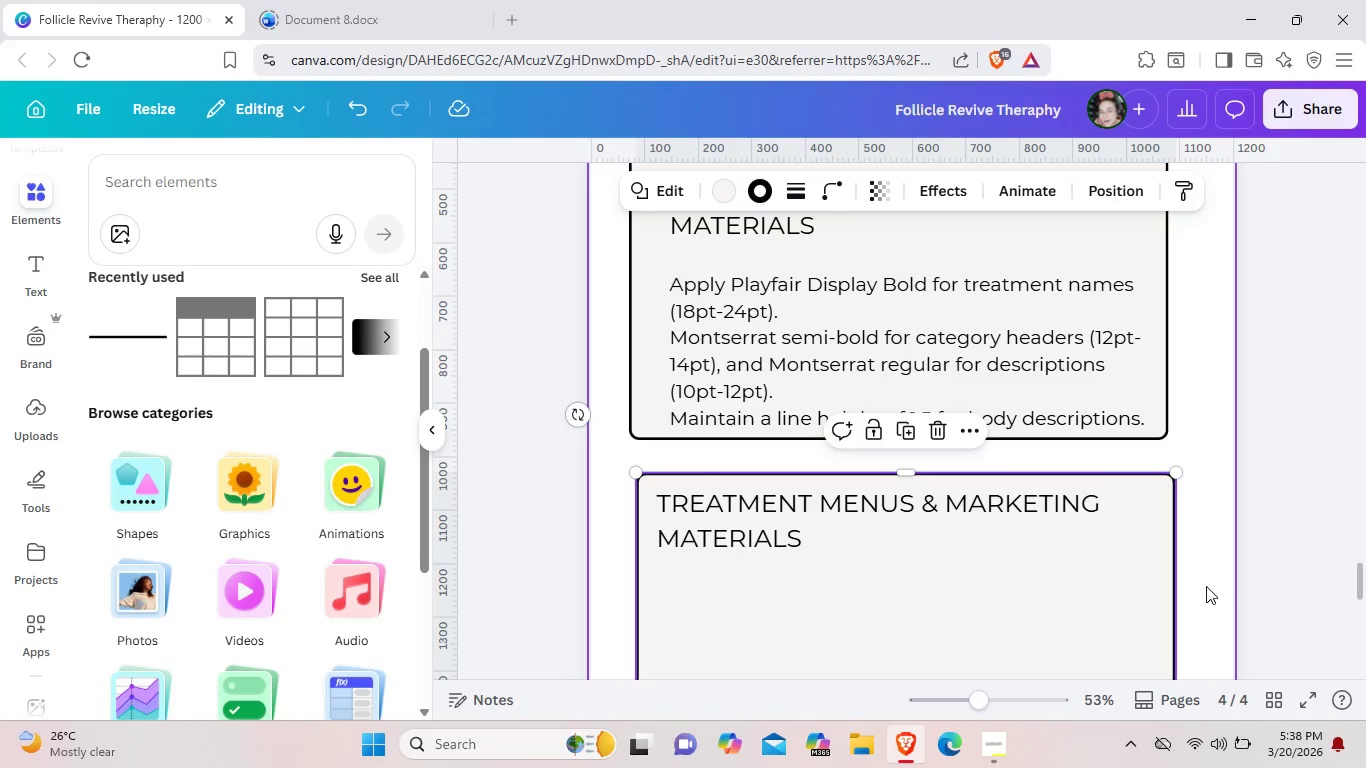 
left_click([1206, 586])
 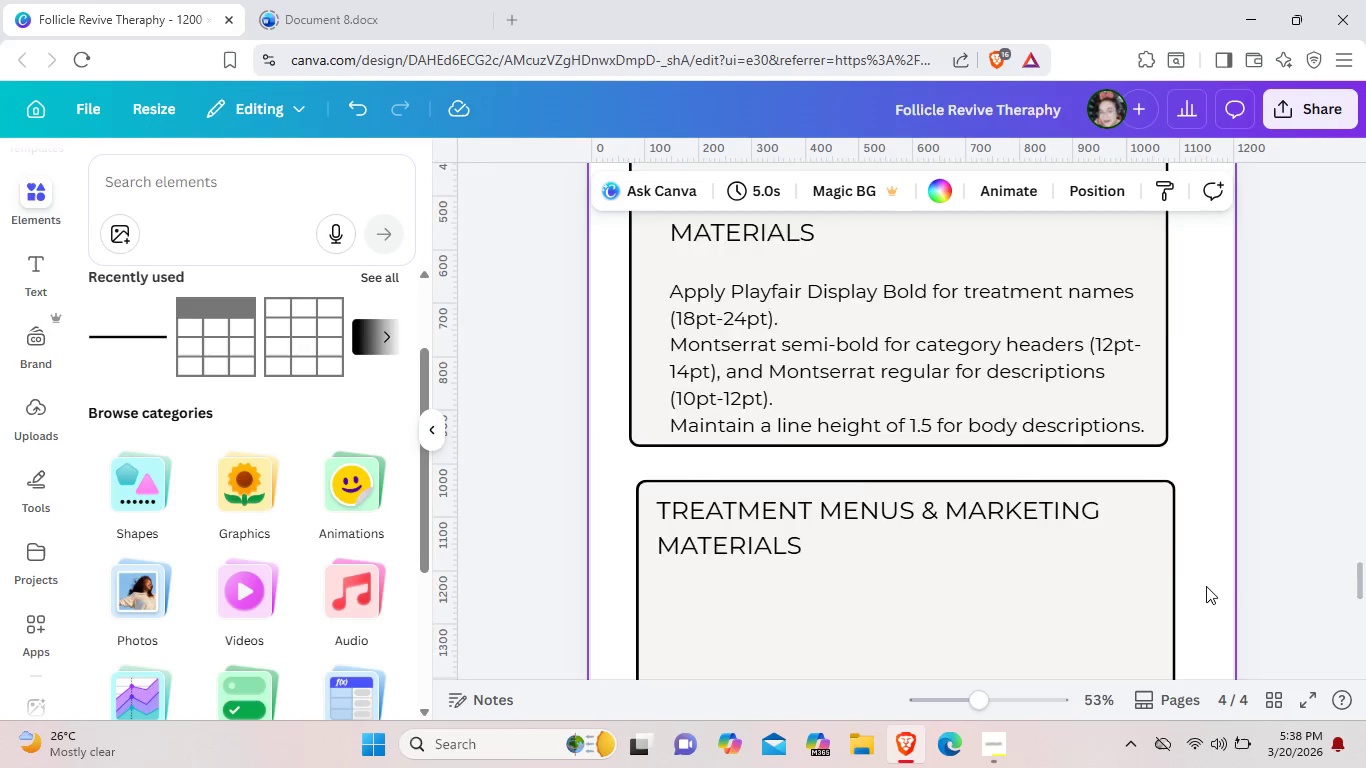 
scroll: coordinate [1206, 586], scroll_direction: up, amount: 2.0
 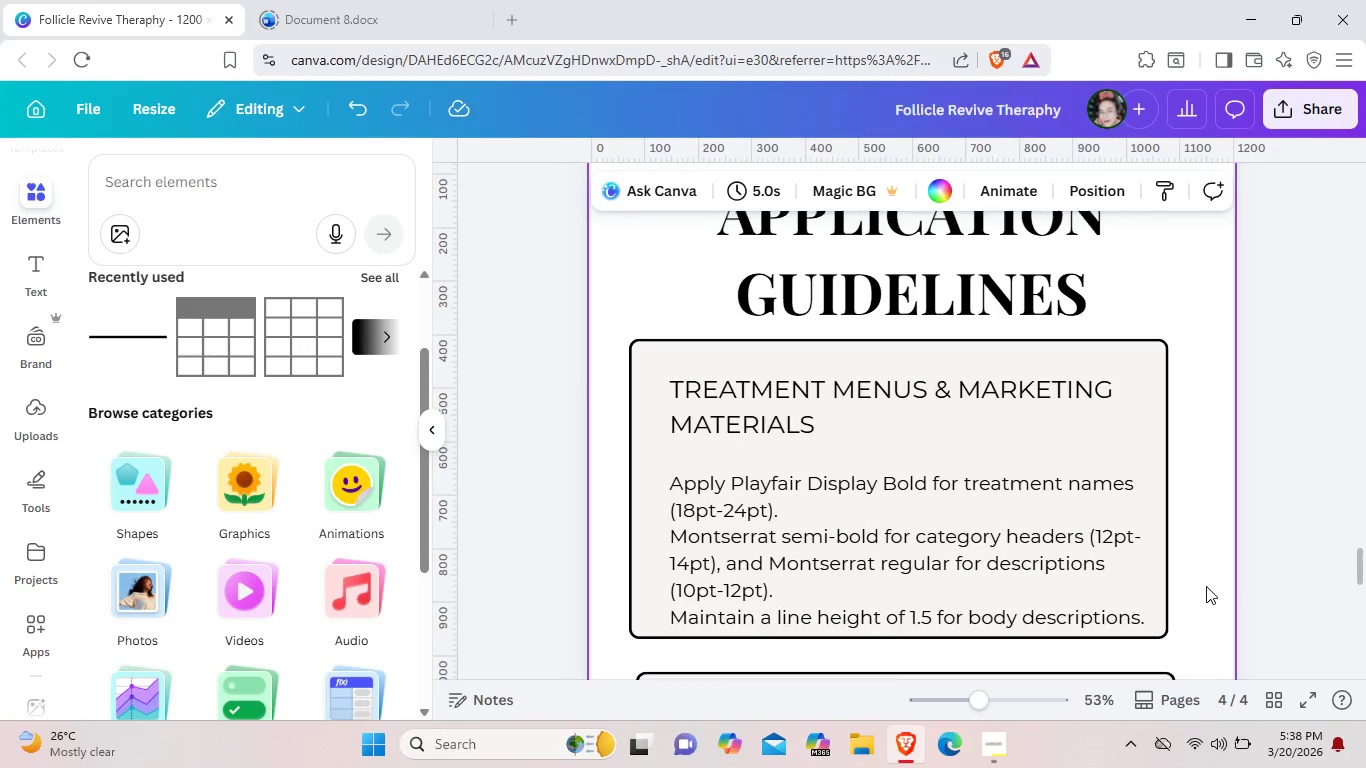 
scroll: coordinate [1206, 586], scroll_direction: down, amount: 1.0
 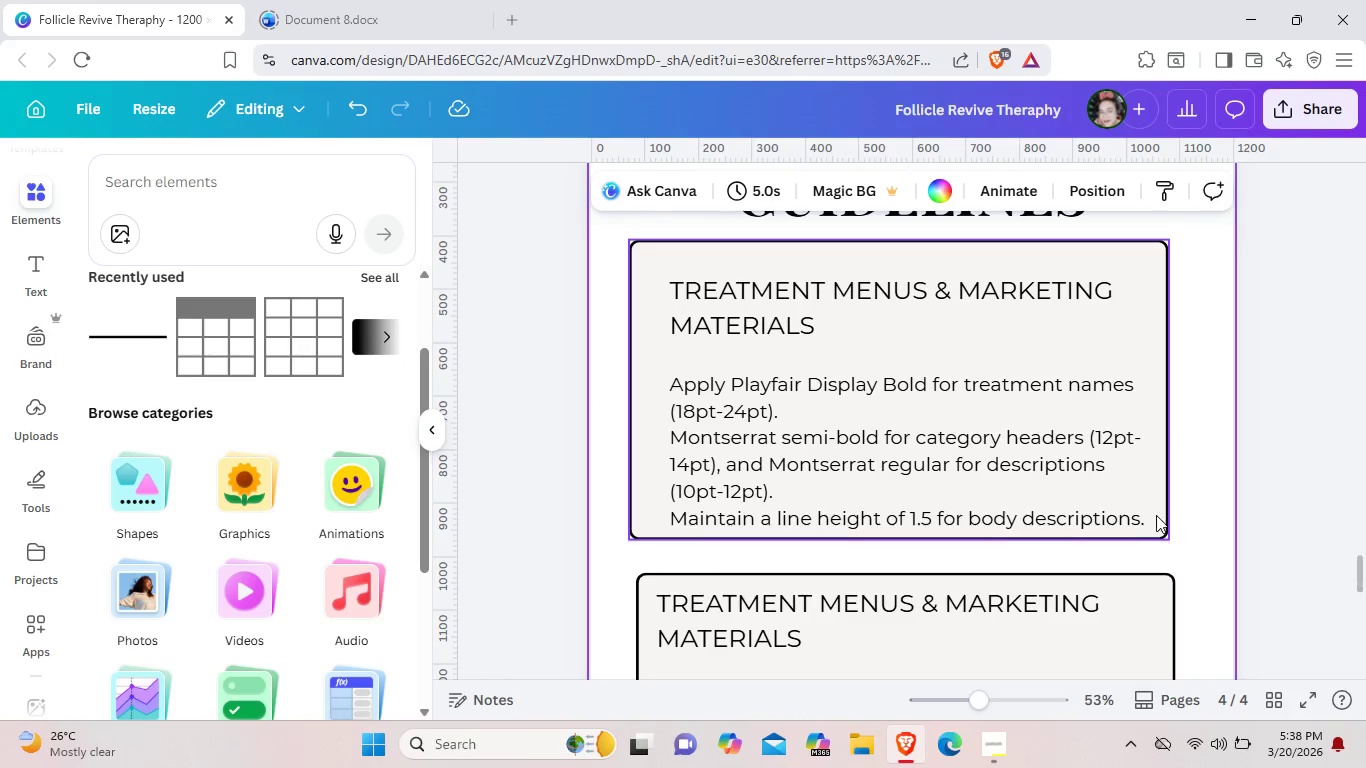 
left_click([1154, 511])
 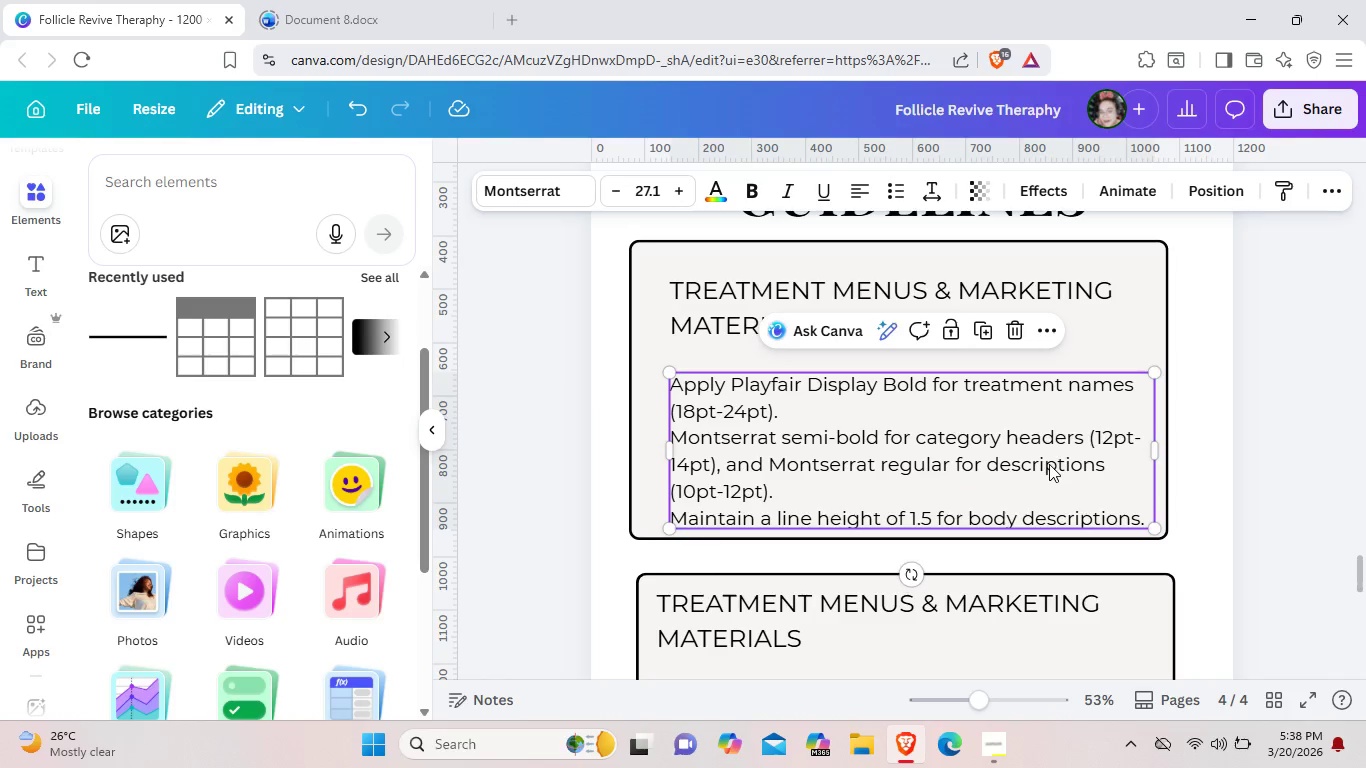 
left_click_drag(start_coordinate=[1049, 464], to_coordinate=[1039, 451])
 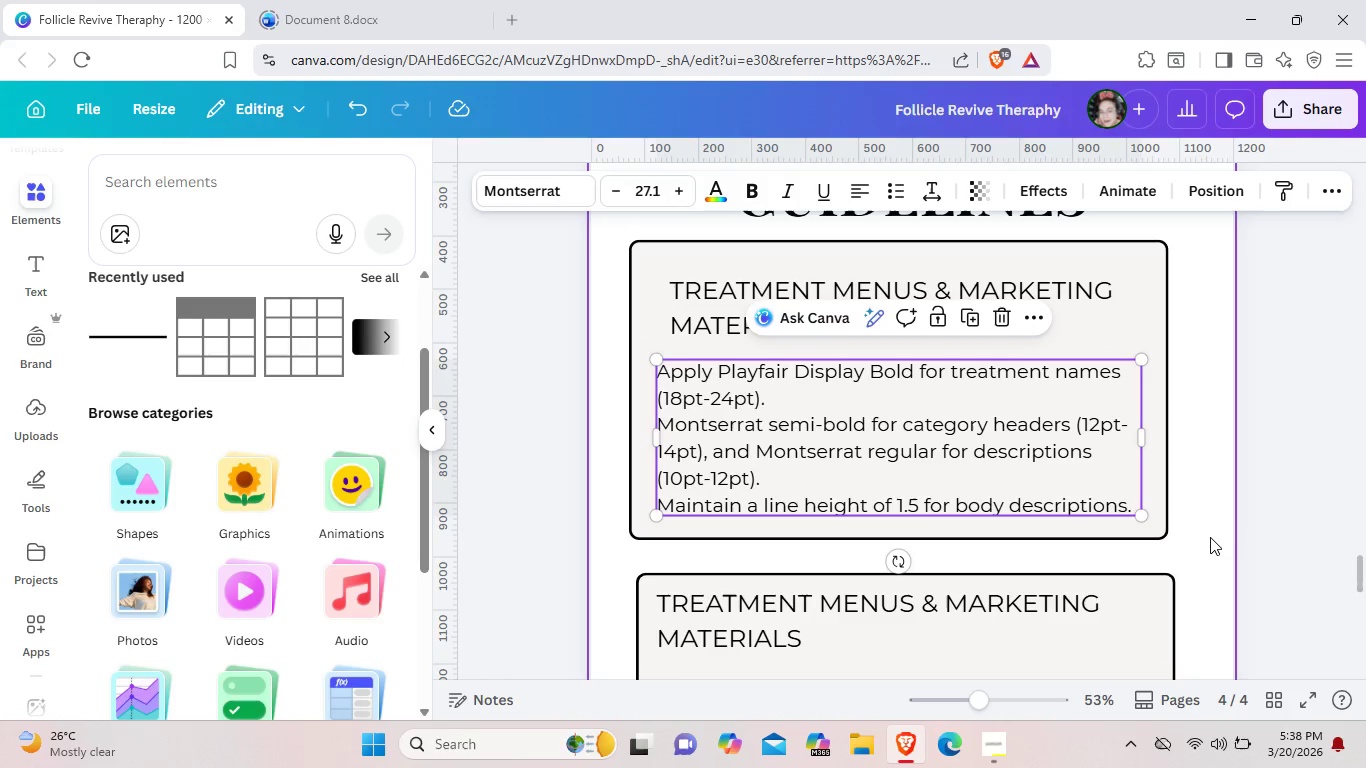 
left_click([1210, 537])
 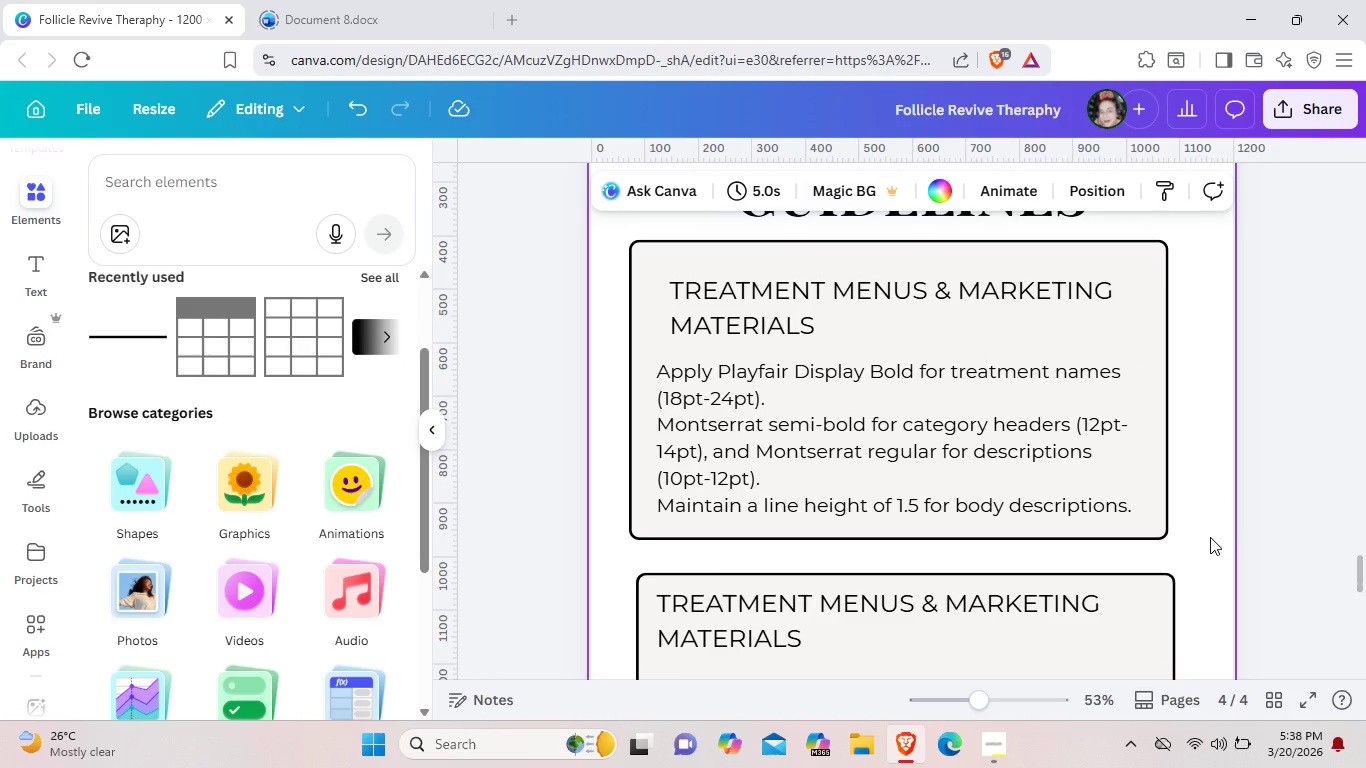 
left_click([1164, 507])
 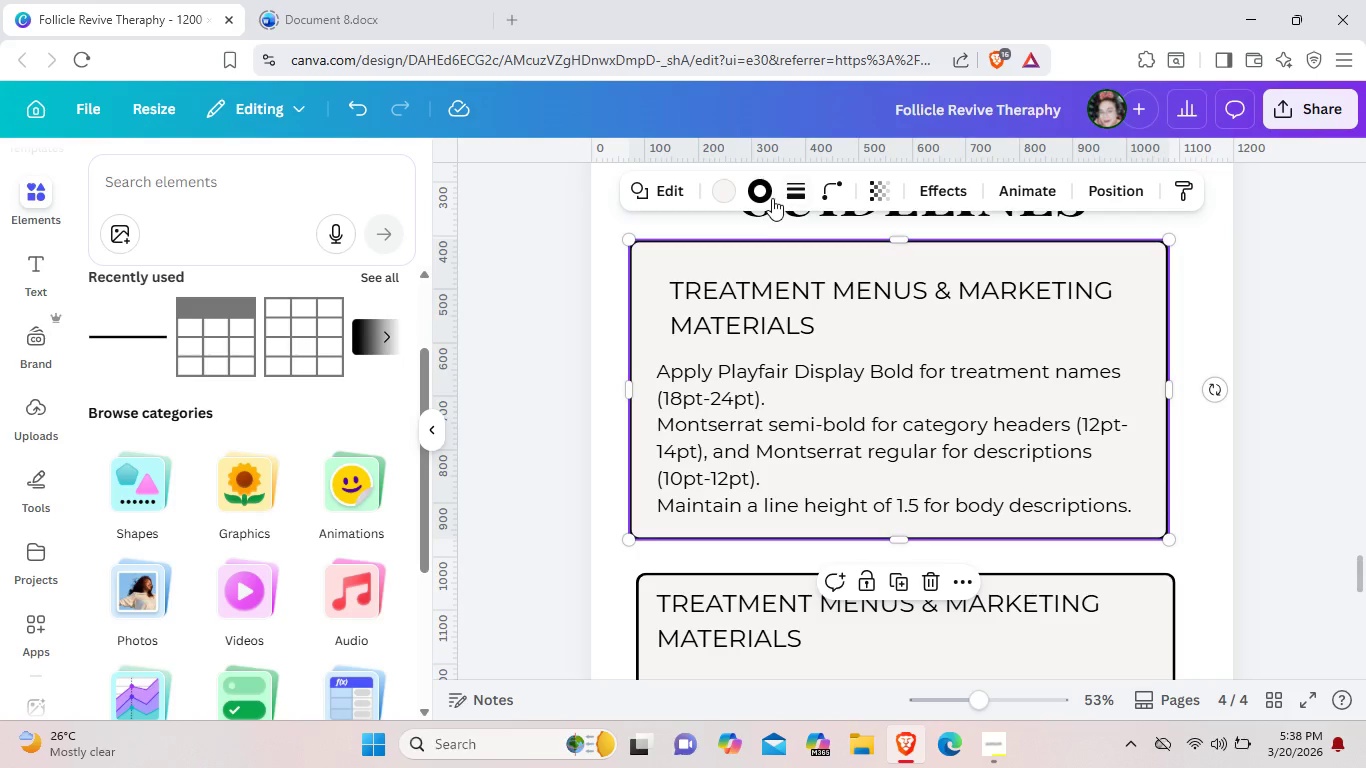 
left_click([772, 197])
 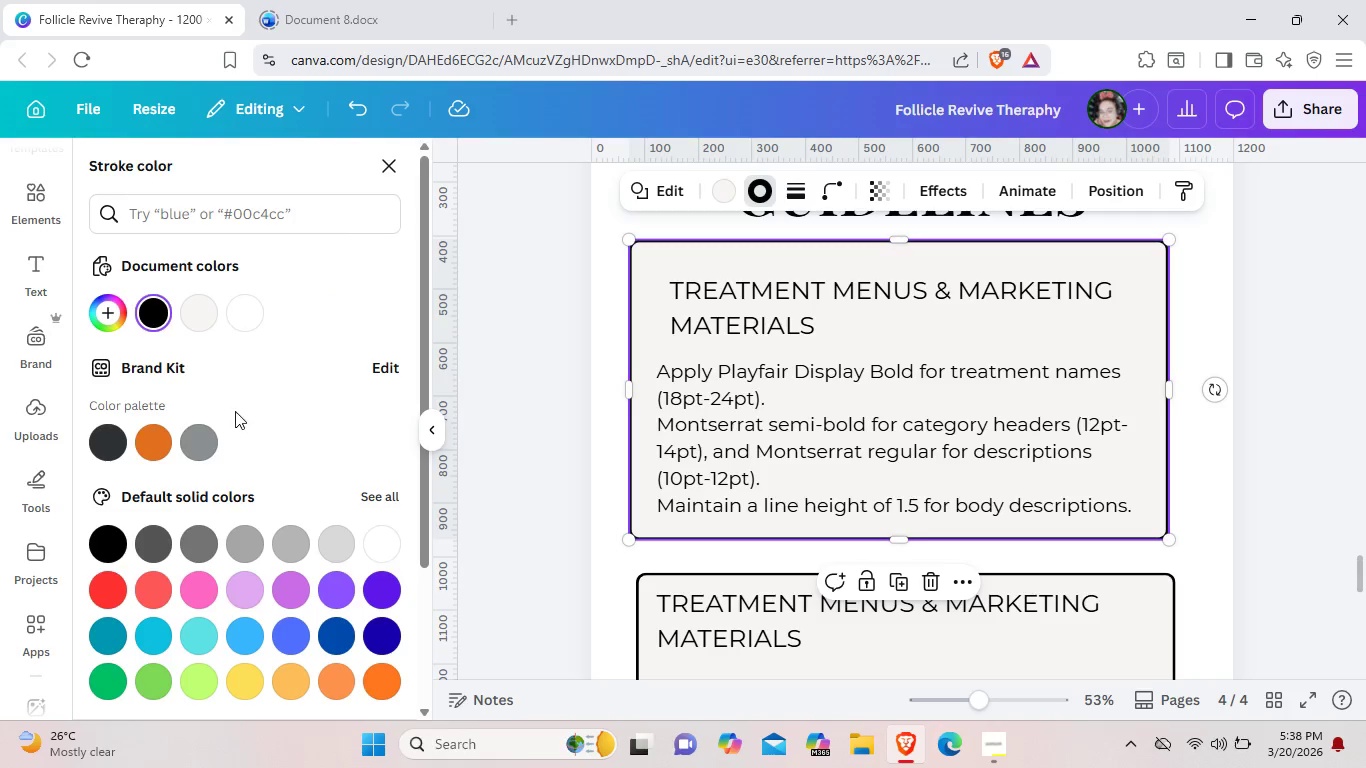 
left_click([205, 435])
 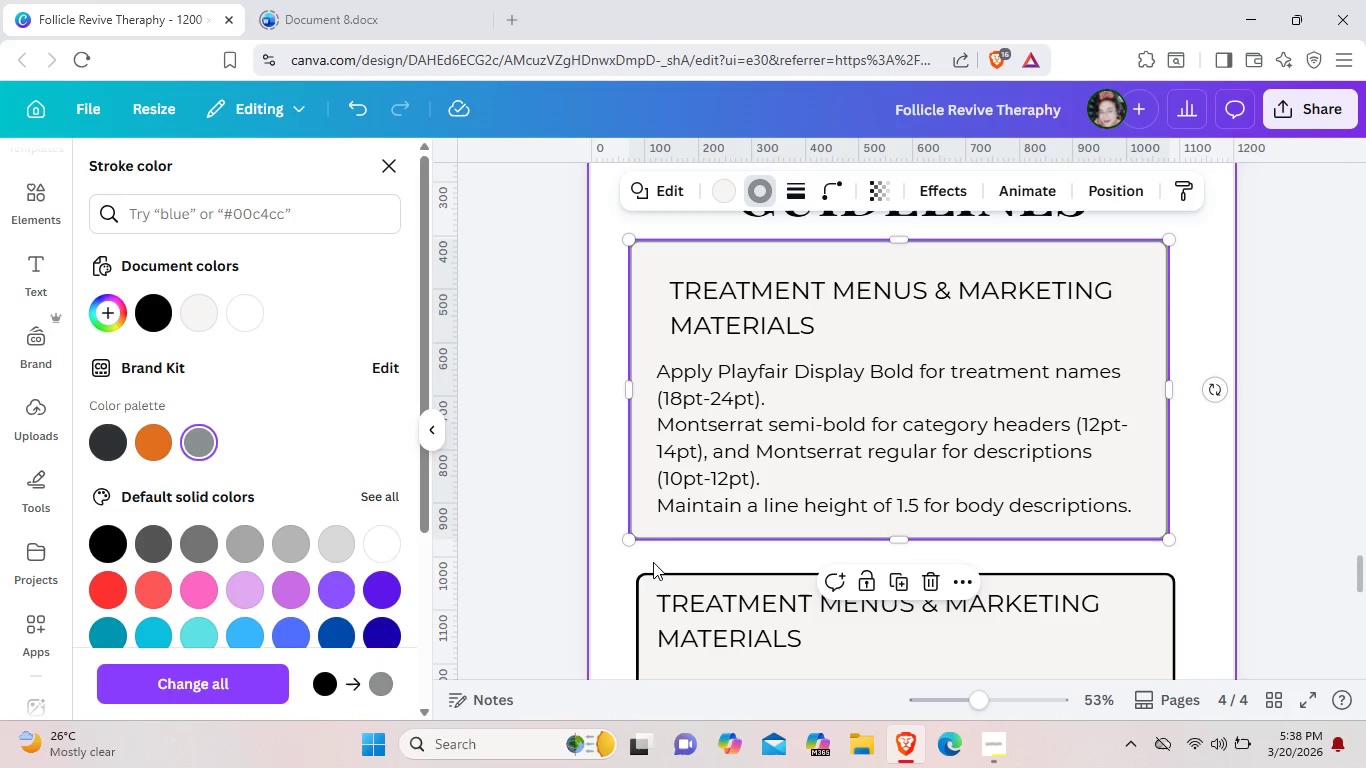 
left_click([643, 564])
 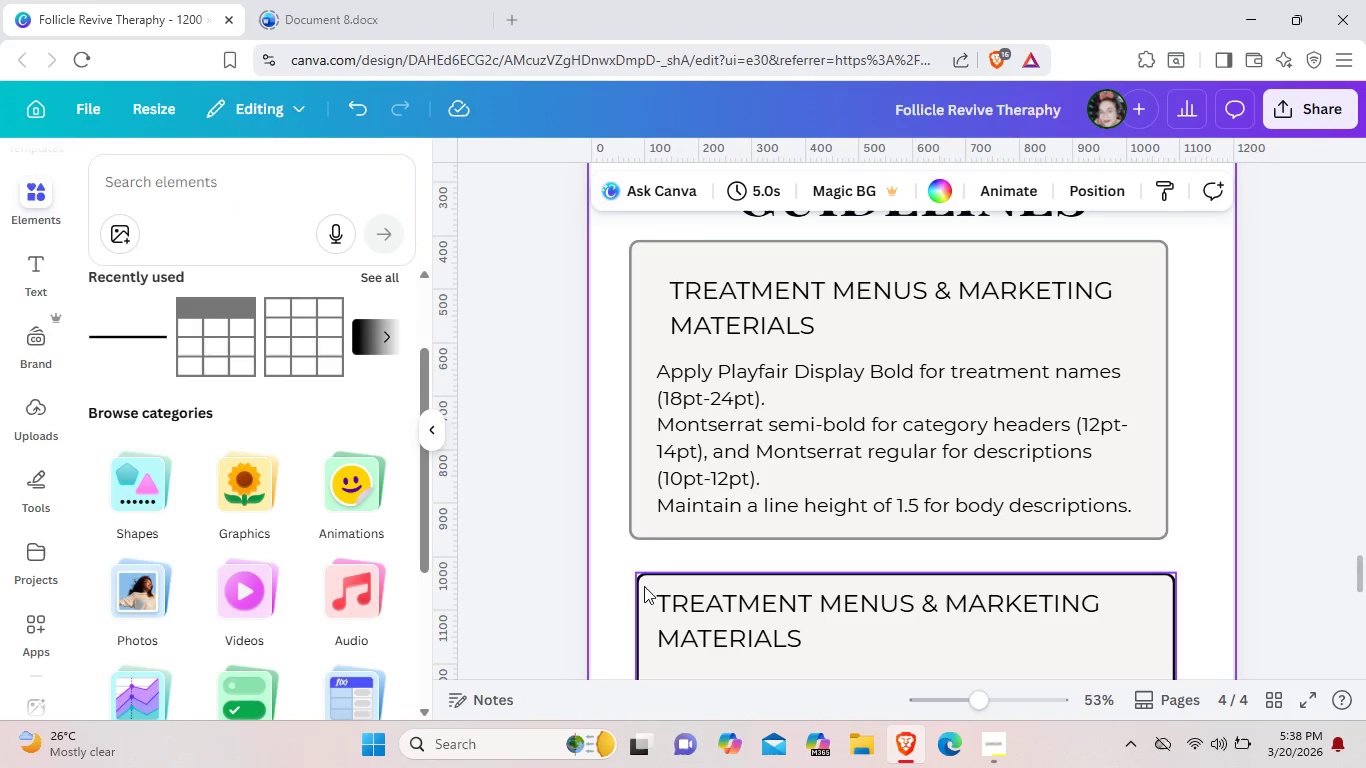 
left_click([641, 583])
 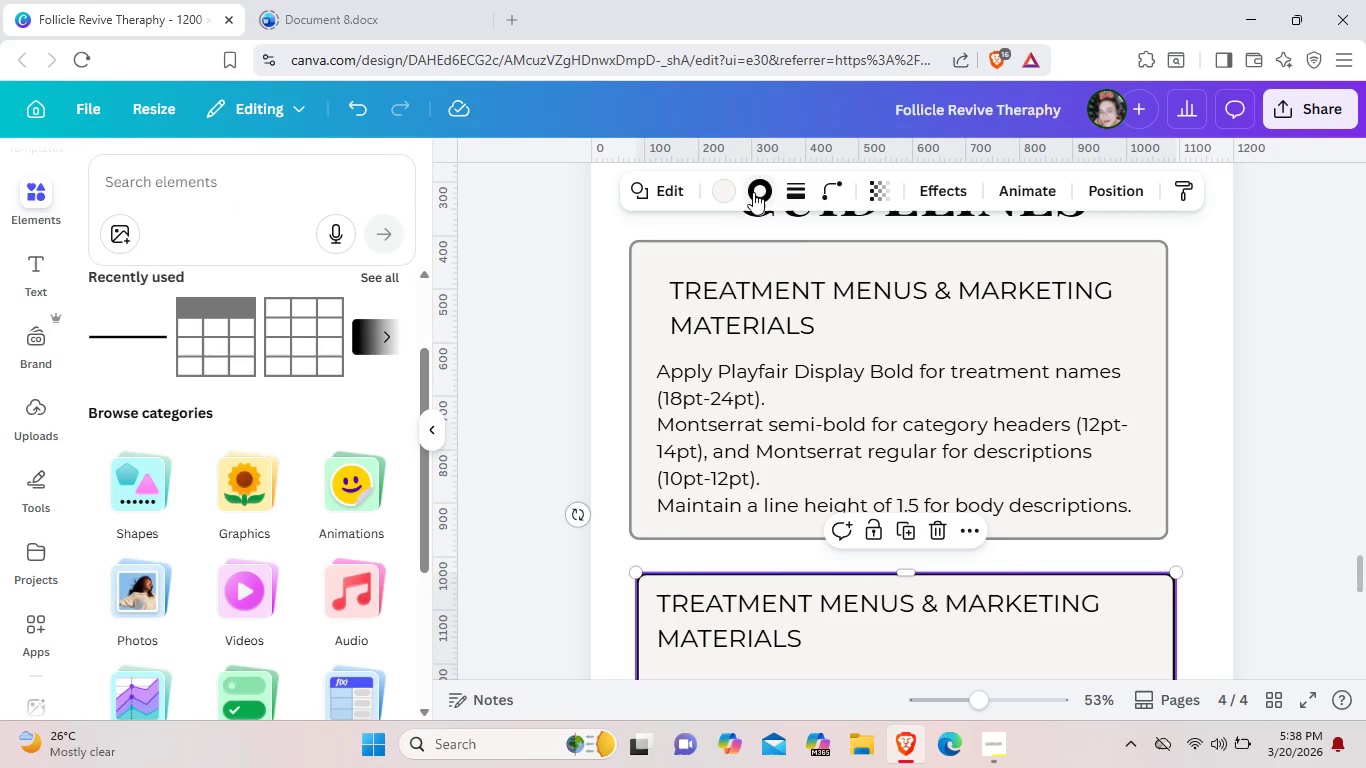 
left_click([753, 192])
 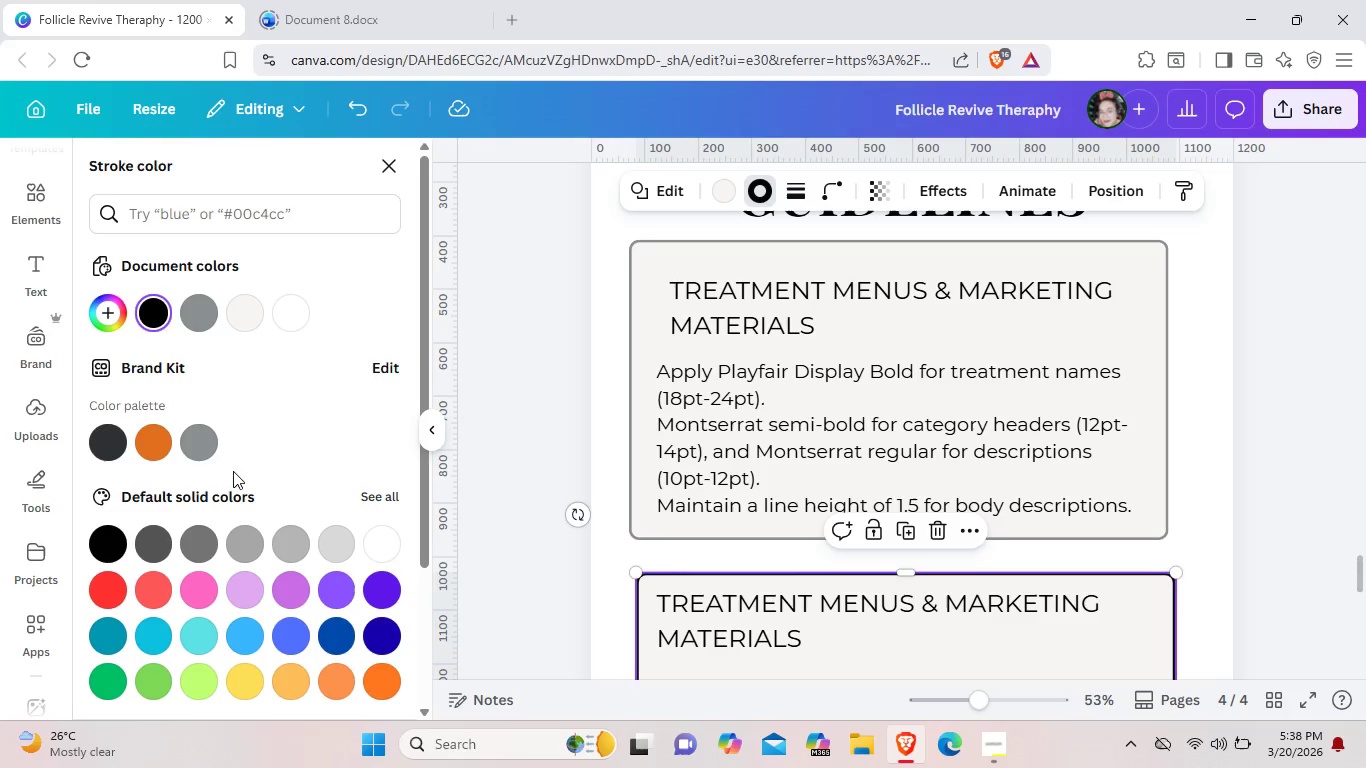 
left_click([209, 445])
 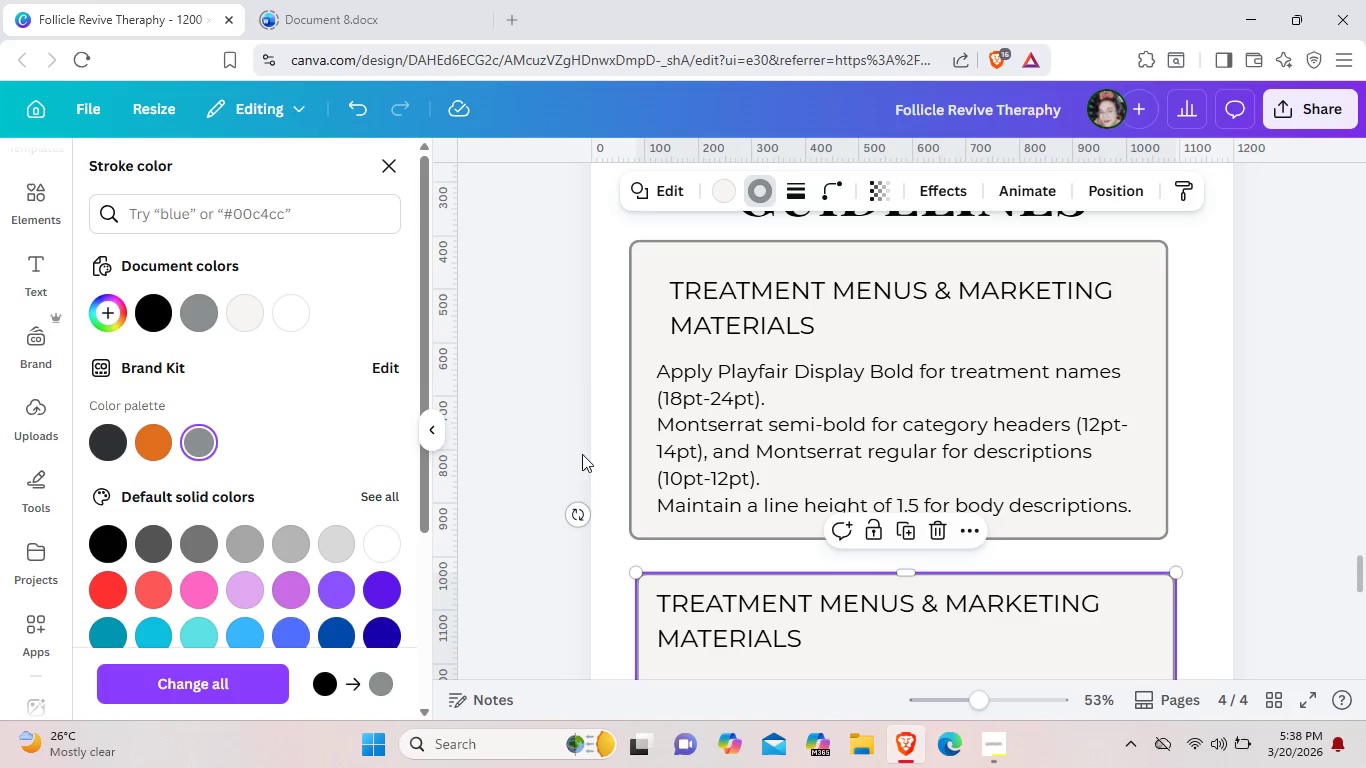 
left_click([591, 459])
 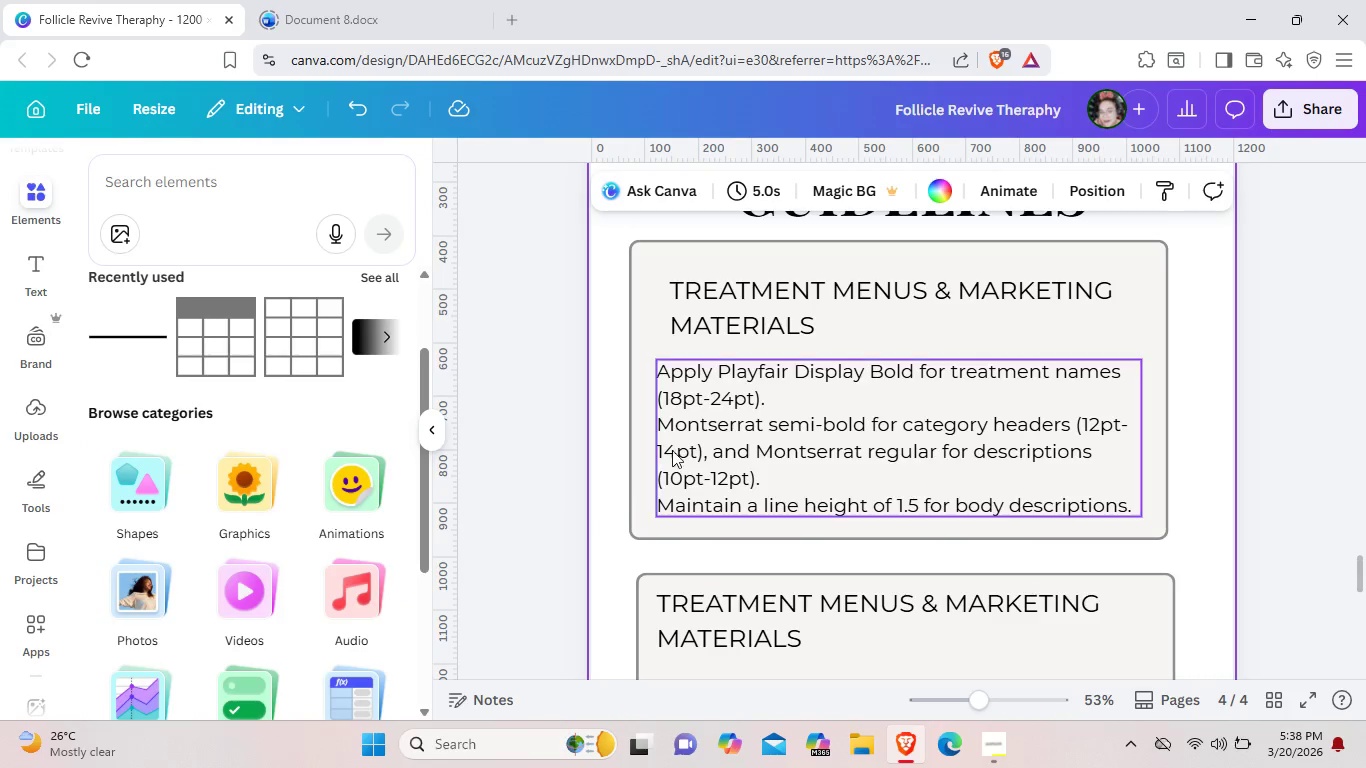 
scroll: coordinate [677, 449], scroll_direction: up, amount: 28.0
 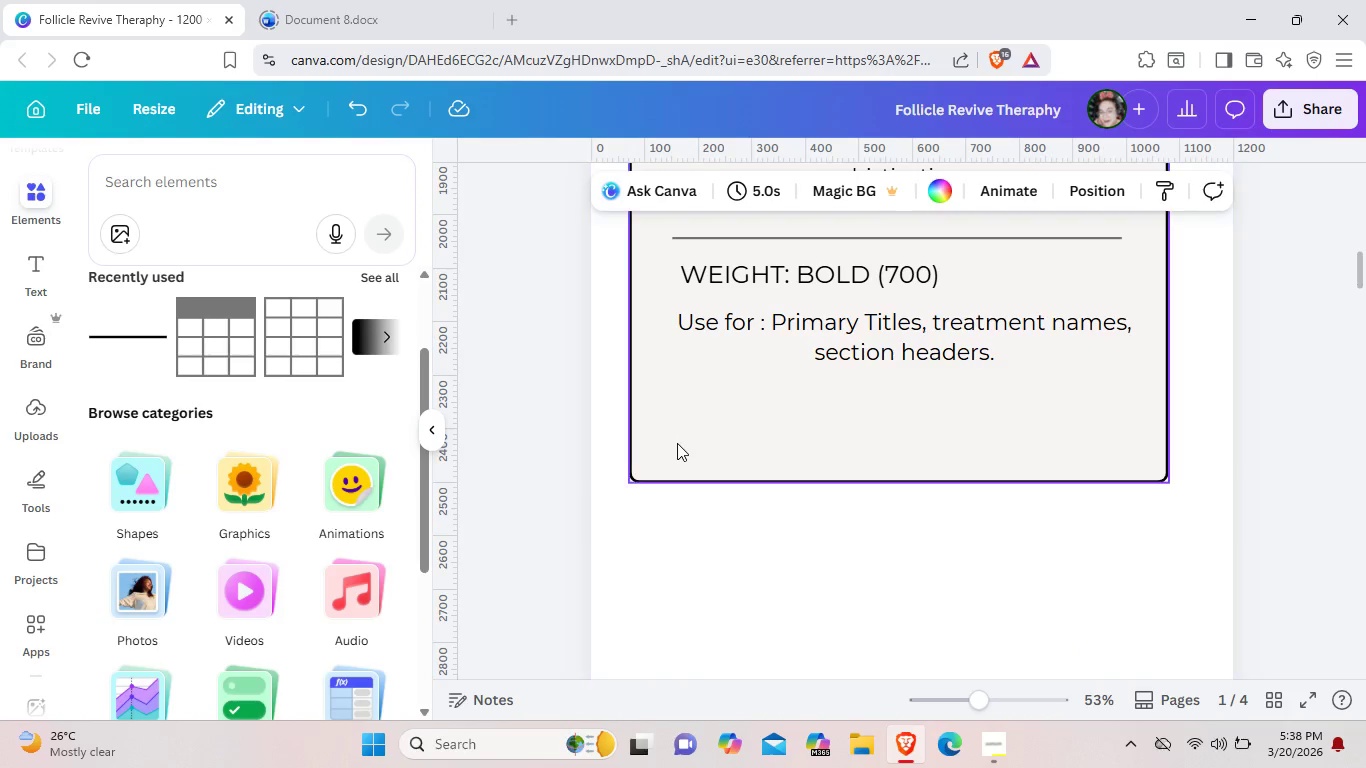 
left_click([676, 440])
 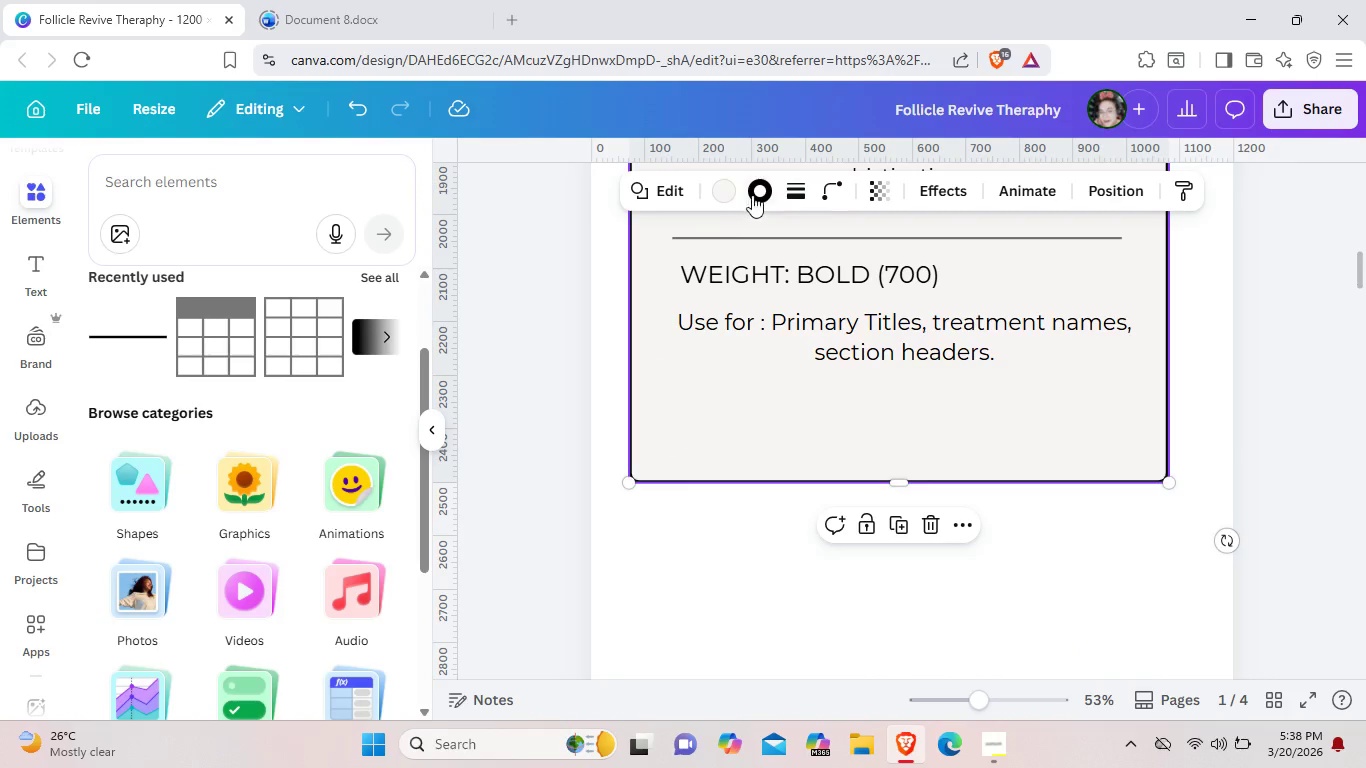 
left_click([752, 195])
 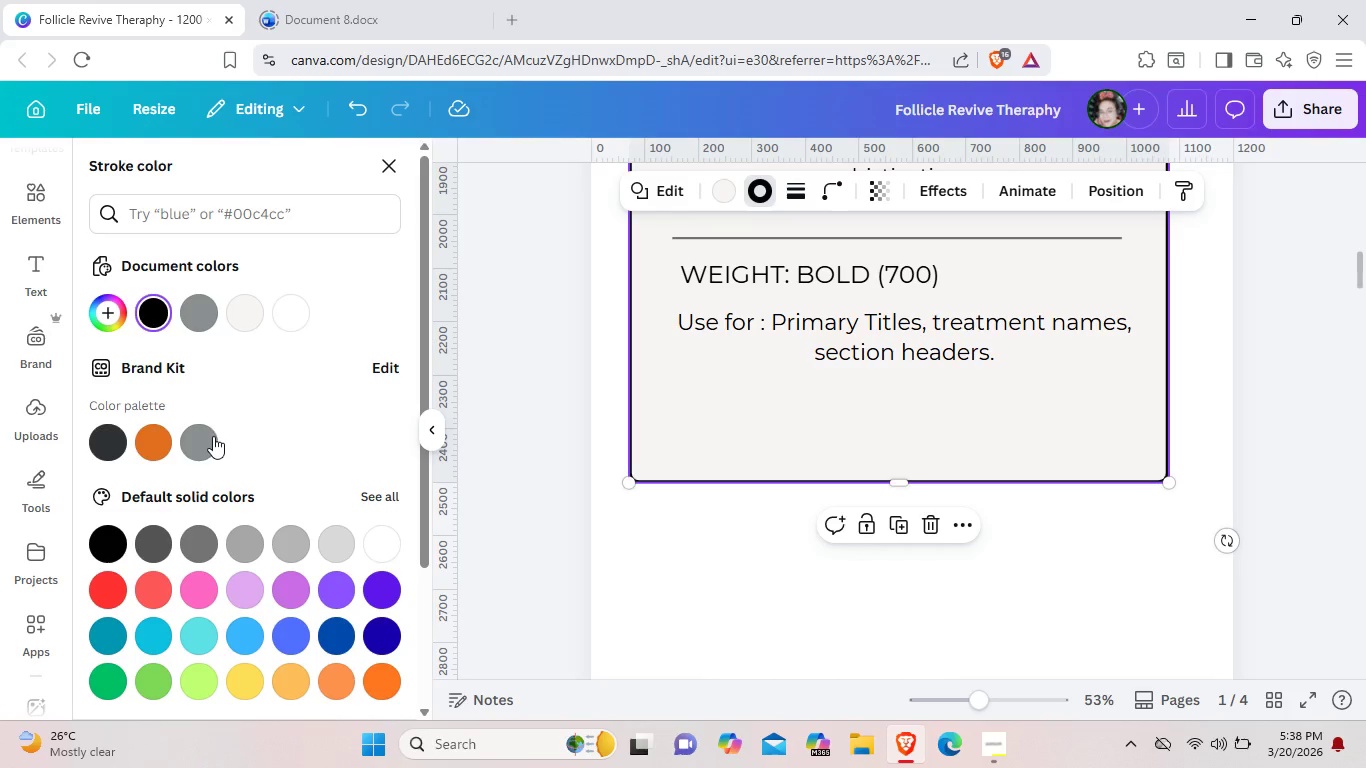 
left_click([207, 439])
 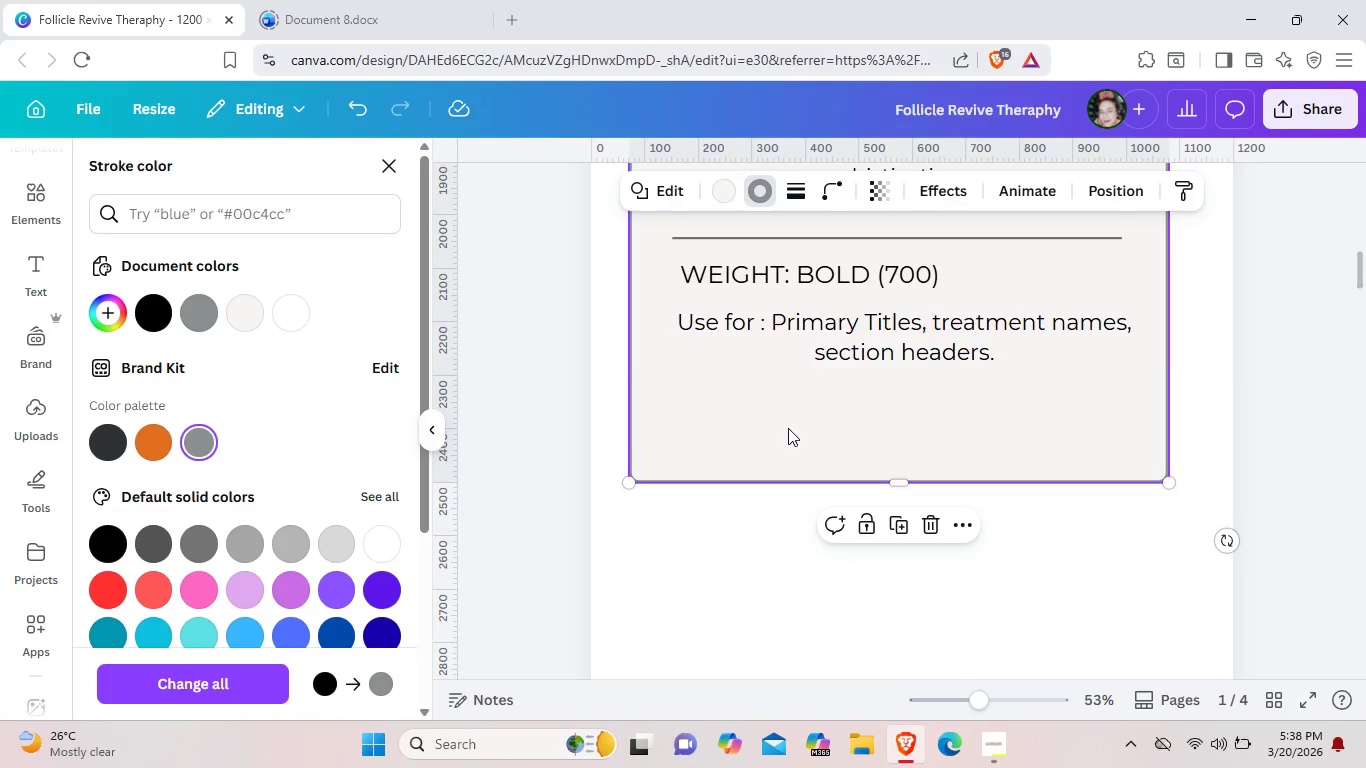 
scroll: coordinate [788, 428], scroll_direction: up, amount: 7.0
 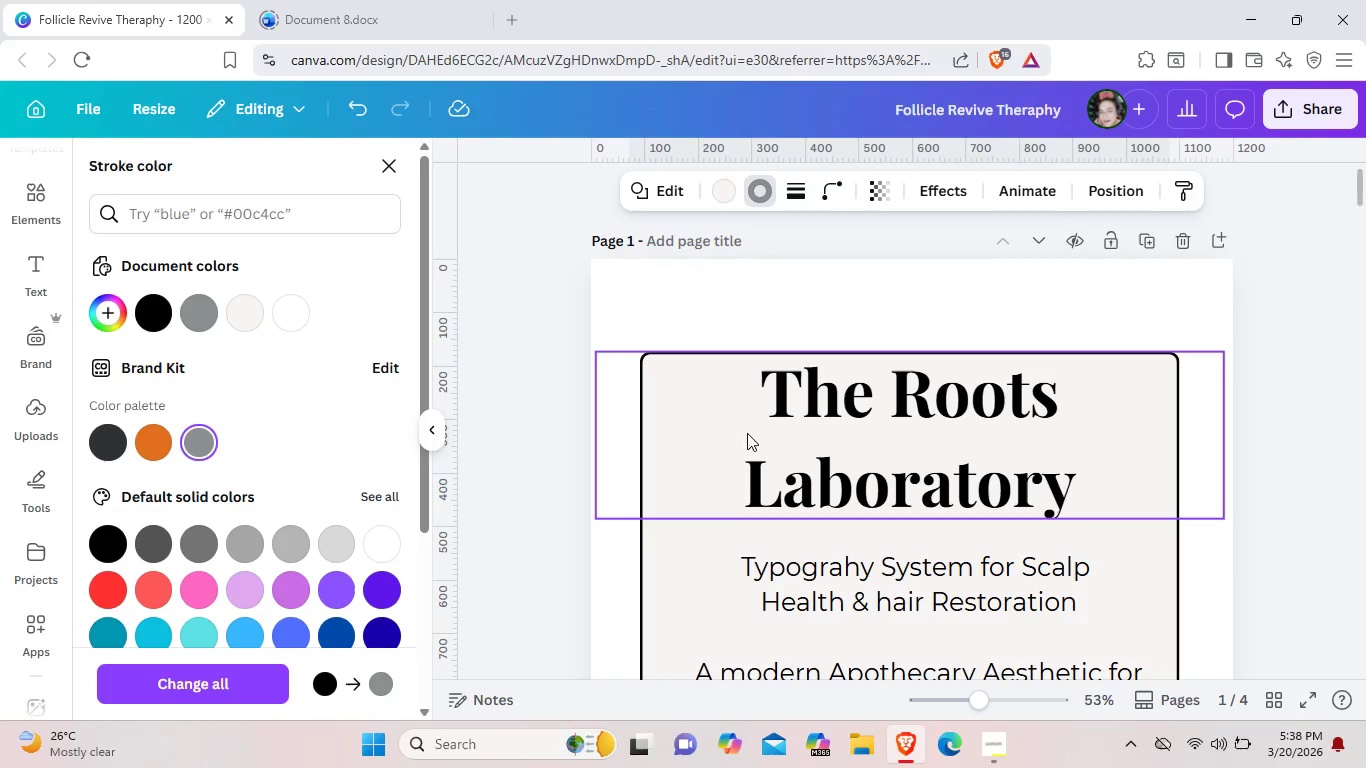 
left_click([728, 449])
 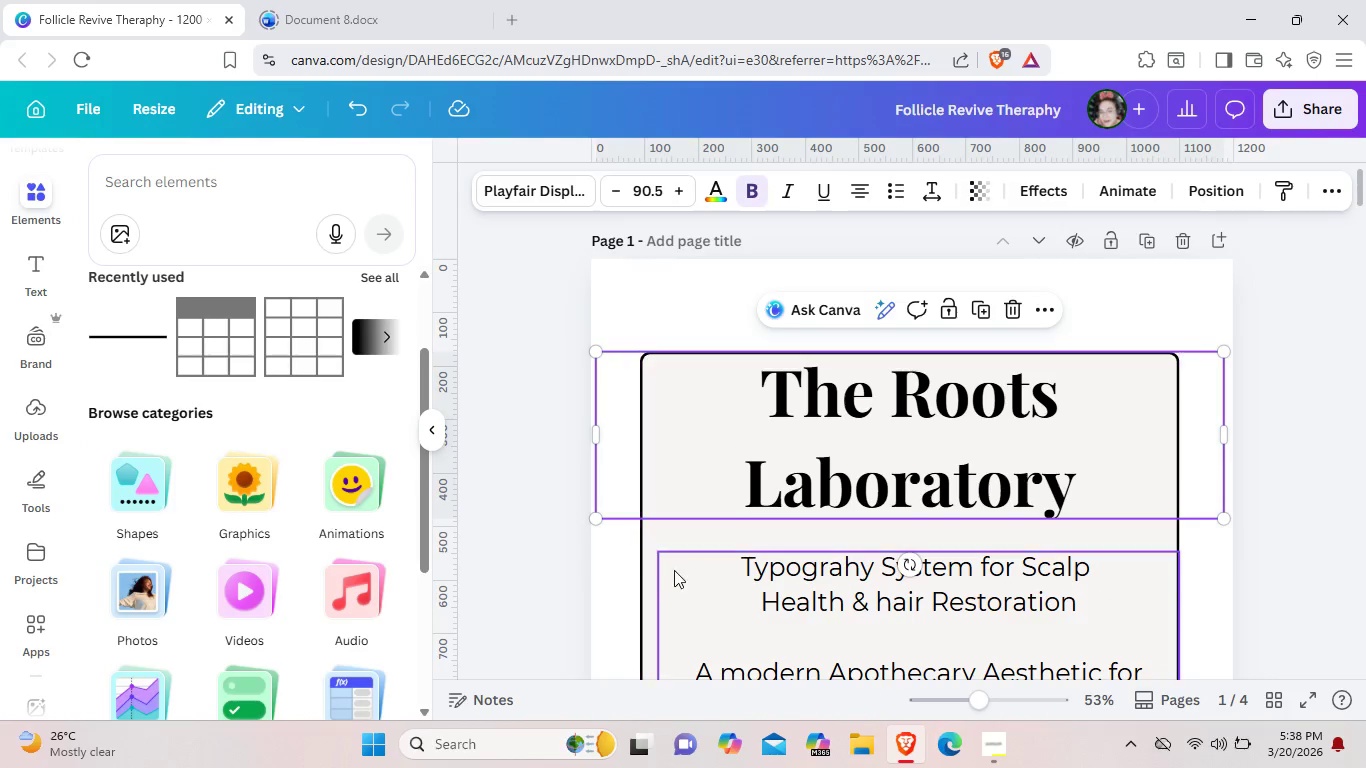 
left_click([670, 576])
 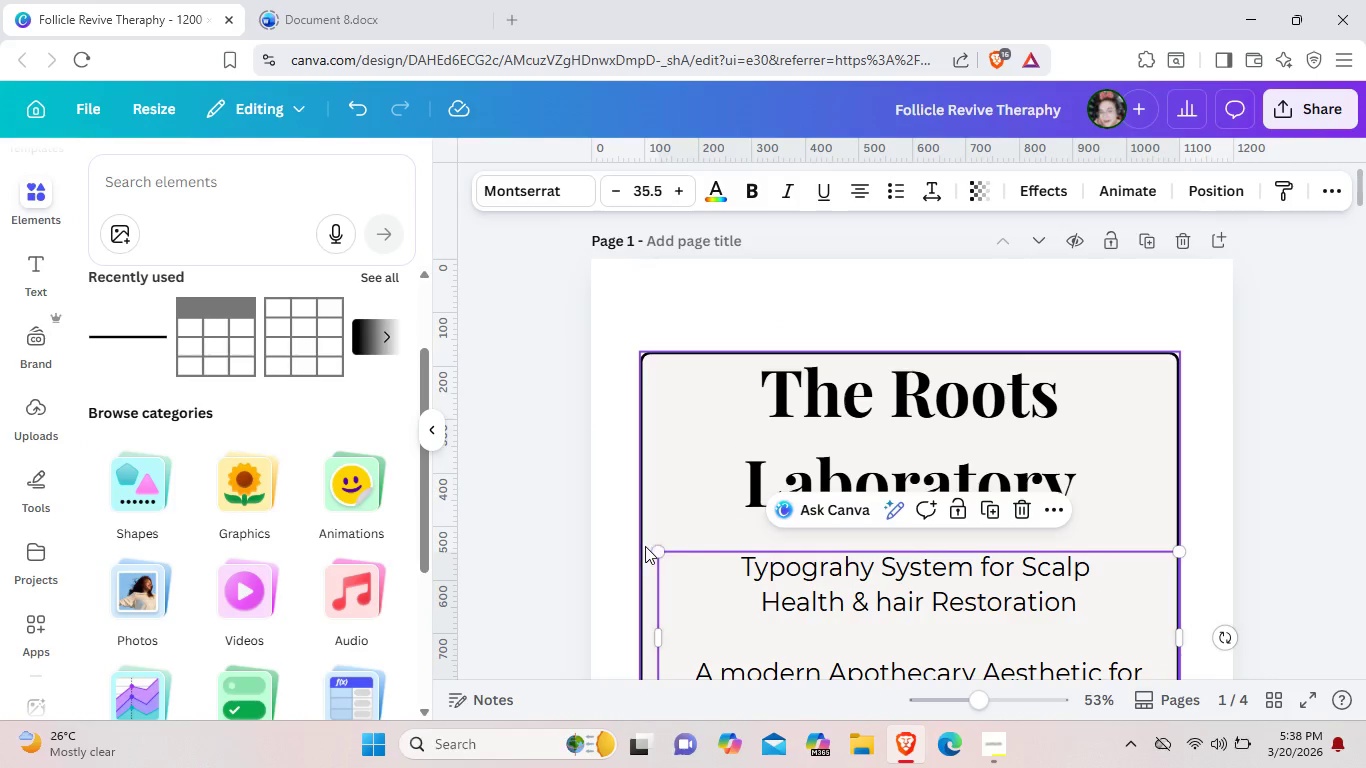 
left_click([645, 546])
 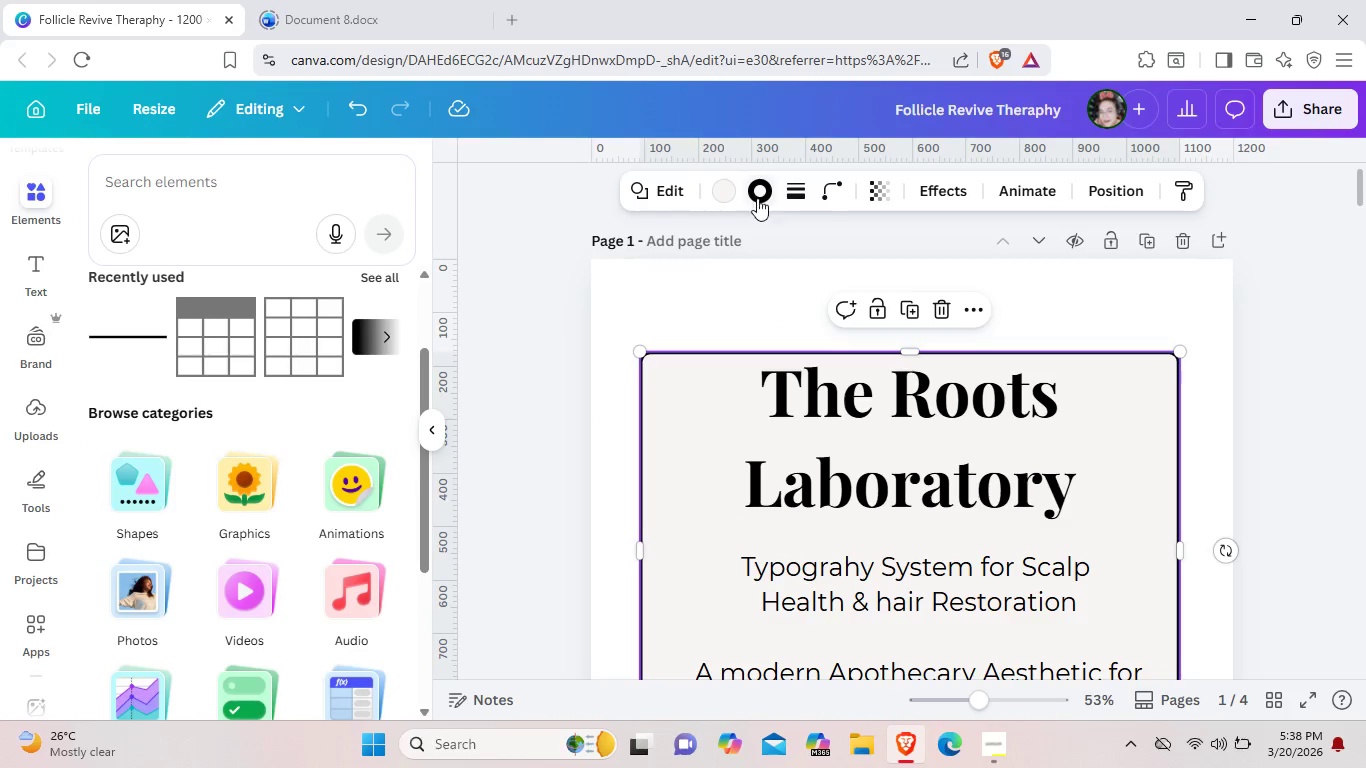 
left_click([761, 197])
 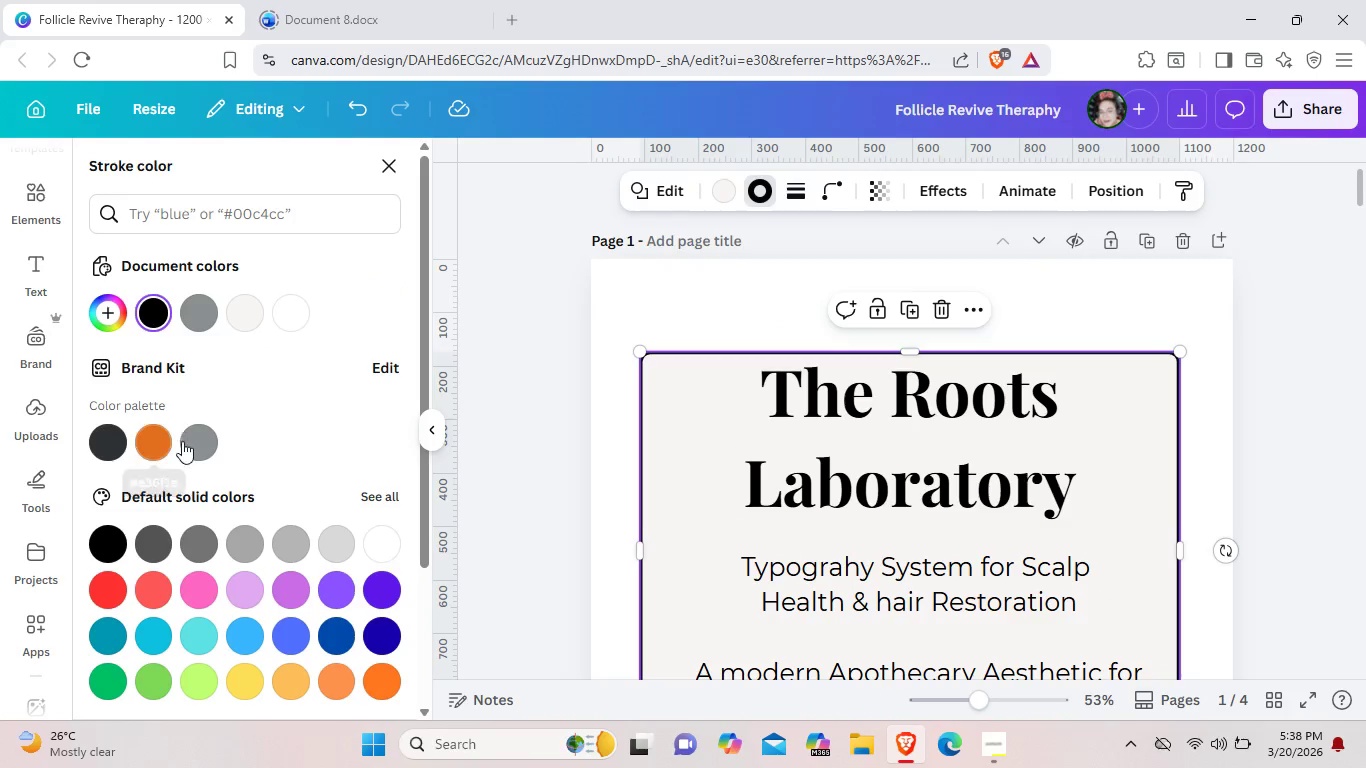 
left_click([189, 441])
 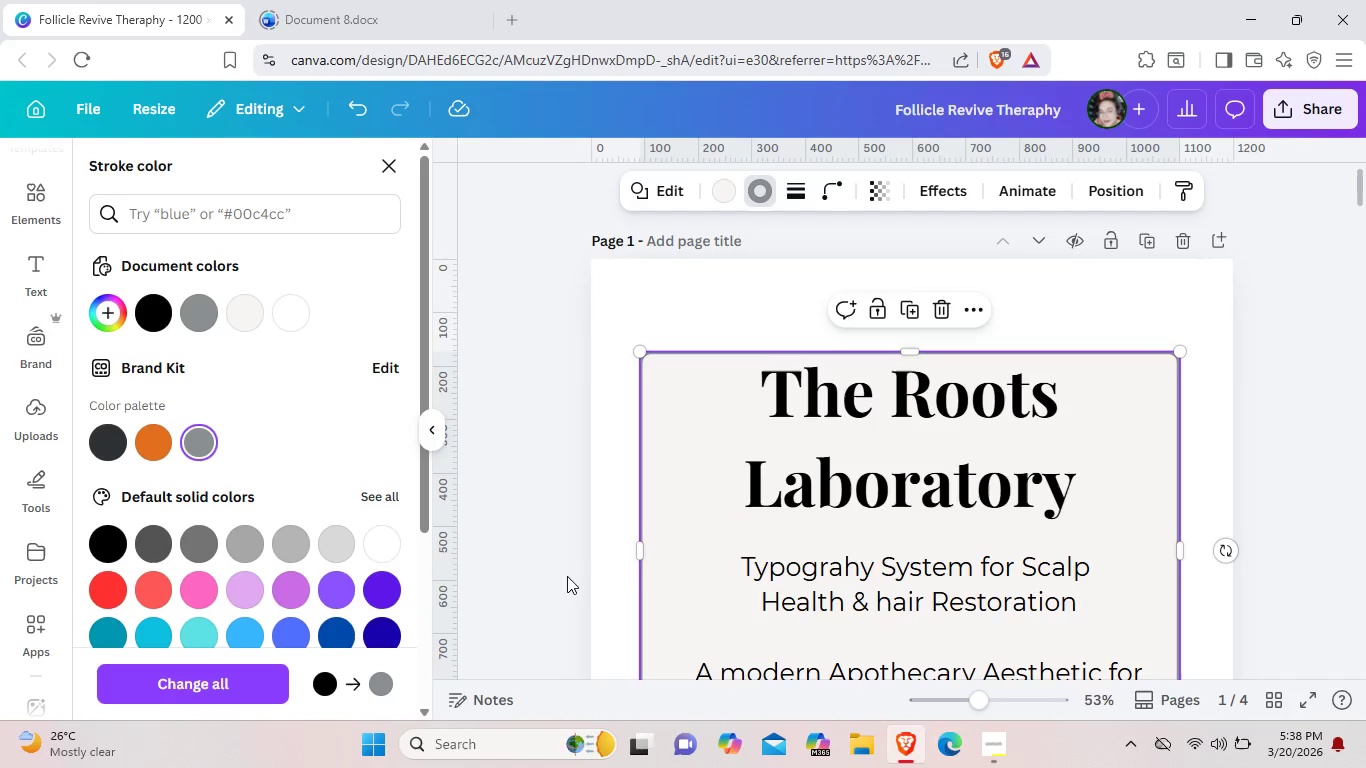 
scroll: coordinate [569, 576], scroll_direction: down, amount: 4.0
 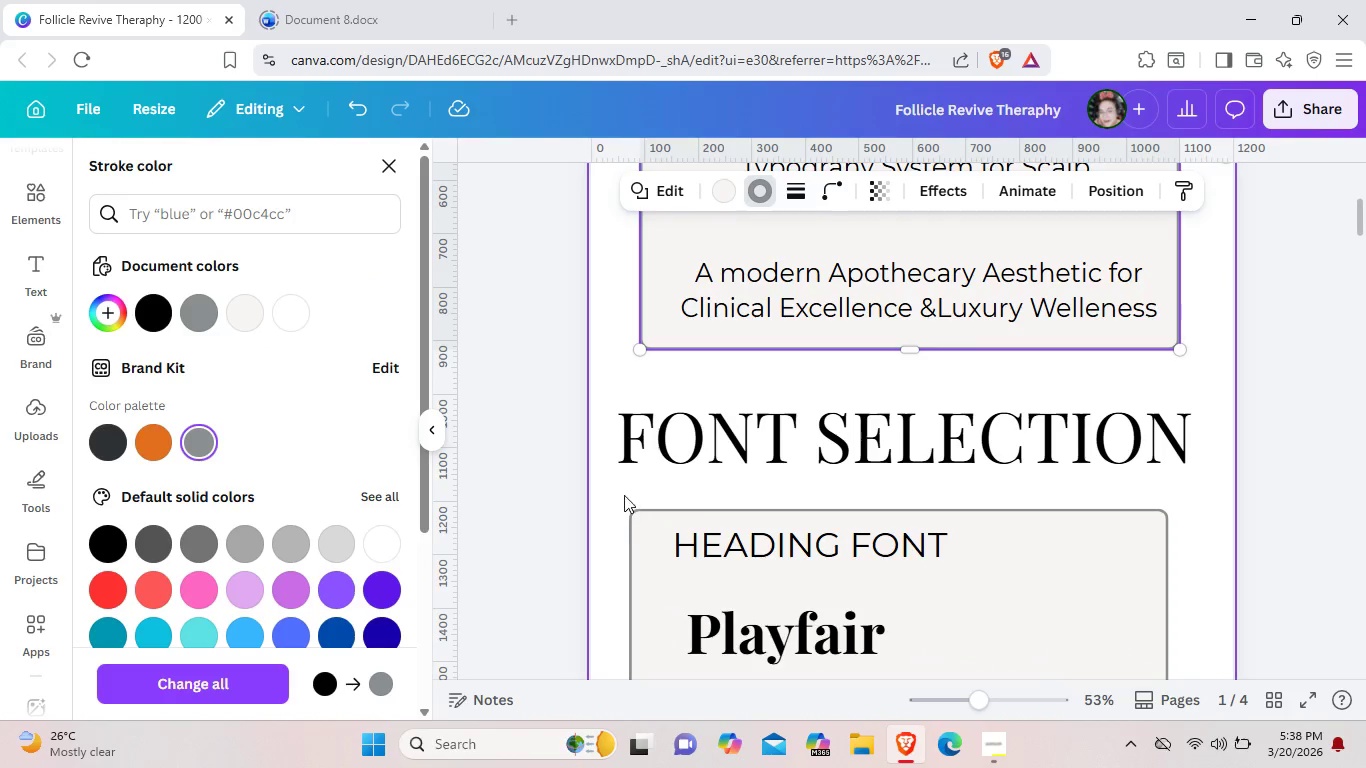 
left_click([622, 490])
 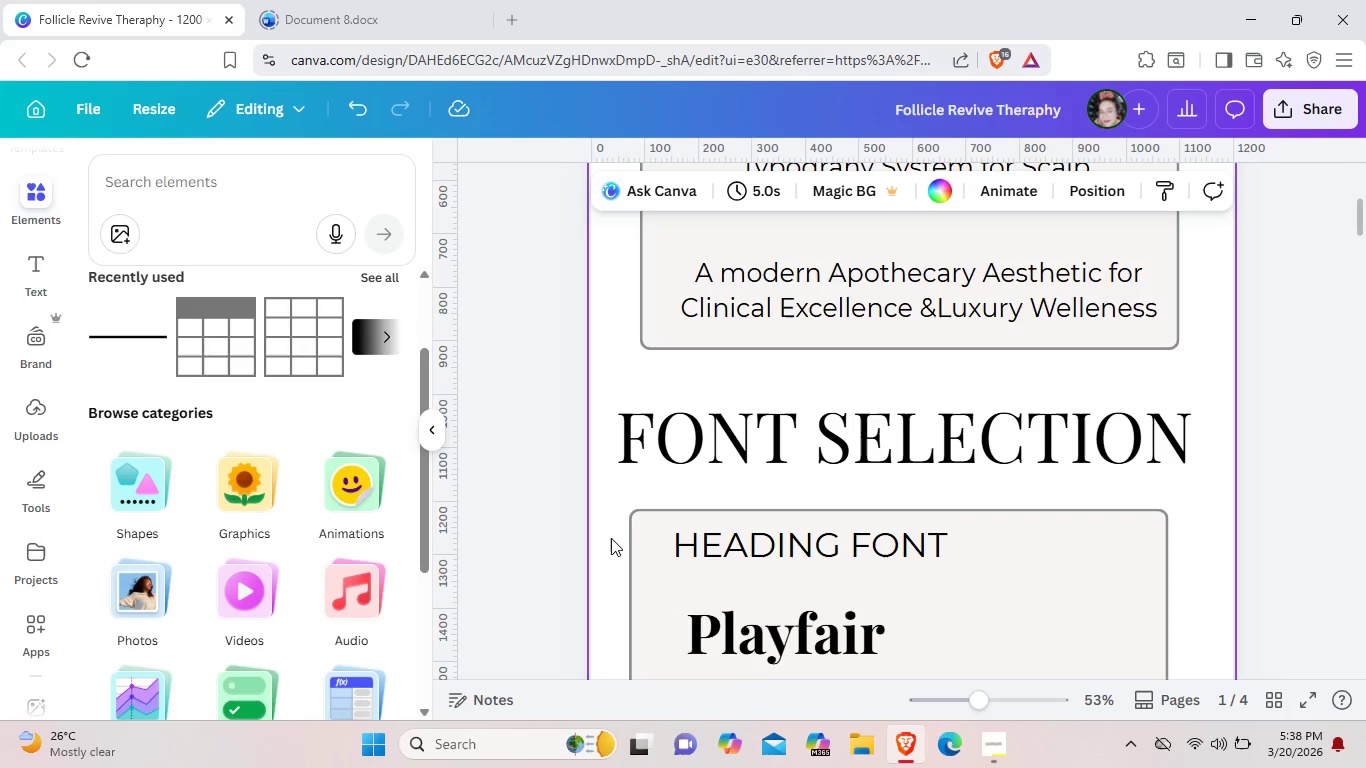 
scroll: coordinate [611, 538], scroll_direction: down, amount: 51.0
 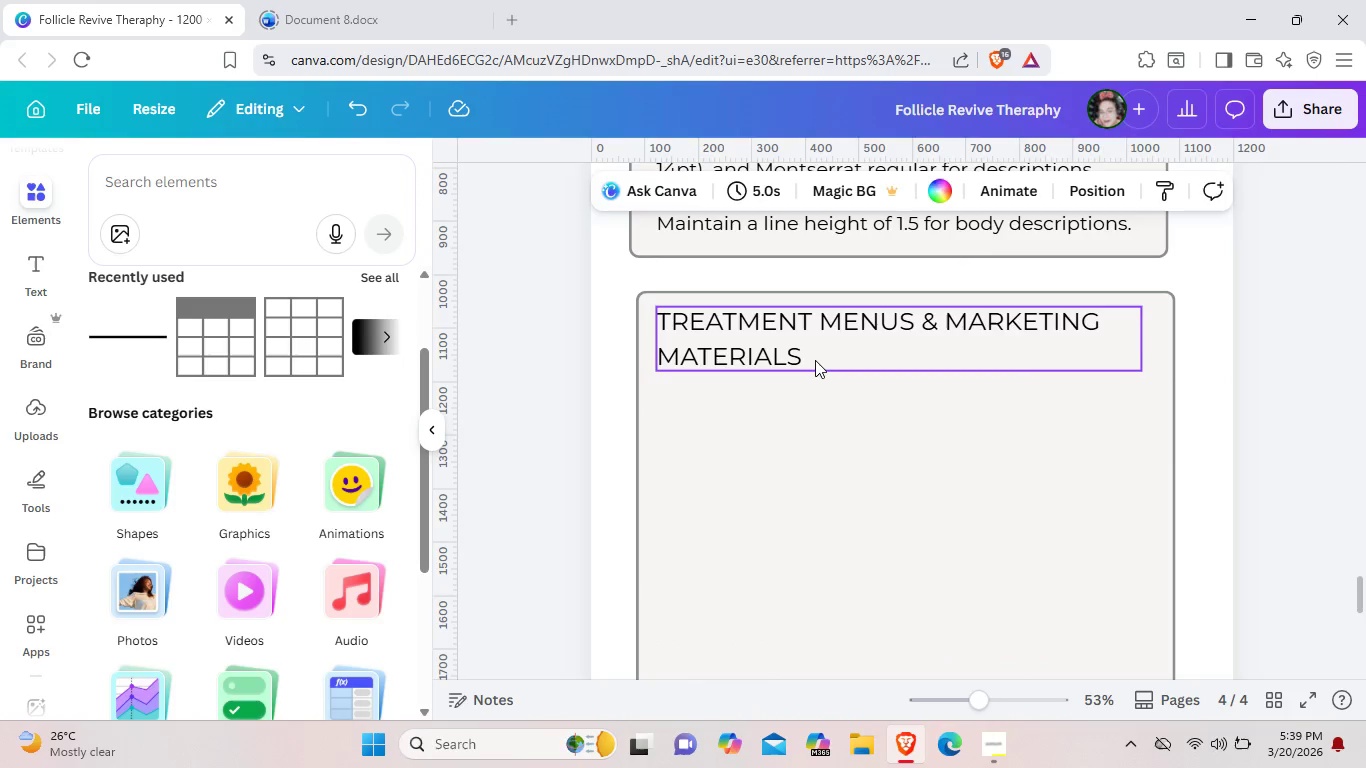 
double_click([815, 361])
 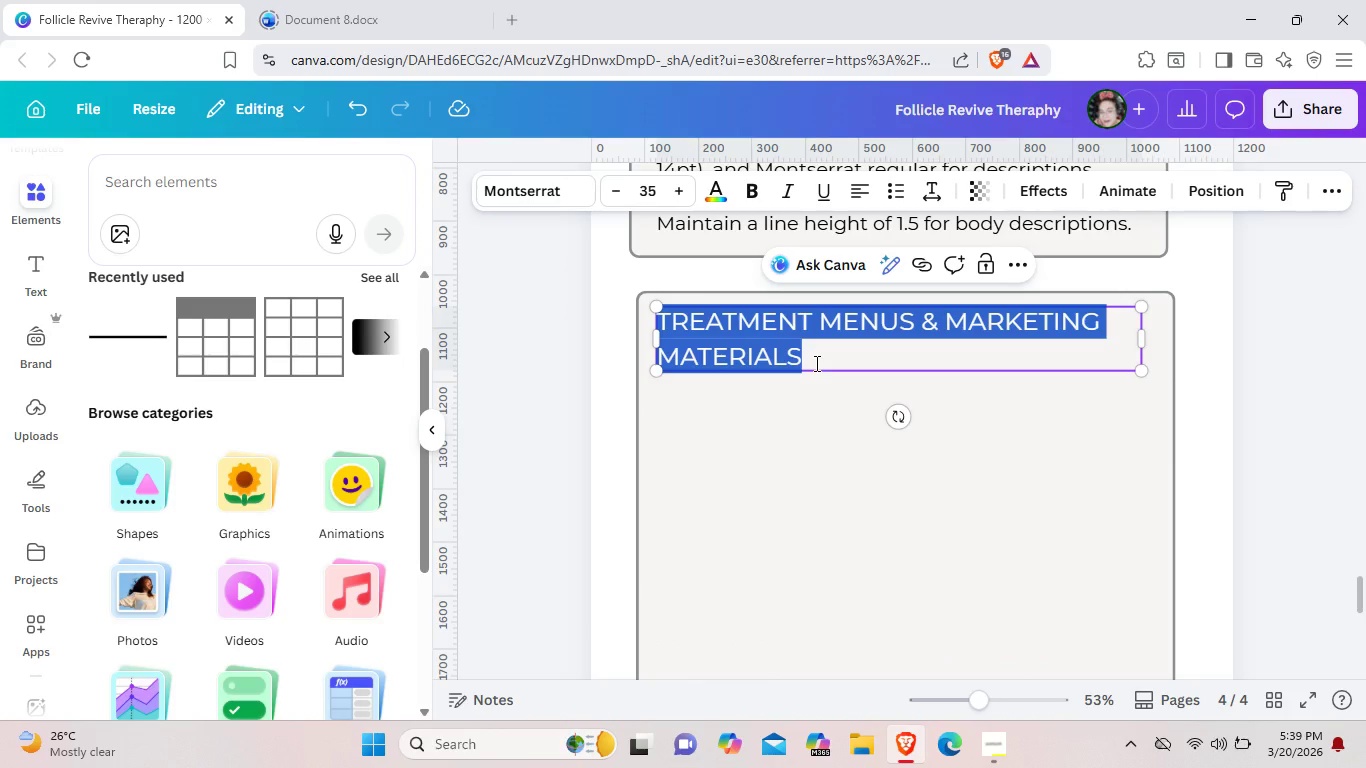 
key(Backspace)
type(Product labels)
key(Backspace)
key(Backspace)
key(Backspace)
key(Backspace)
key(Backspace)
key(Backspace)
key(Backspace)
key(Backspace)
key(Backspace)
key(Backspace)
key(Backspace)
key(Backspace)
key(Backspace)
key(Backspace)
type(PRODUCT LABLE)
key(Backspace)
key(Backspace)
type(ELS 9)
key(Backspace)
type((20Z)
 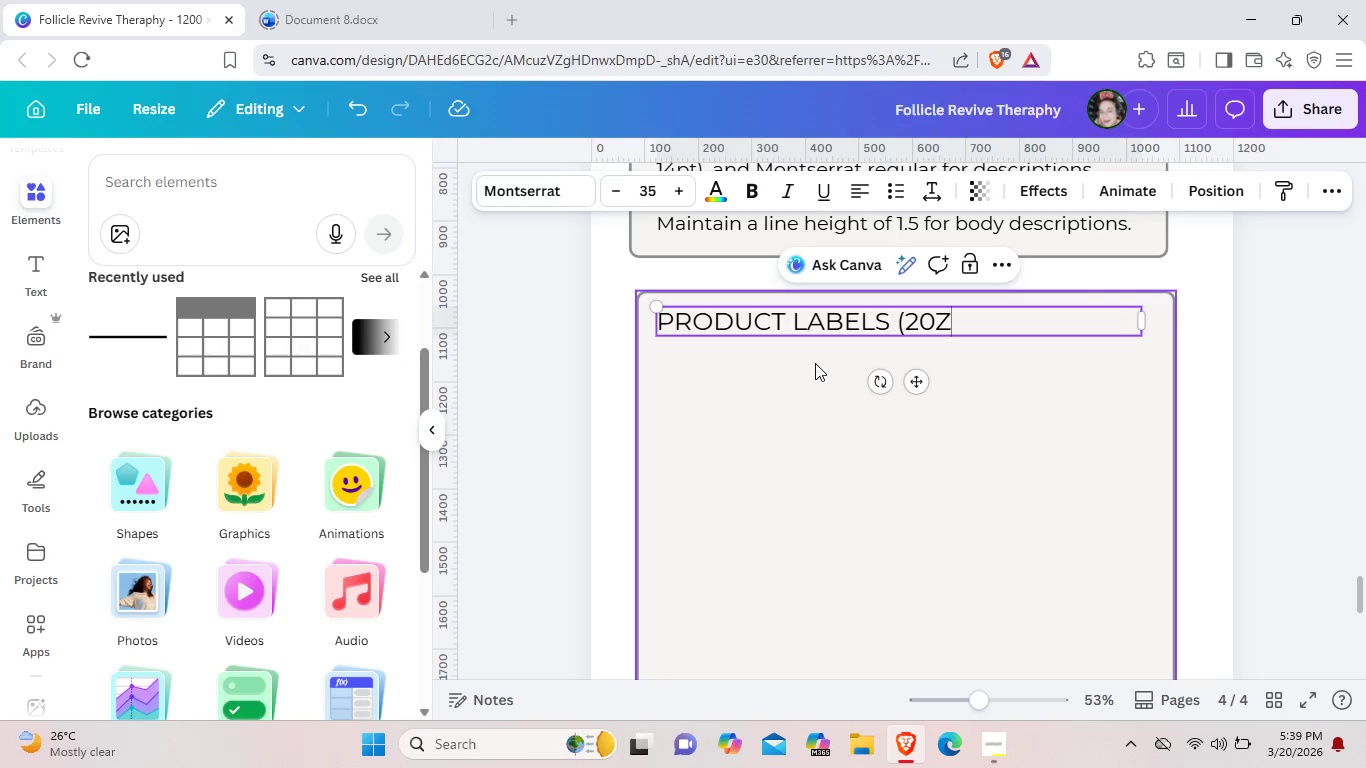 
type( BOTTLES))
 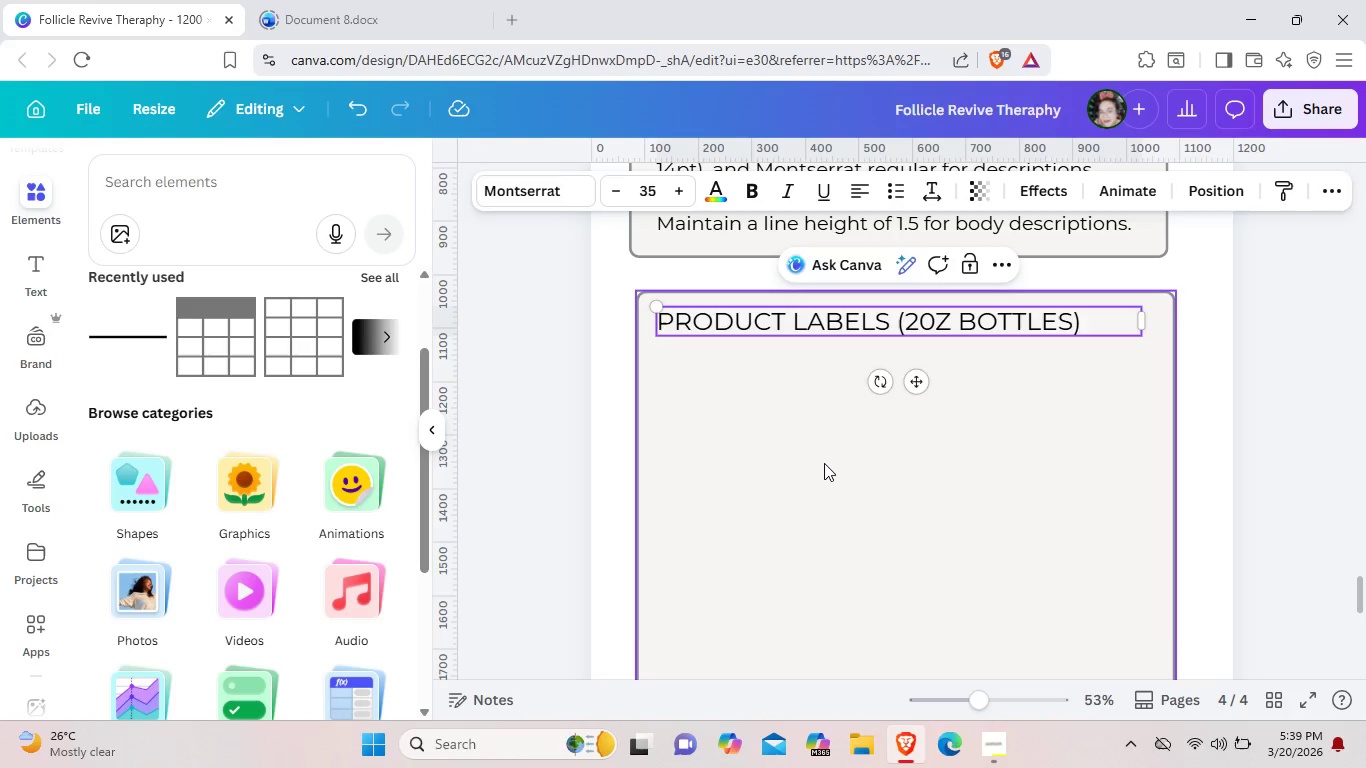 
scroll: coordinate [824, 463], scroll_direction: up, amount: 1.0
 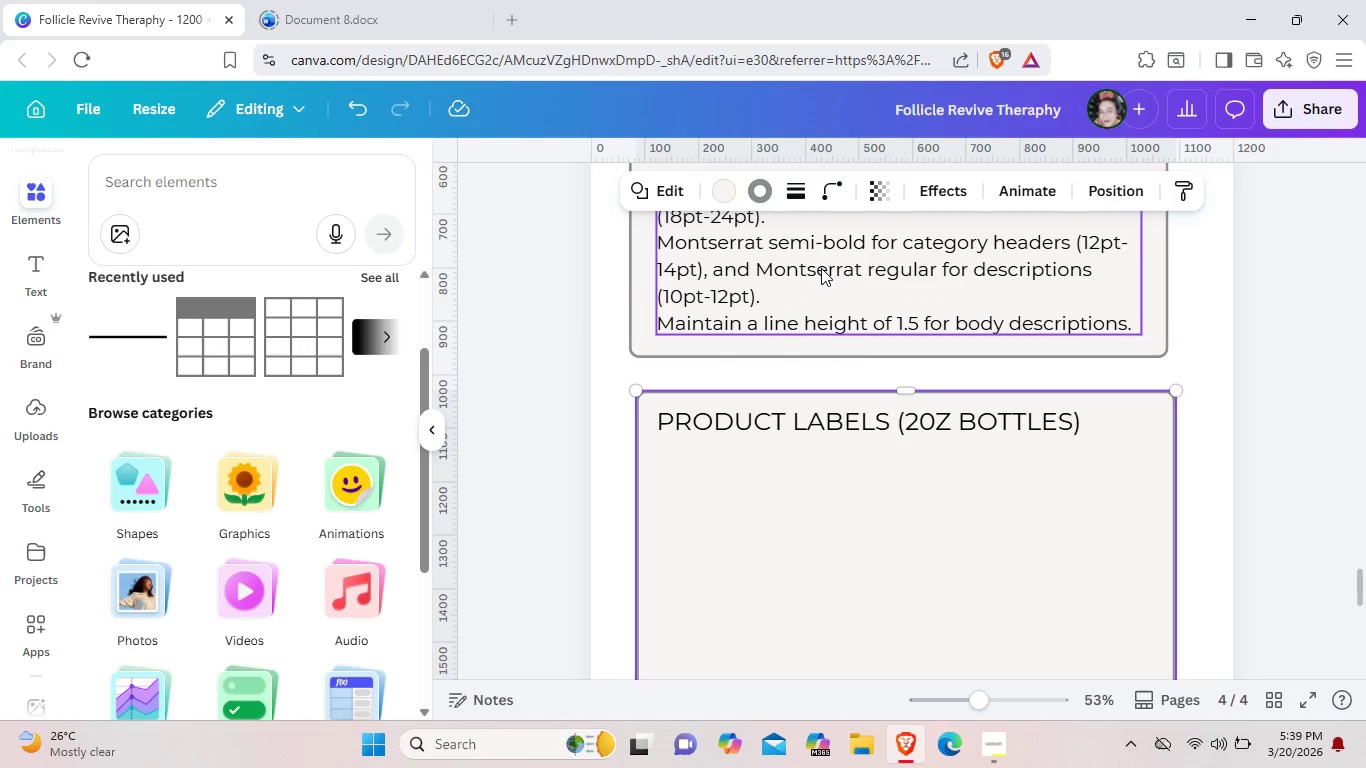 
left_click([821, 268])
 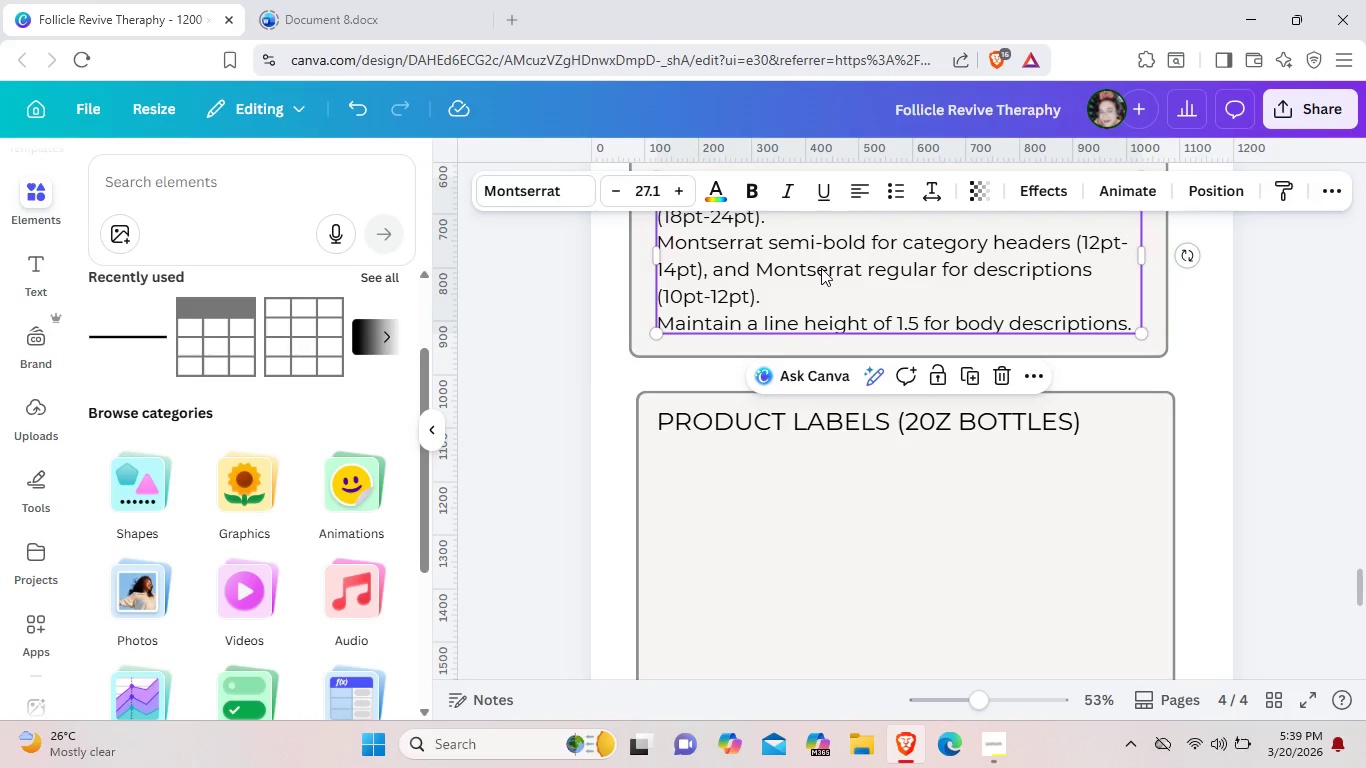 
key(Control+C)
 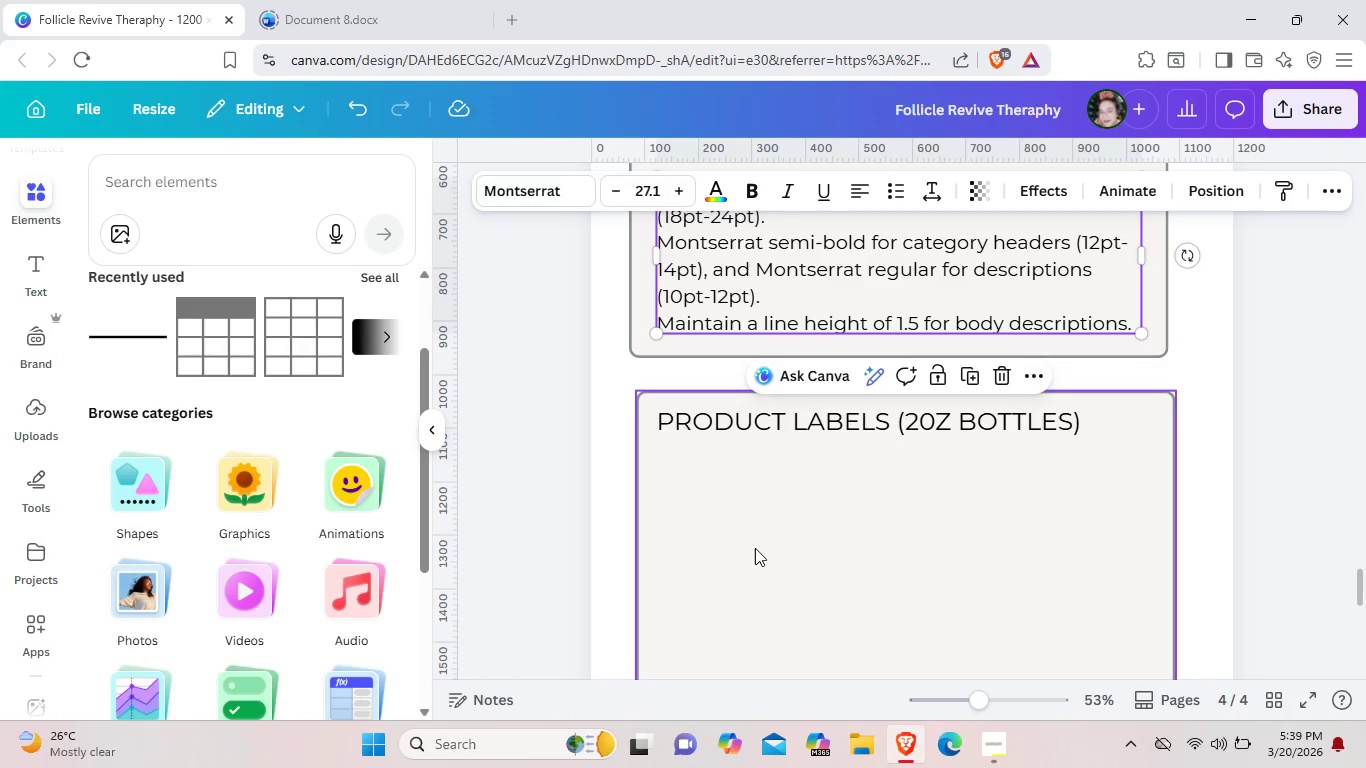 
key(Control+ControlLeft)
 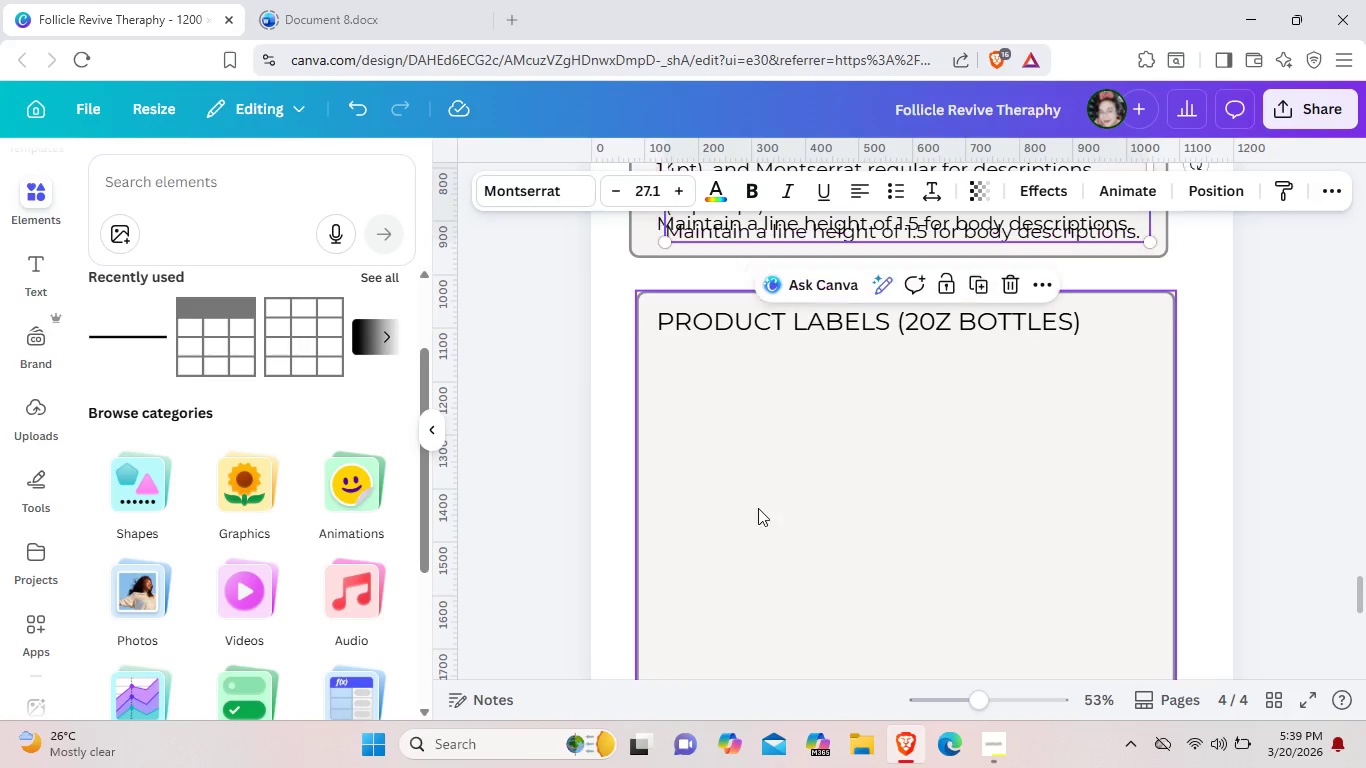 
scroll: coordinate [755, 547], scroll_direction: down, amount: 1.0
 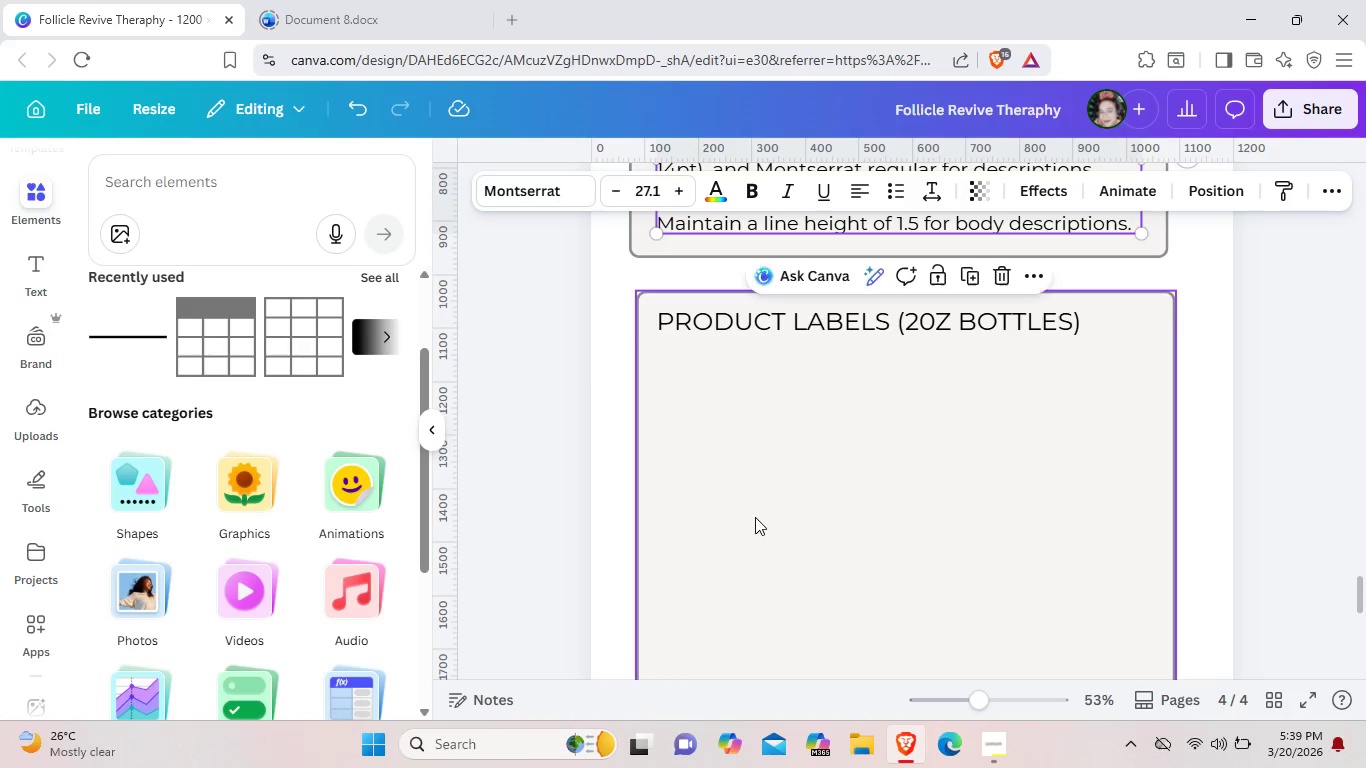 
key(Control+V)
 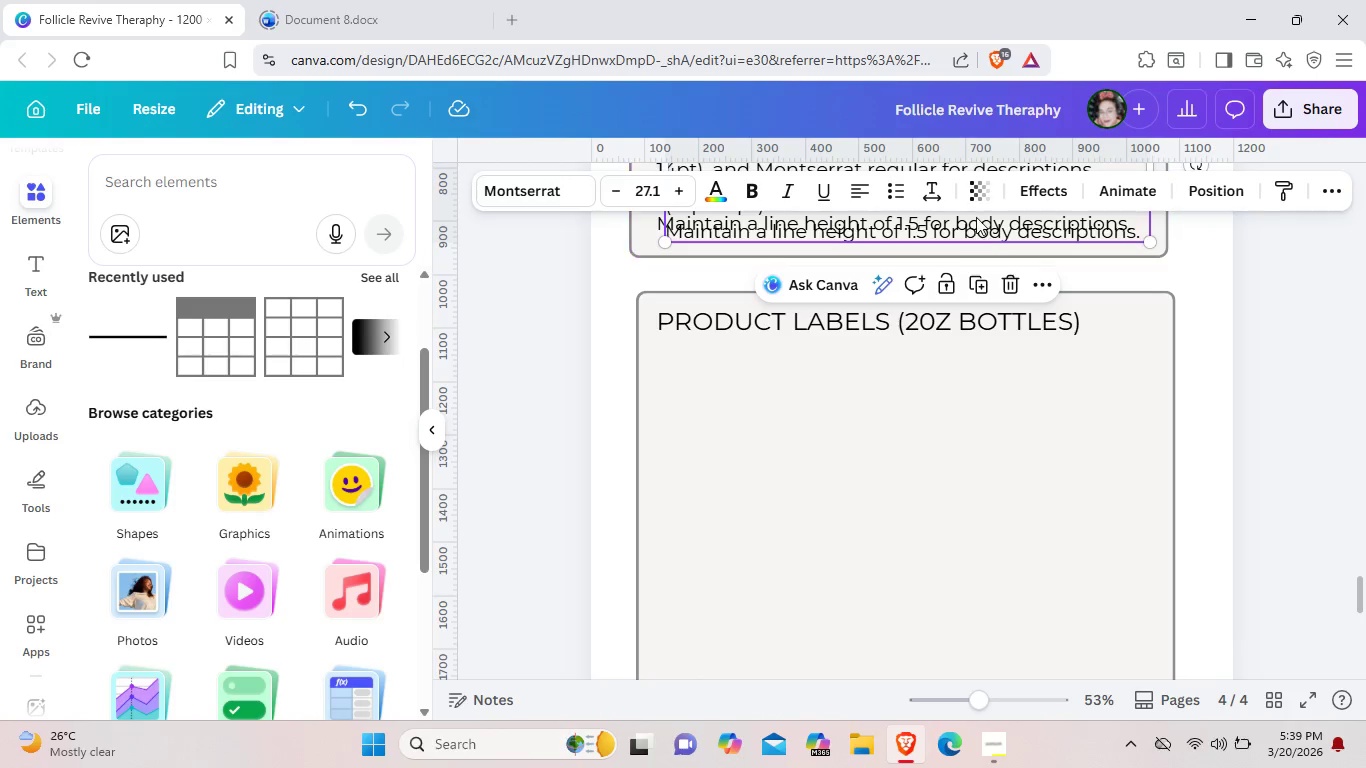 
left_click_drag(start_coordinate=[973, 223], to_coordinate=[970, 526])
 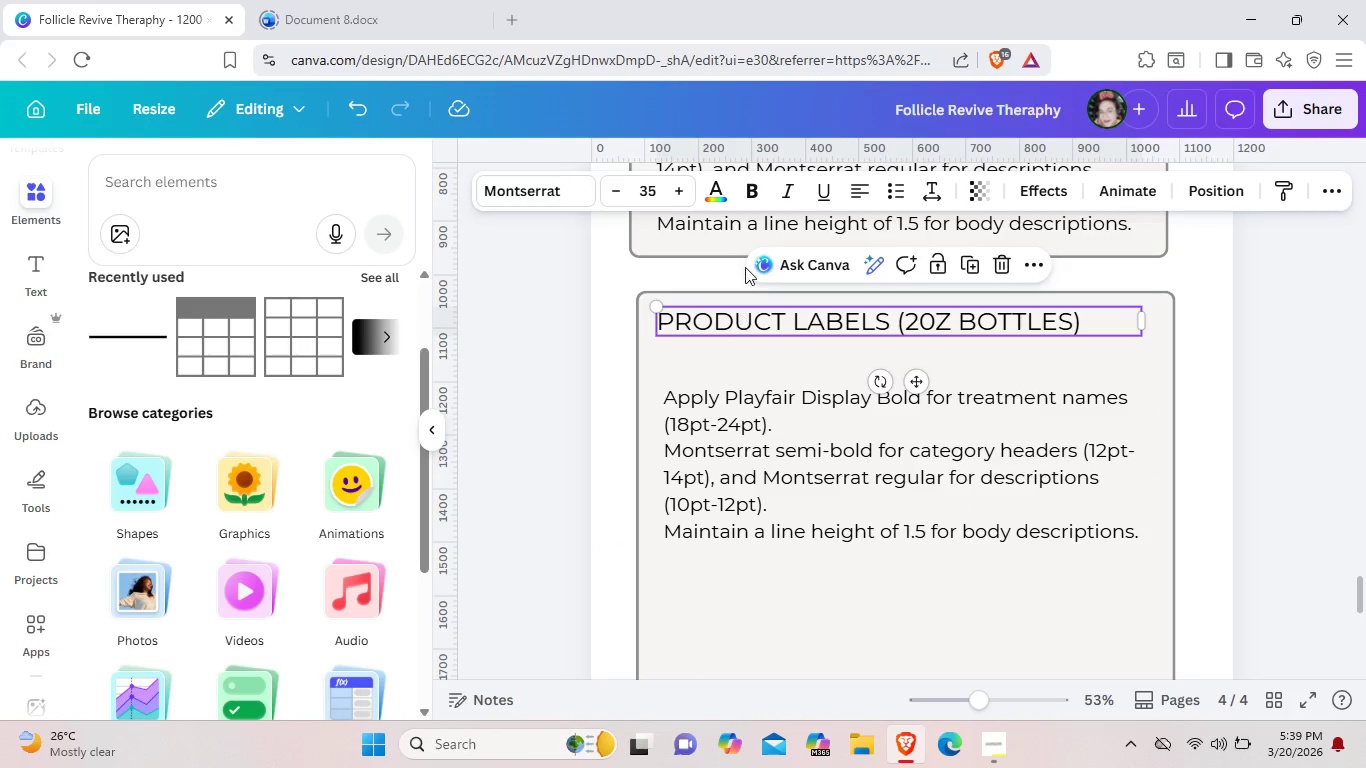 
mouse_move([738, 228])
 